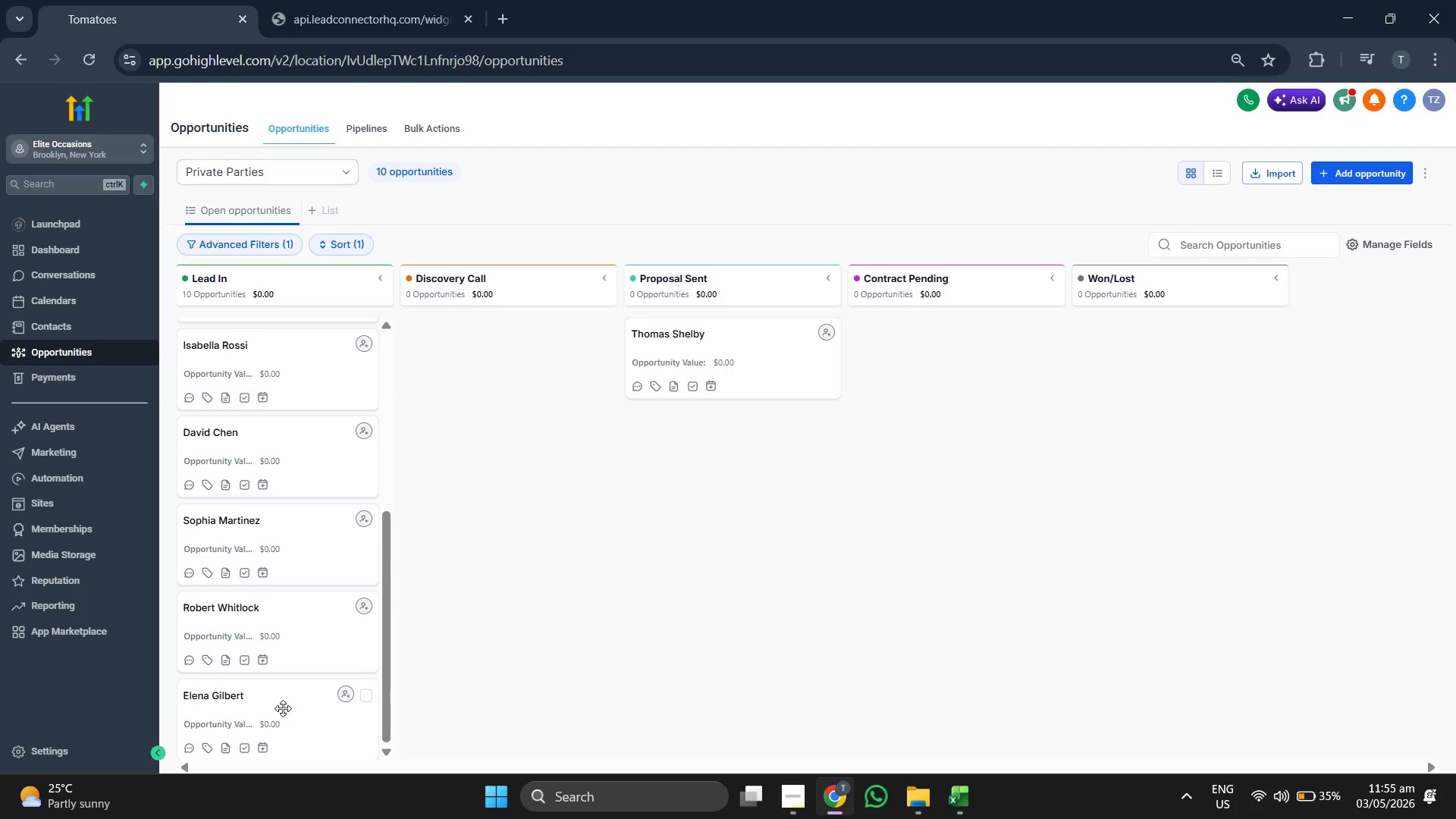 
left_click_drag(start_coordinate=[283, 710], to_coordinate=[500, 428])
 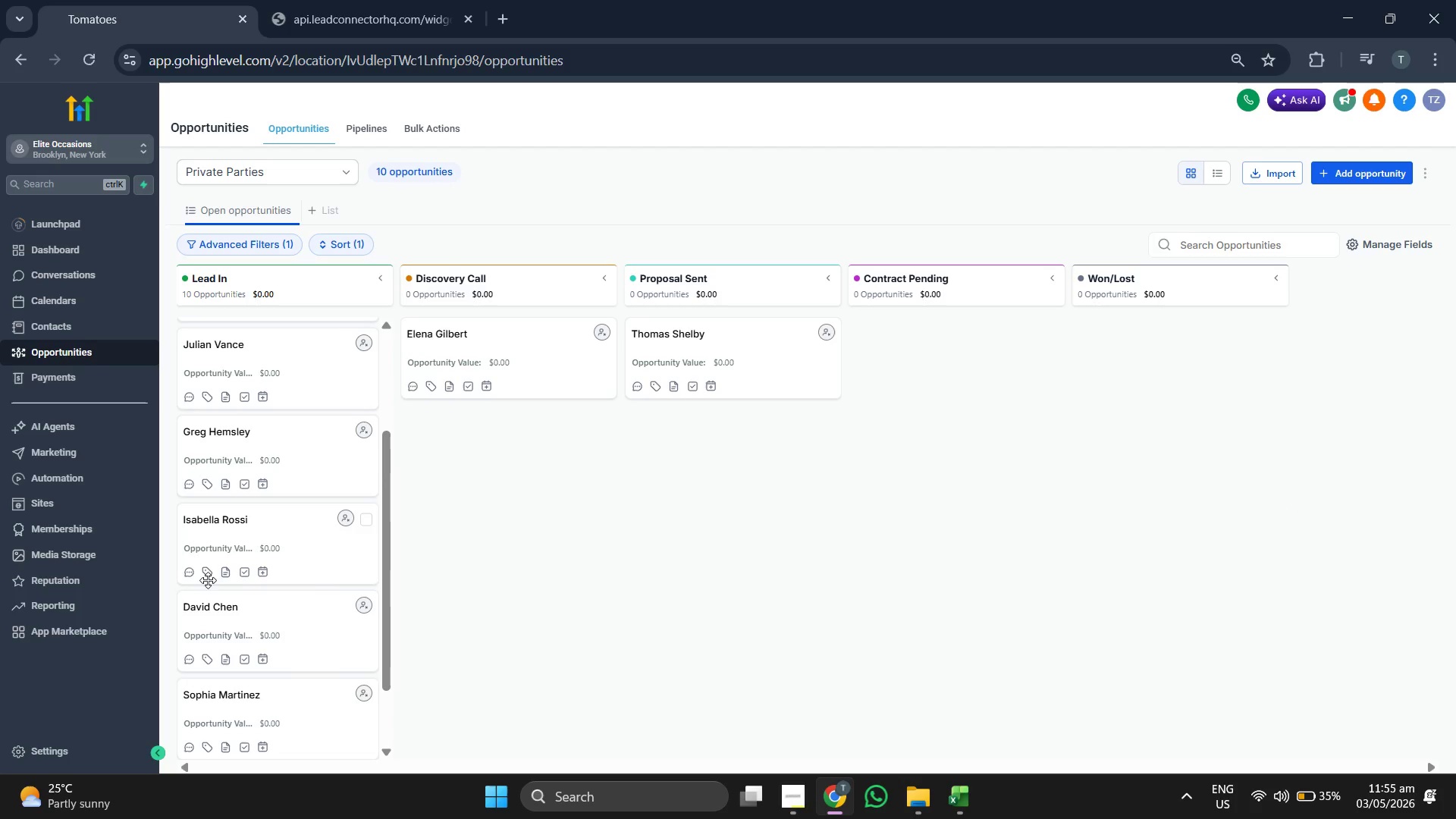 
scroll: coordinate [297, 594], scroll_direction: down, amount: 3.0
 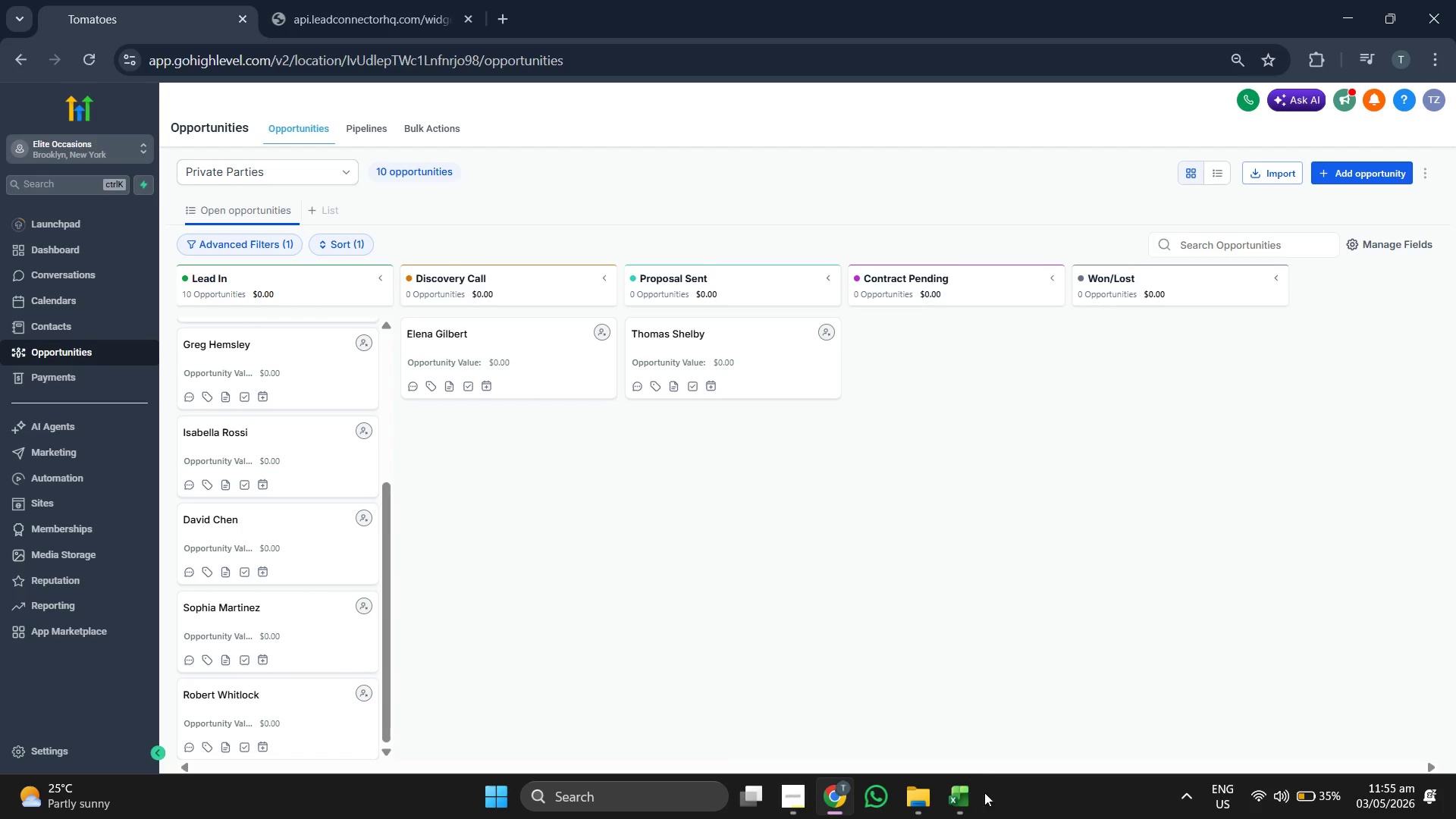 
left_click([976, 801])
 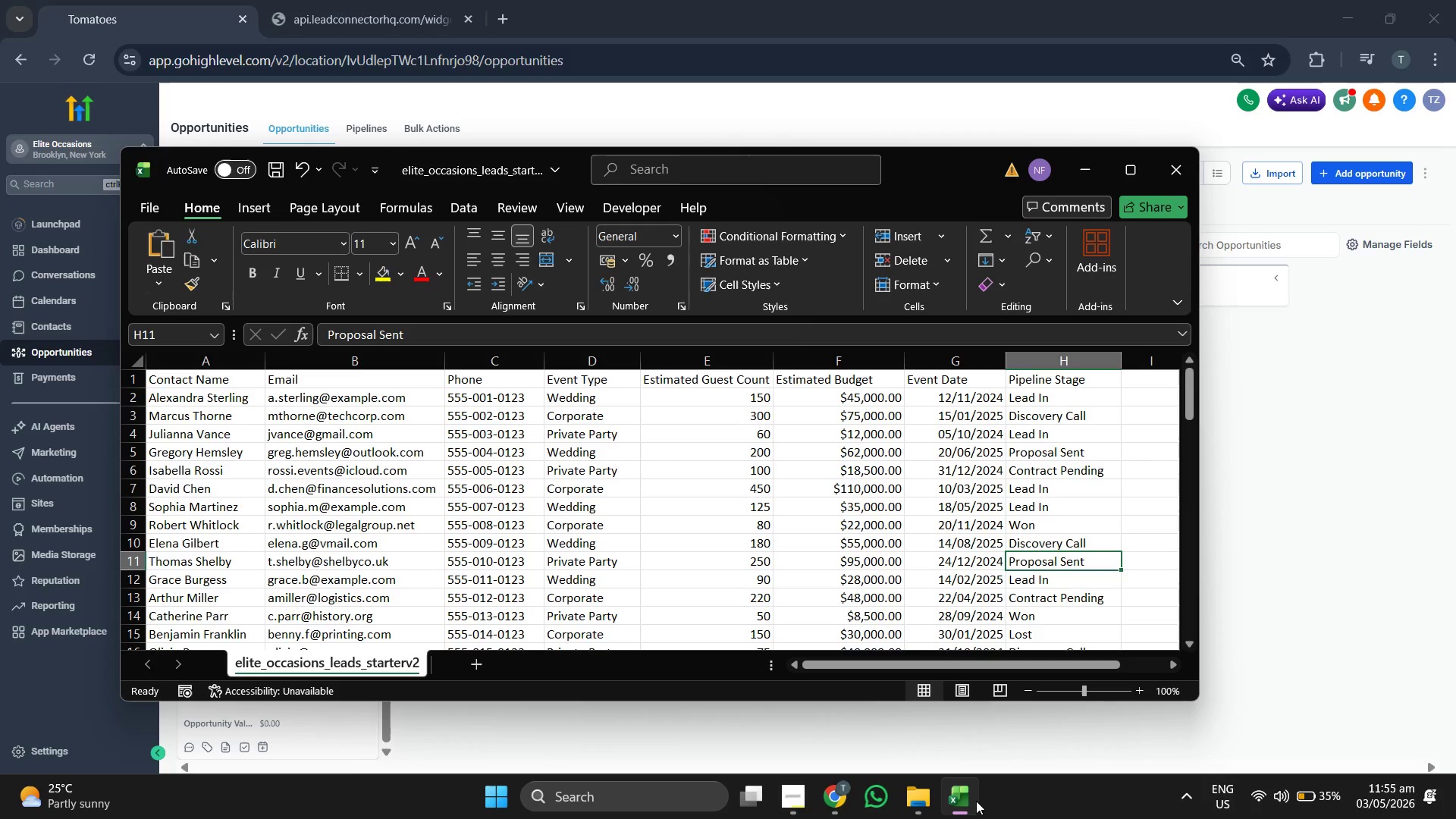 
left_click([976, 801])
 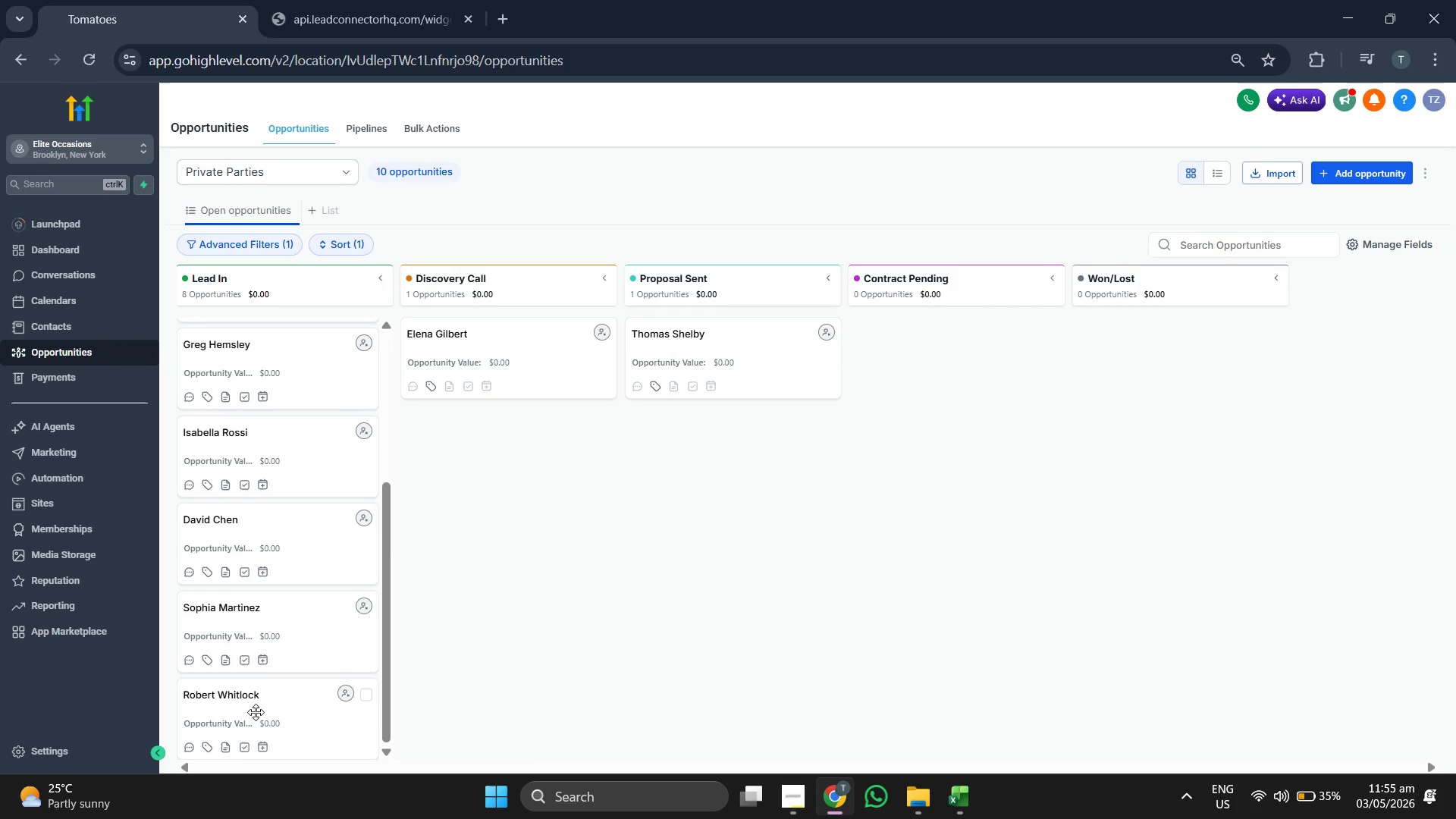 
left_click_drag(start_coordinate=[256, 711], to_coordinate=[1139, 359])
 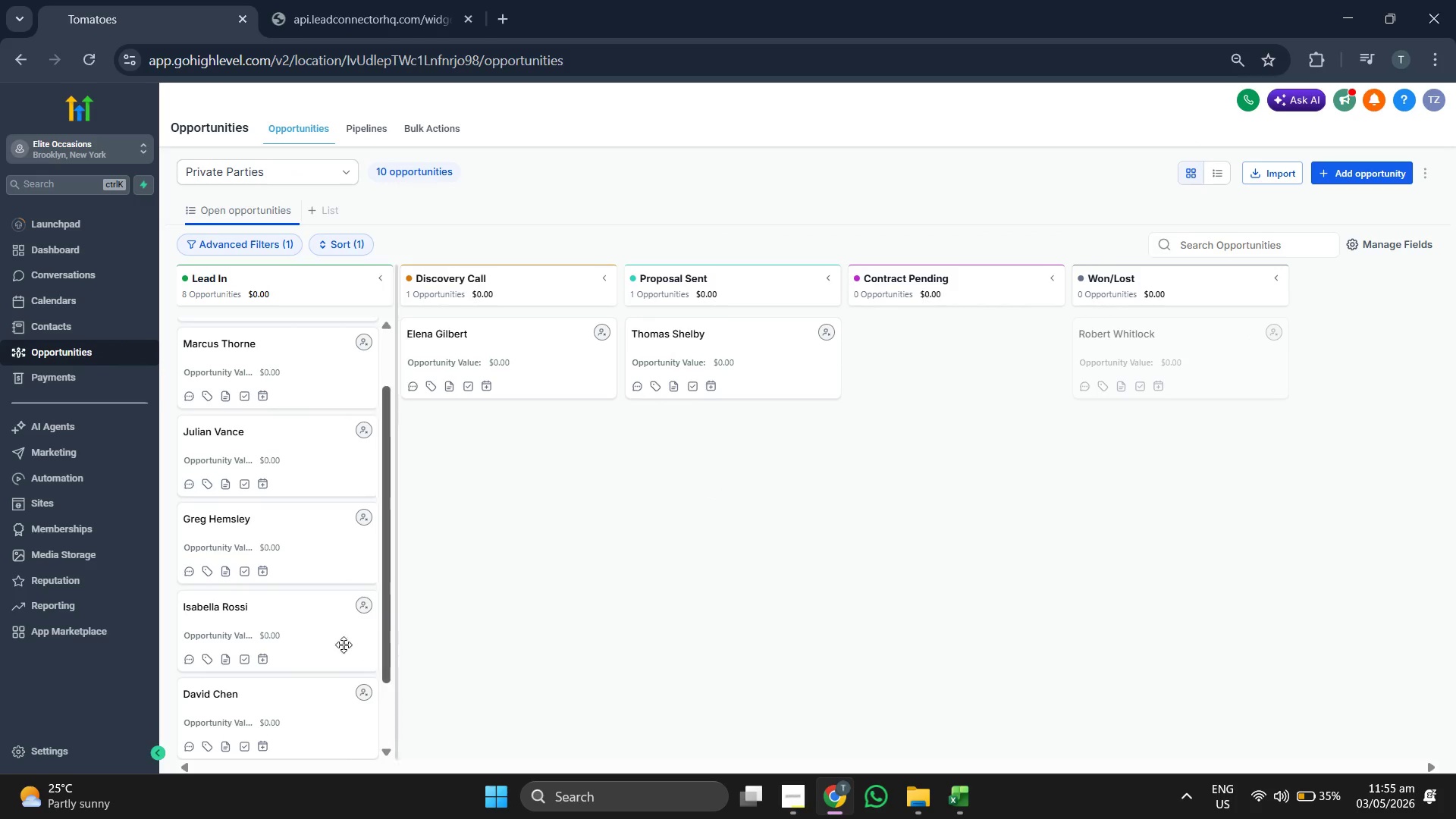 
scroll: coordinate [278, 632], scroll_direction: down, amount: 4.0
 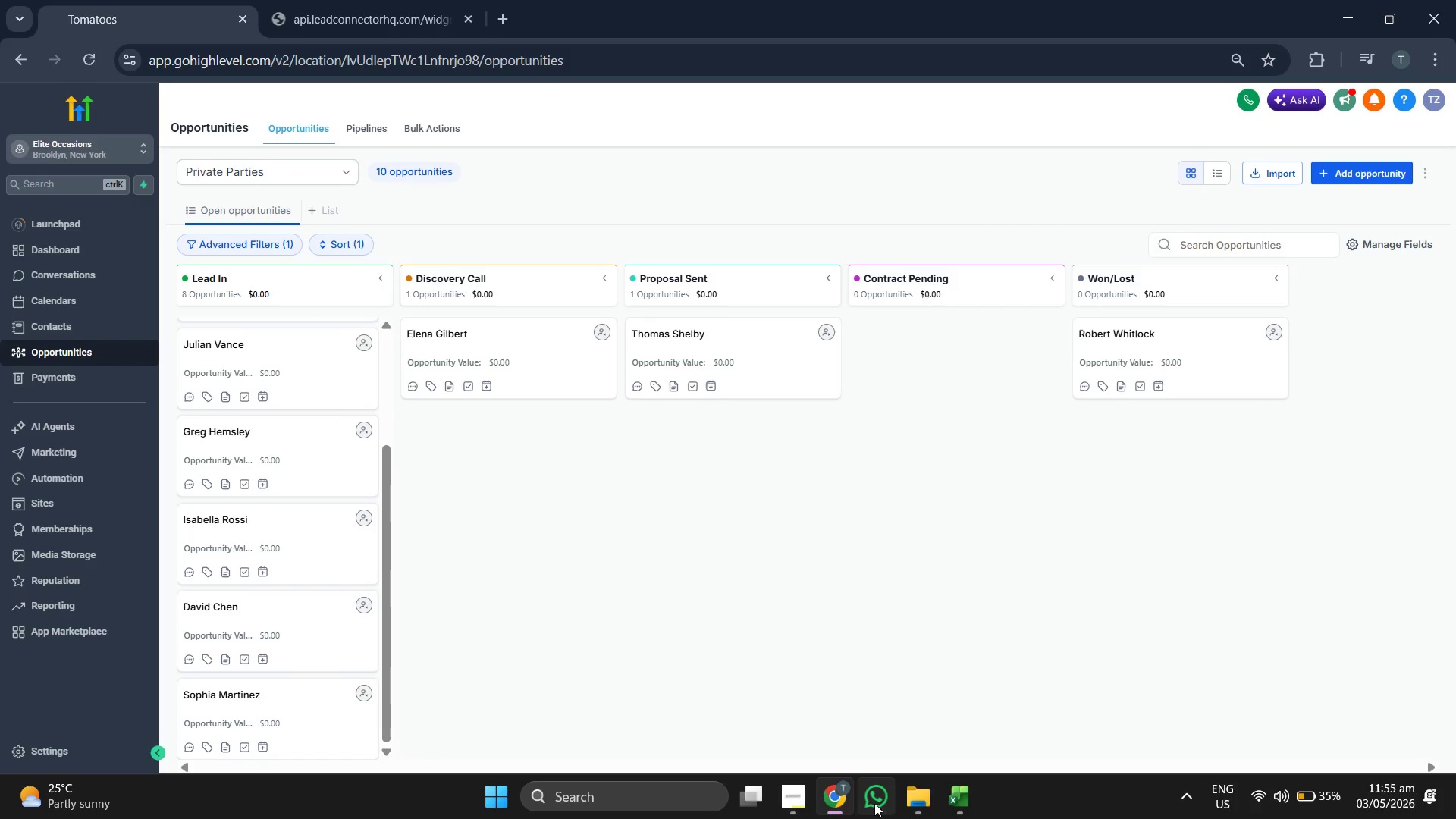 
left_click([973, 789])
 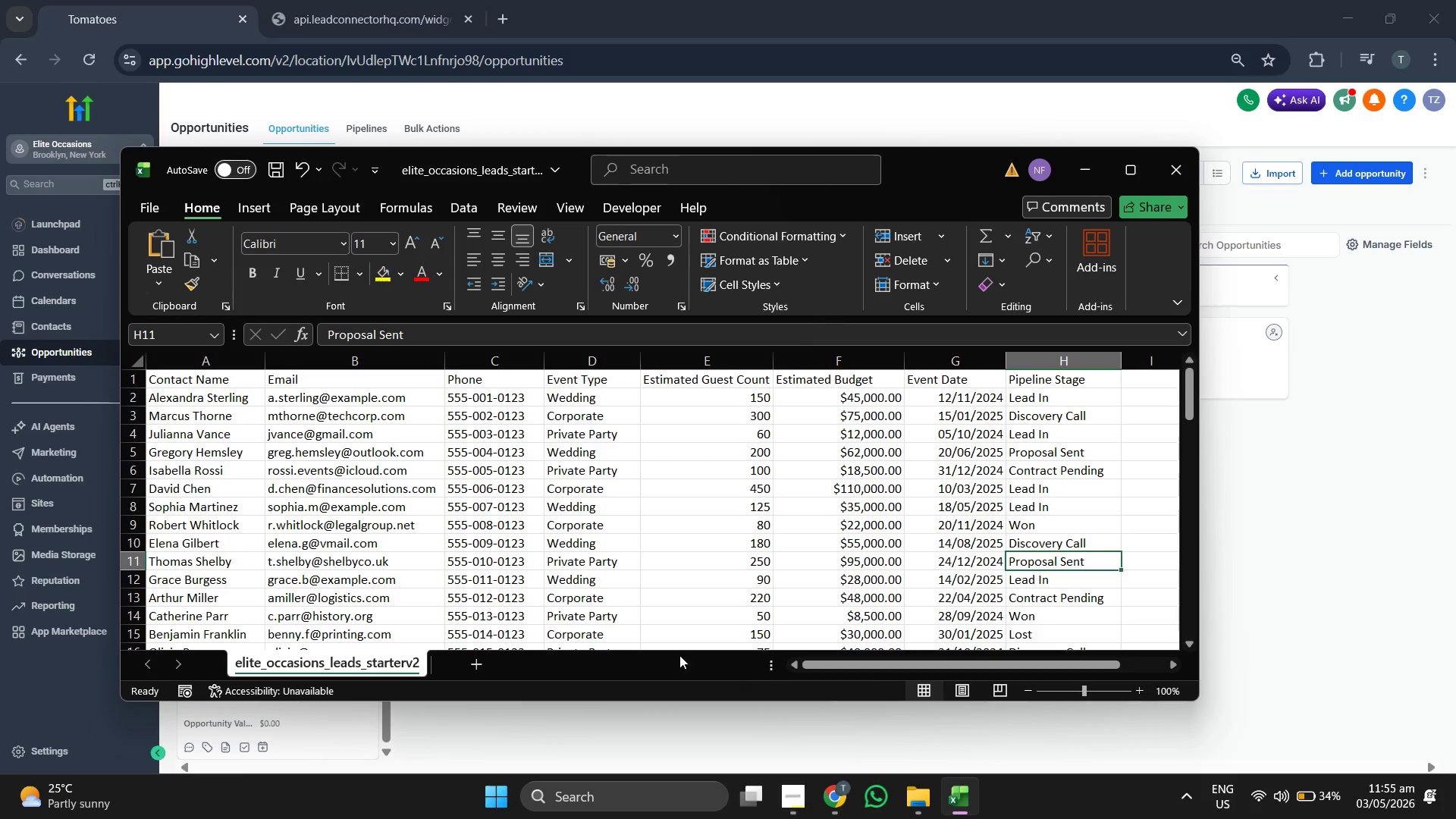 
left_click([427, 540])
 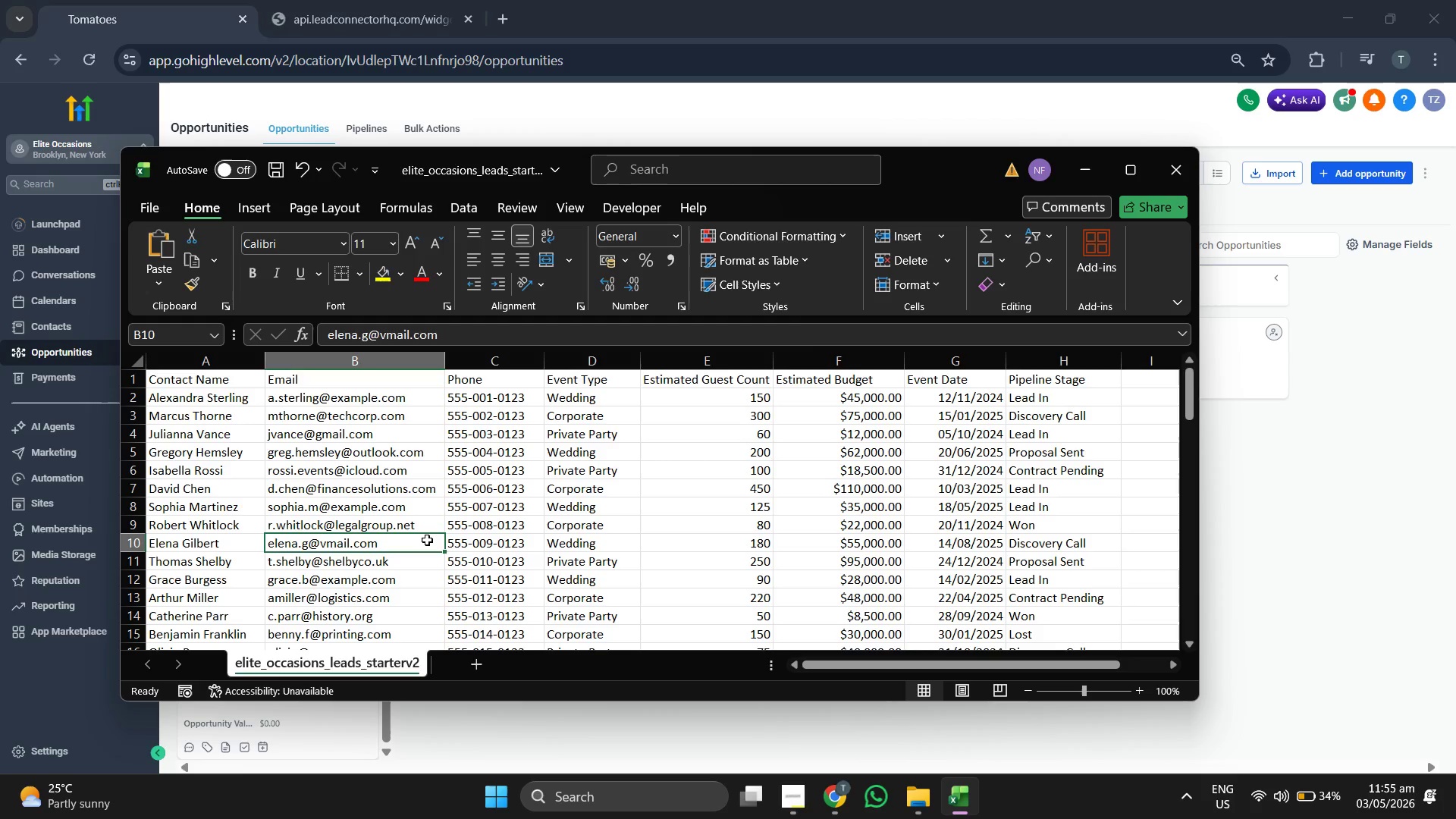 
key(ArrowRight)
 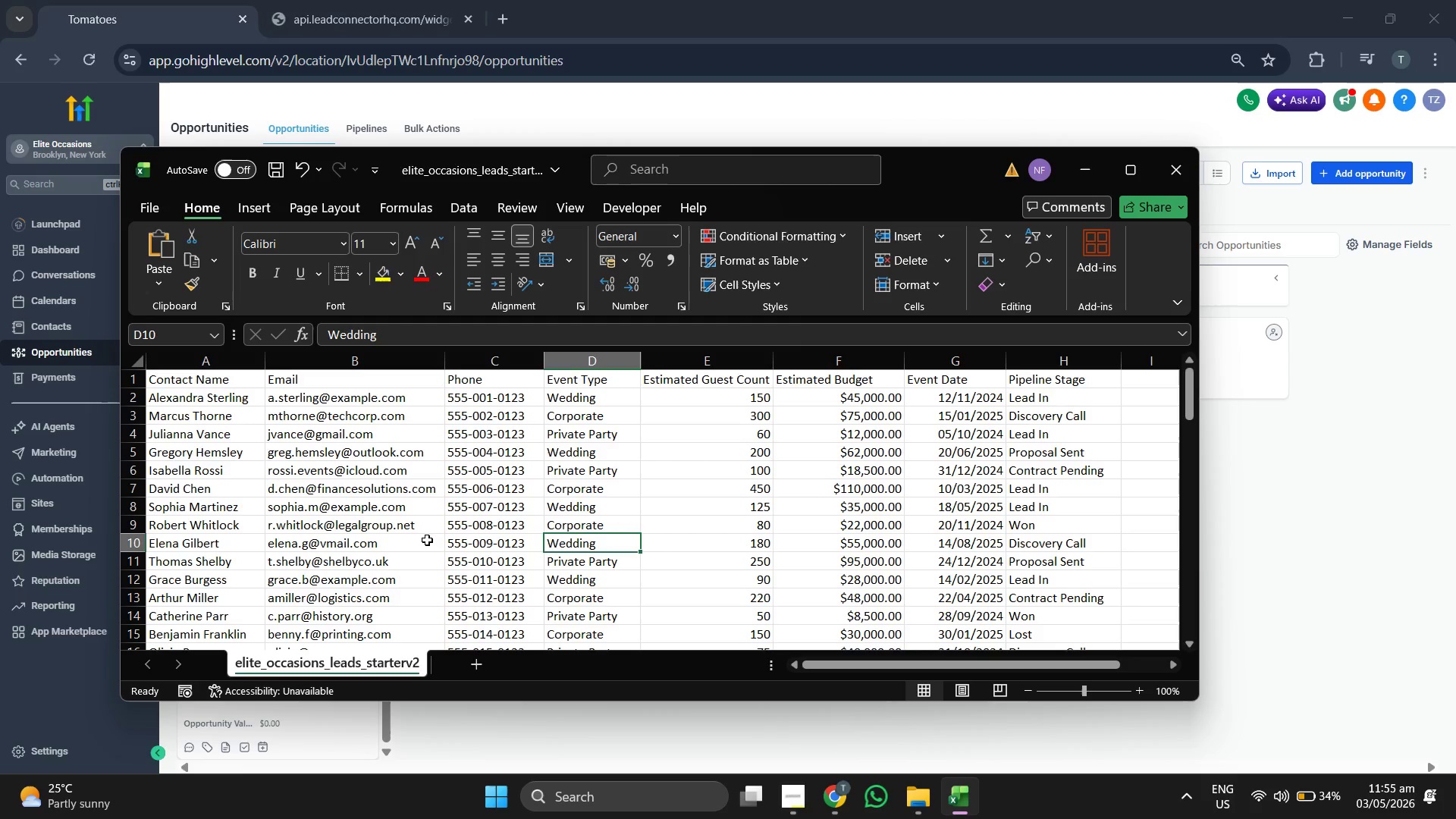 
key(ArrowRight)
 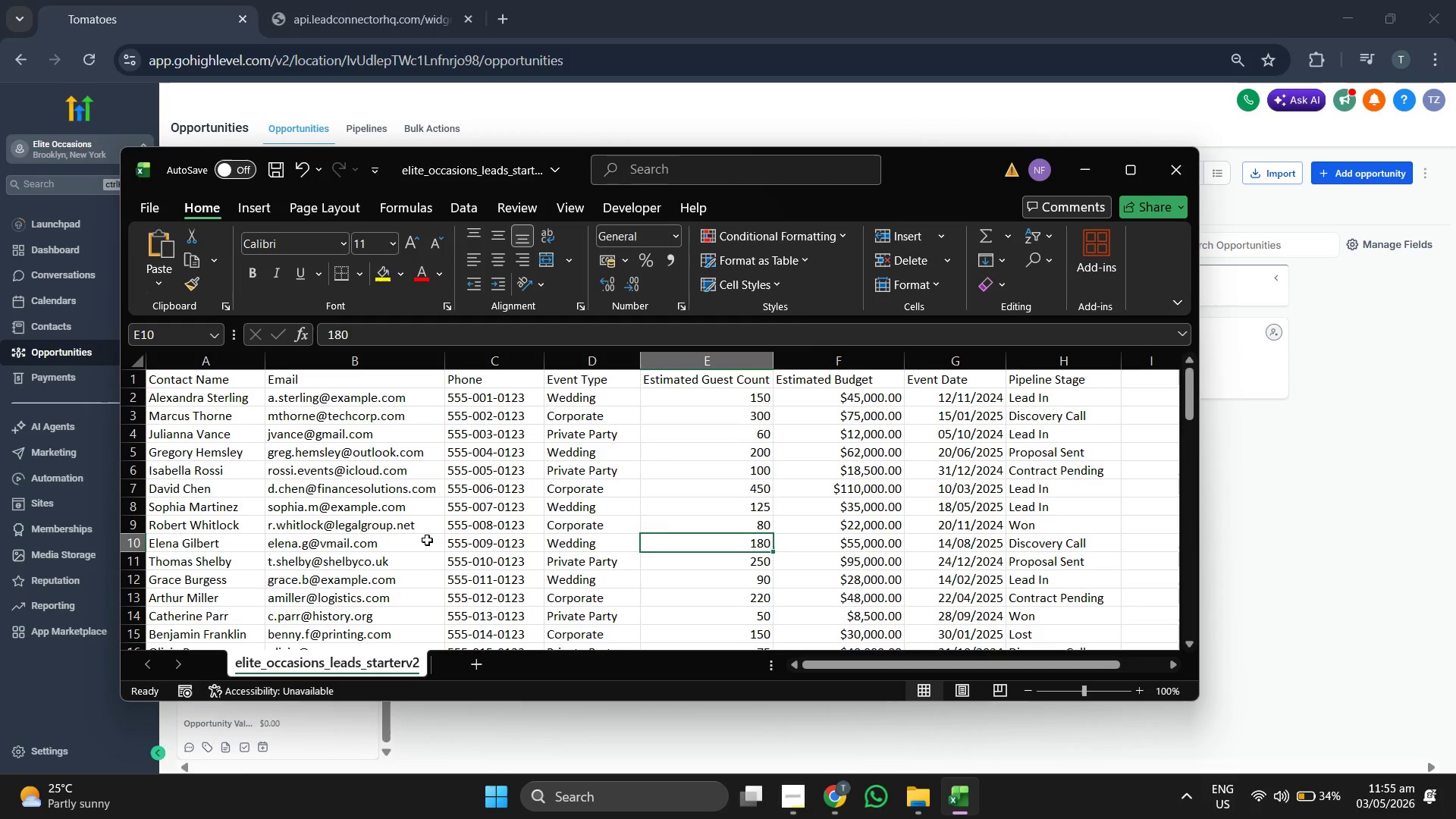 
key(ArrowRight)
 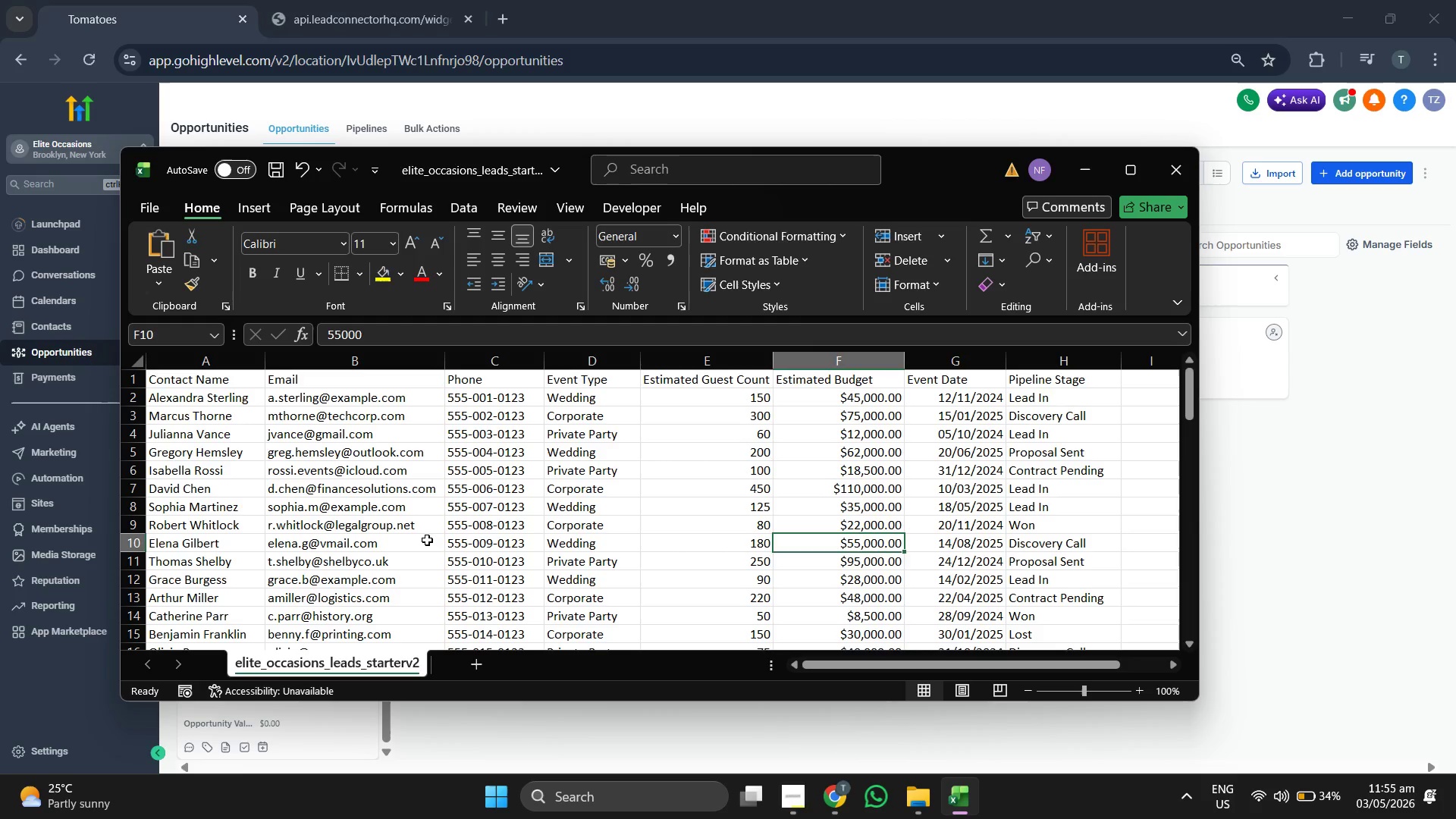 
key(ArrowRight)
 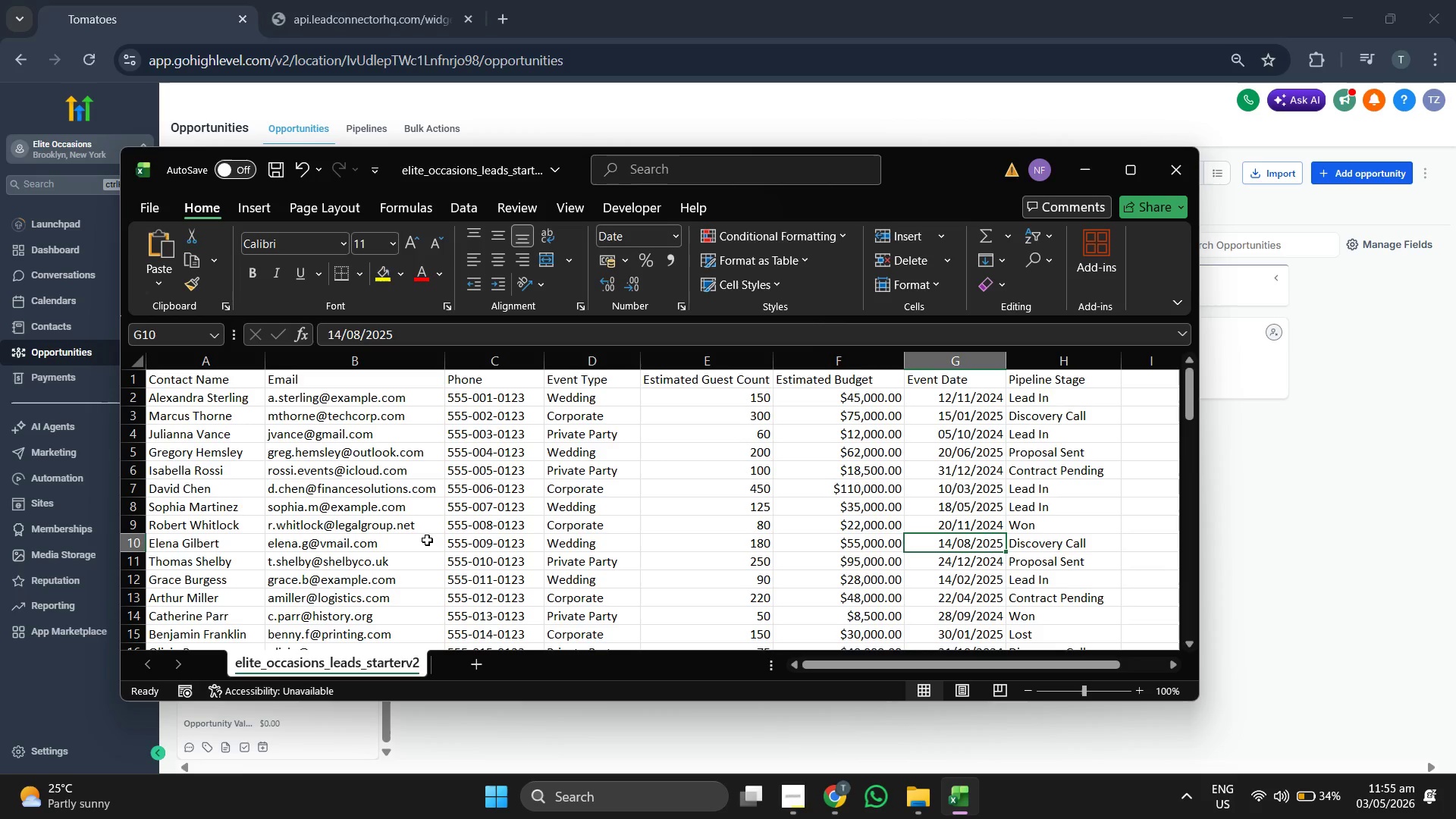 
key(ArrowRight)
 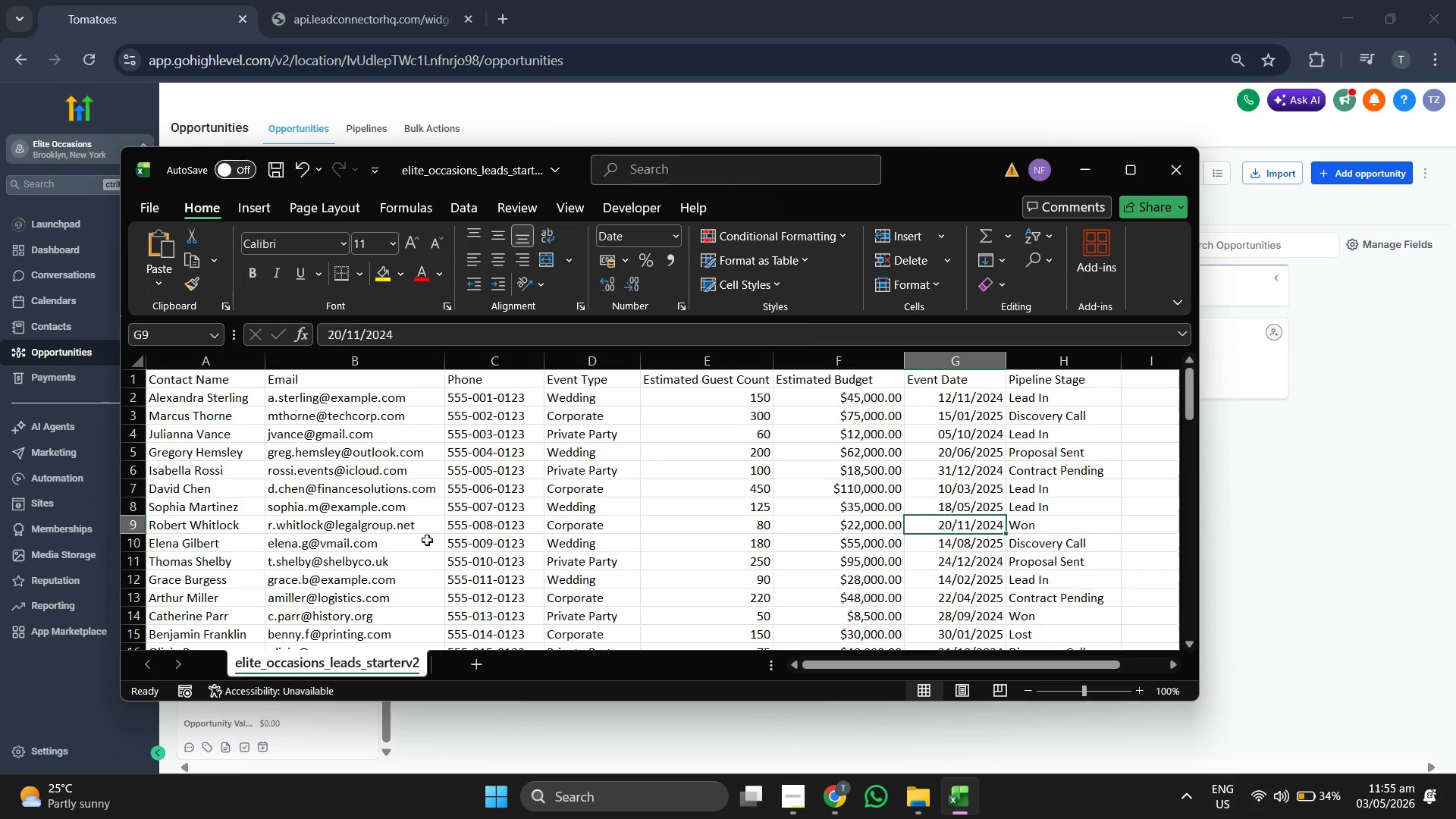 
key(ArrowUp)
 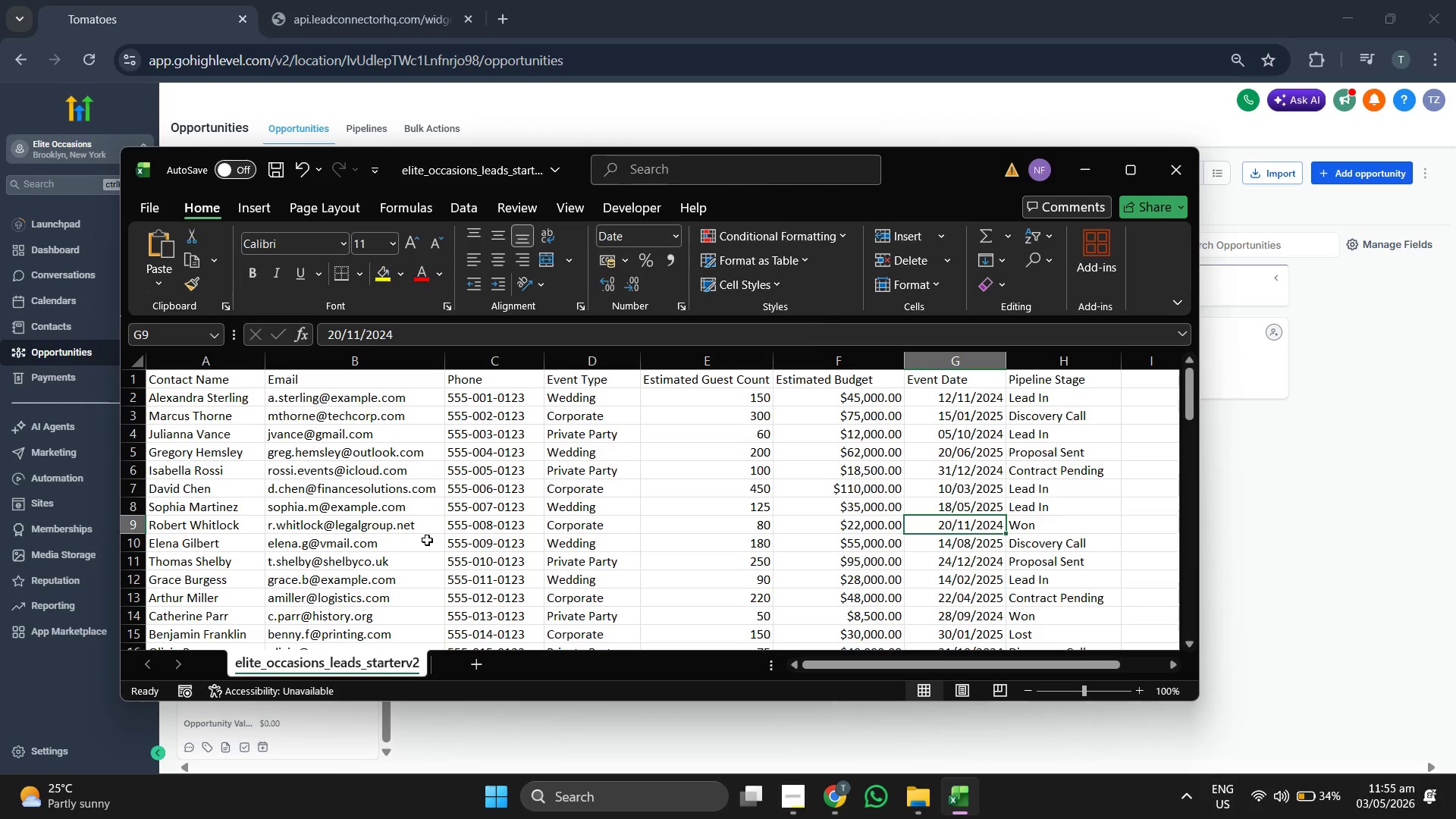 
key(ArrowLeft)
 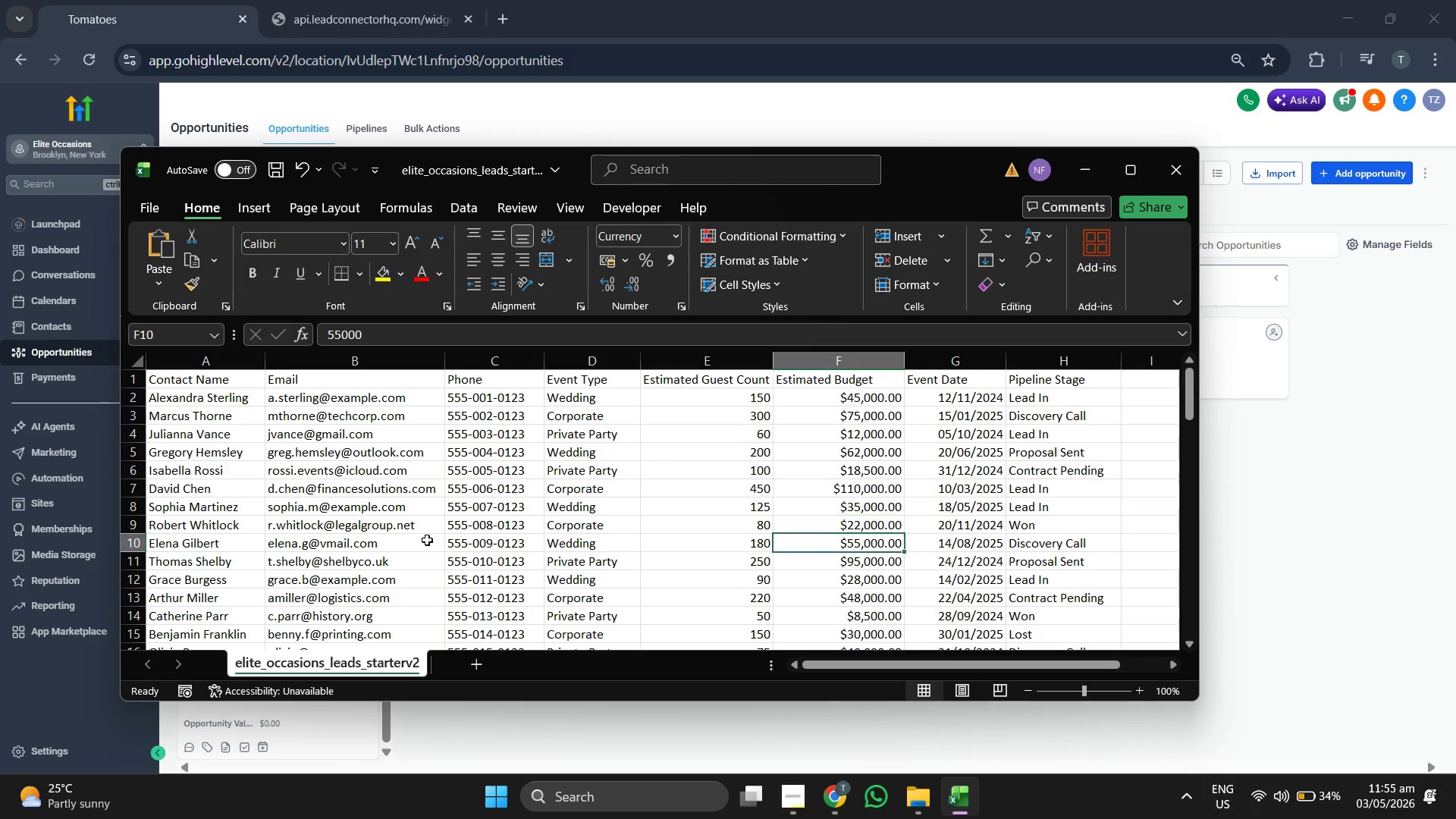 
key(ArrowDown)
 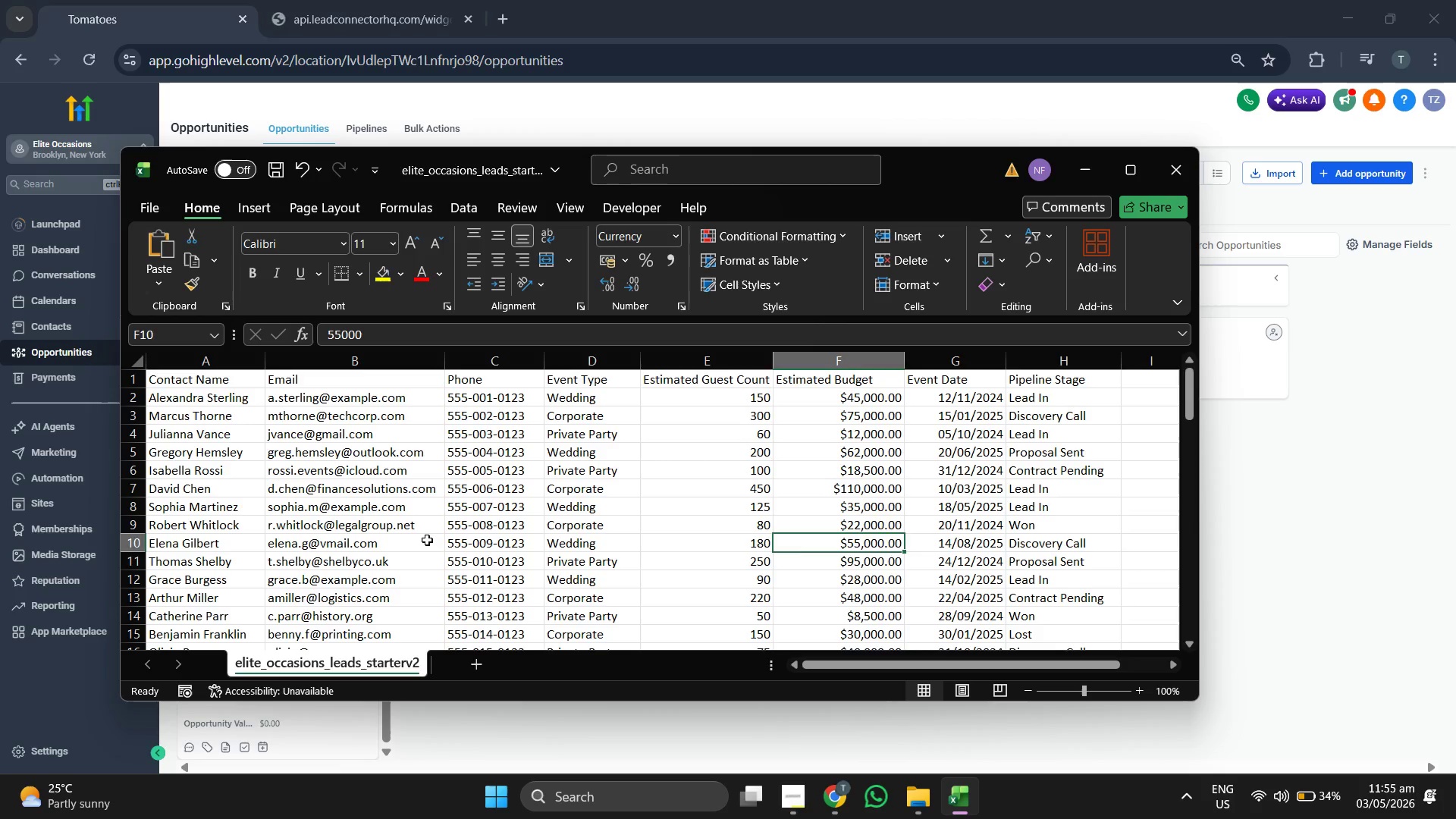 
key(ArrowDown)
 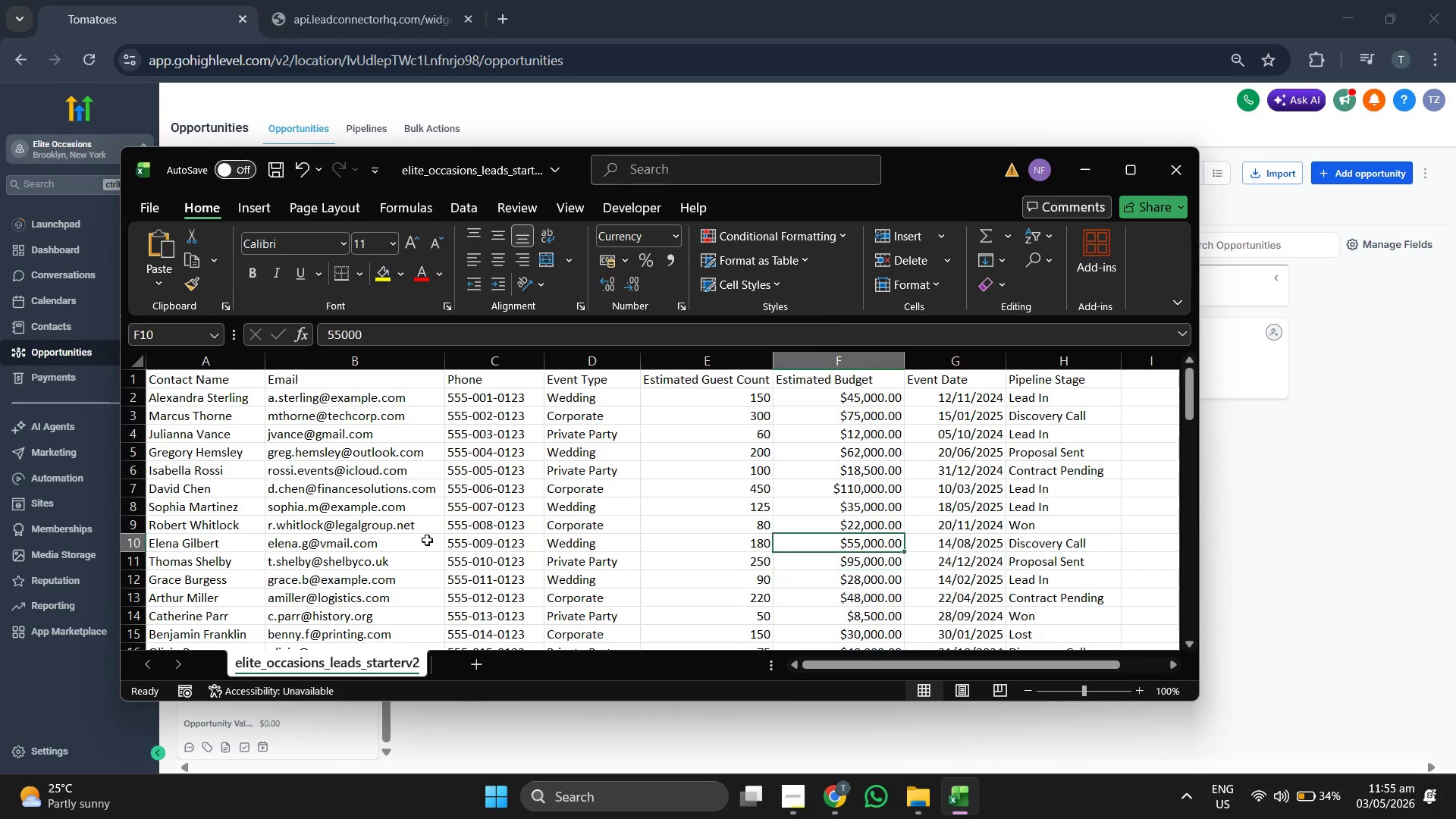 
key(ArrowUp)
 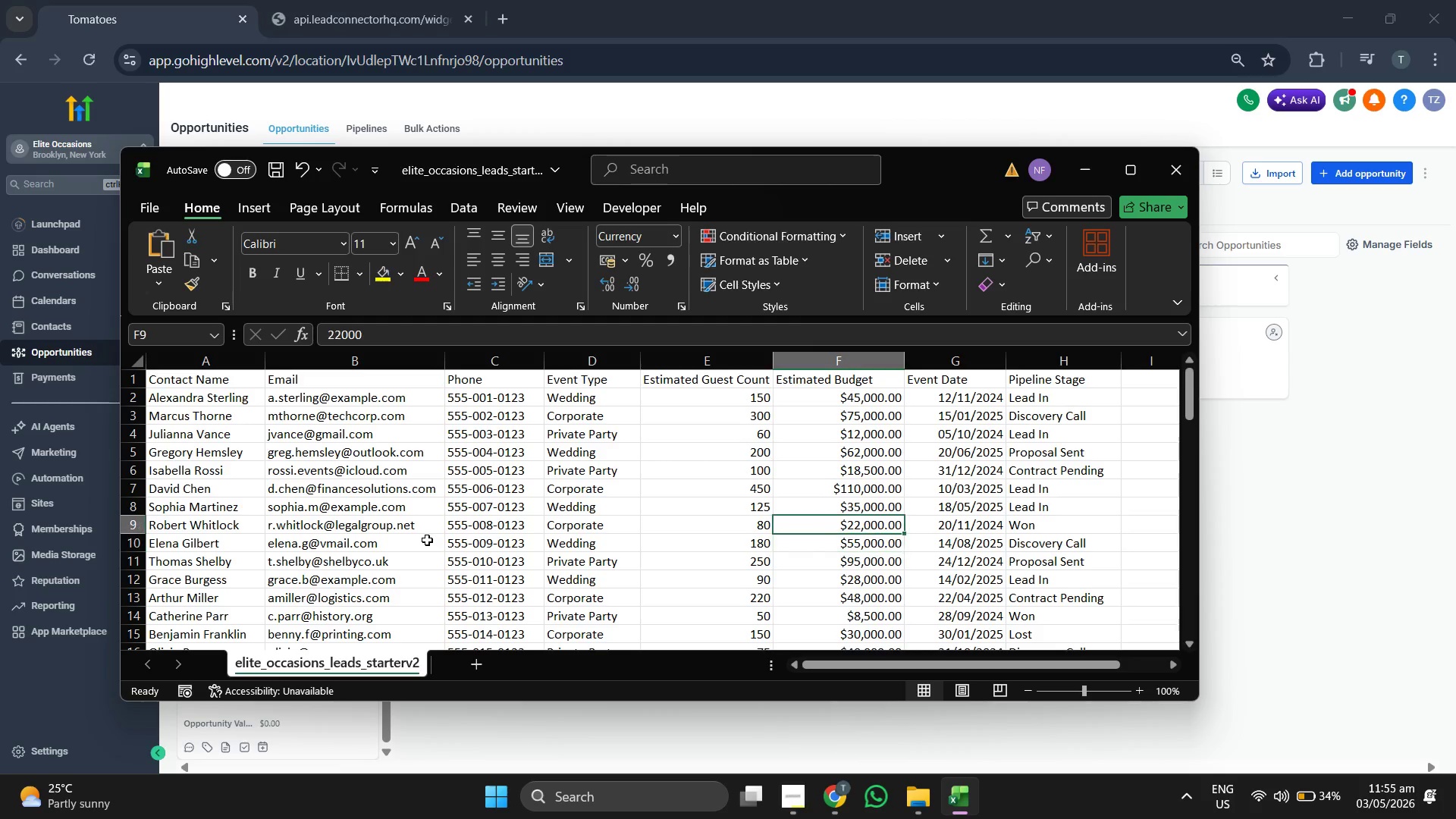 
key(ArrowUp)
 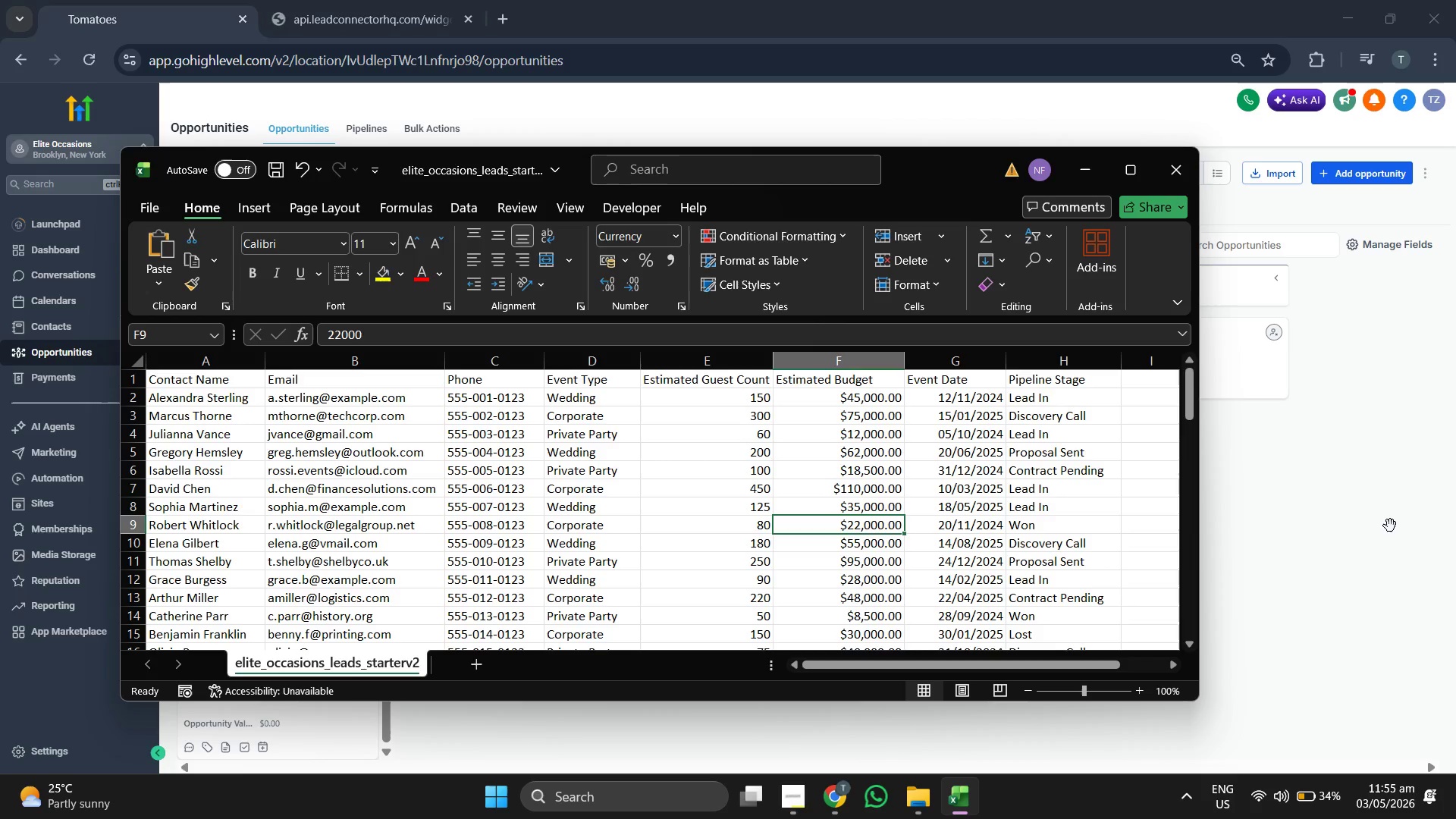 
left_click([1390, 526])
 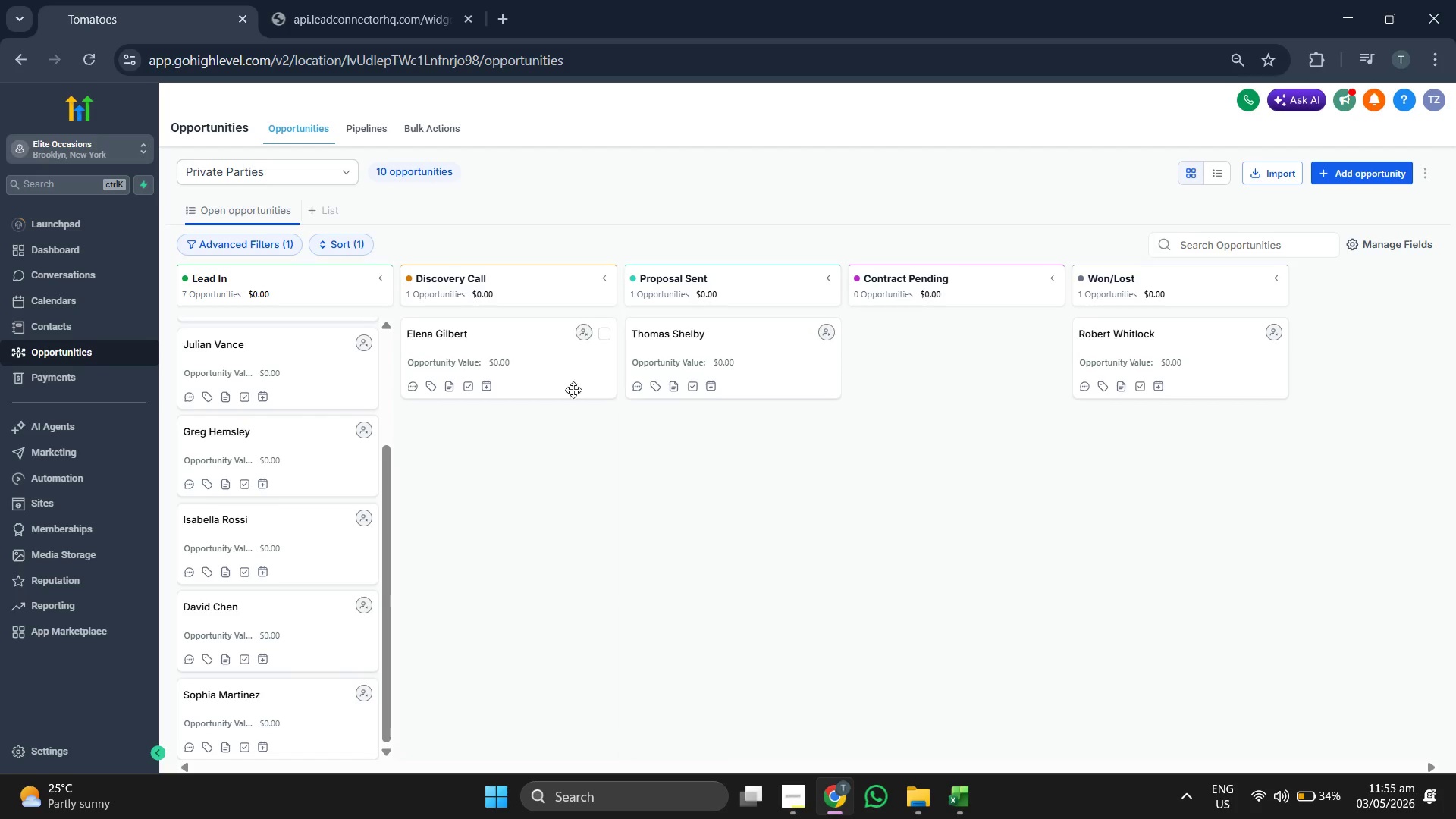 
left_click_drag(start_coordinate=[525, 364], to_coordinate=[1199, 455])
 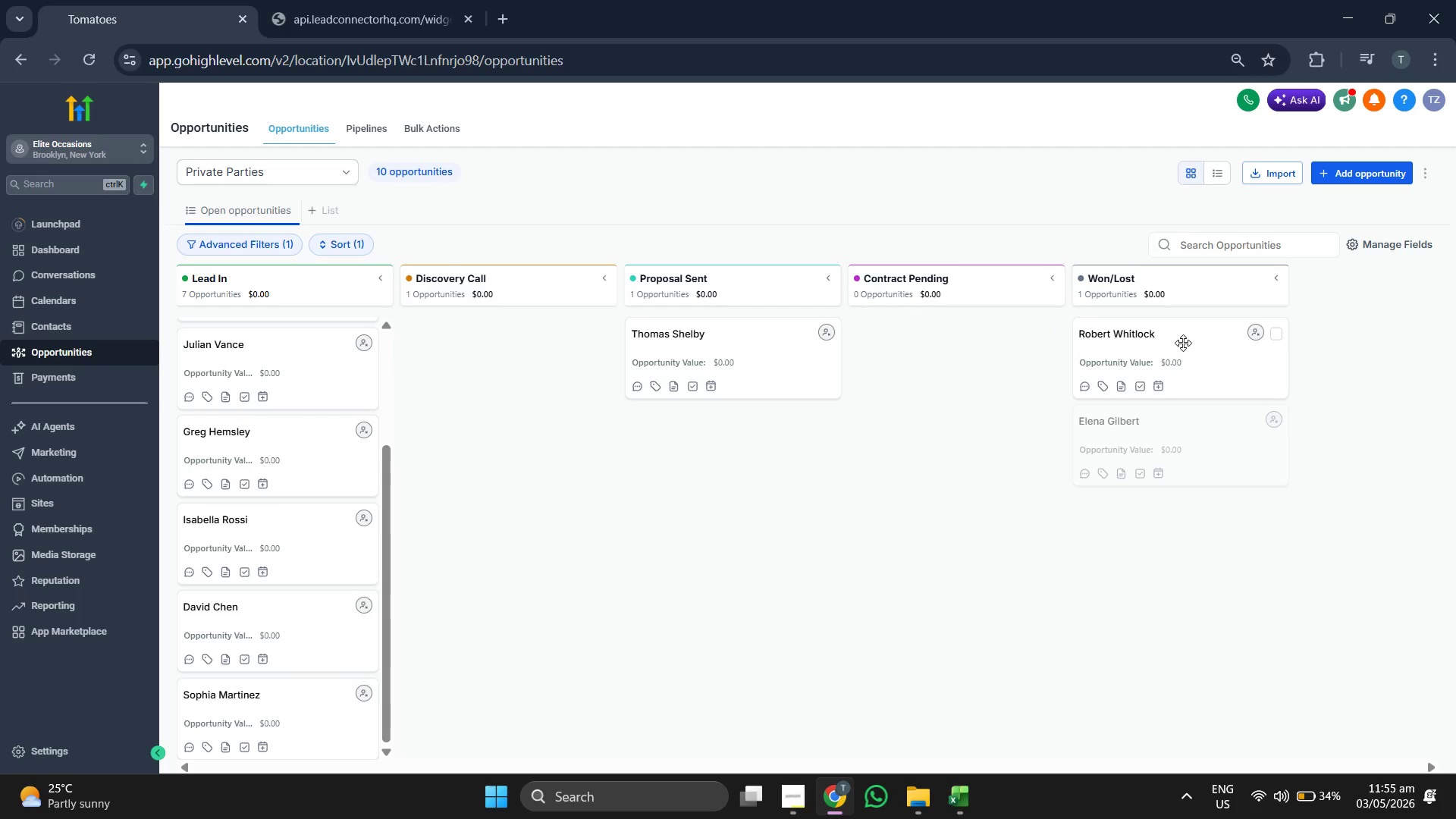 
left_click_drag(start_coordinate=[1183, 343], to_coordinate=[560, 340])
 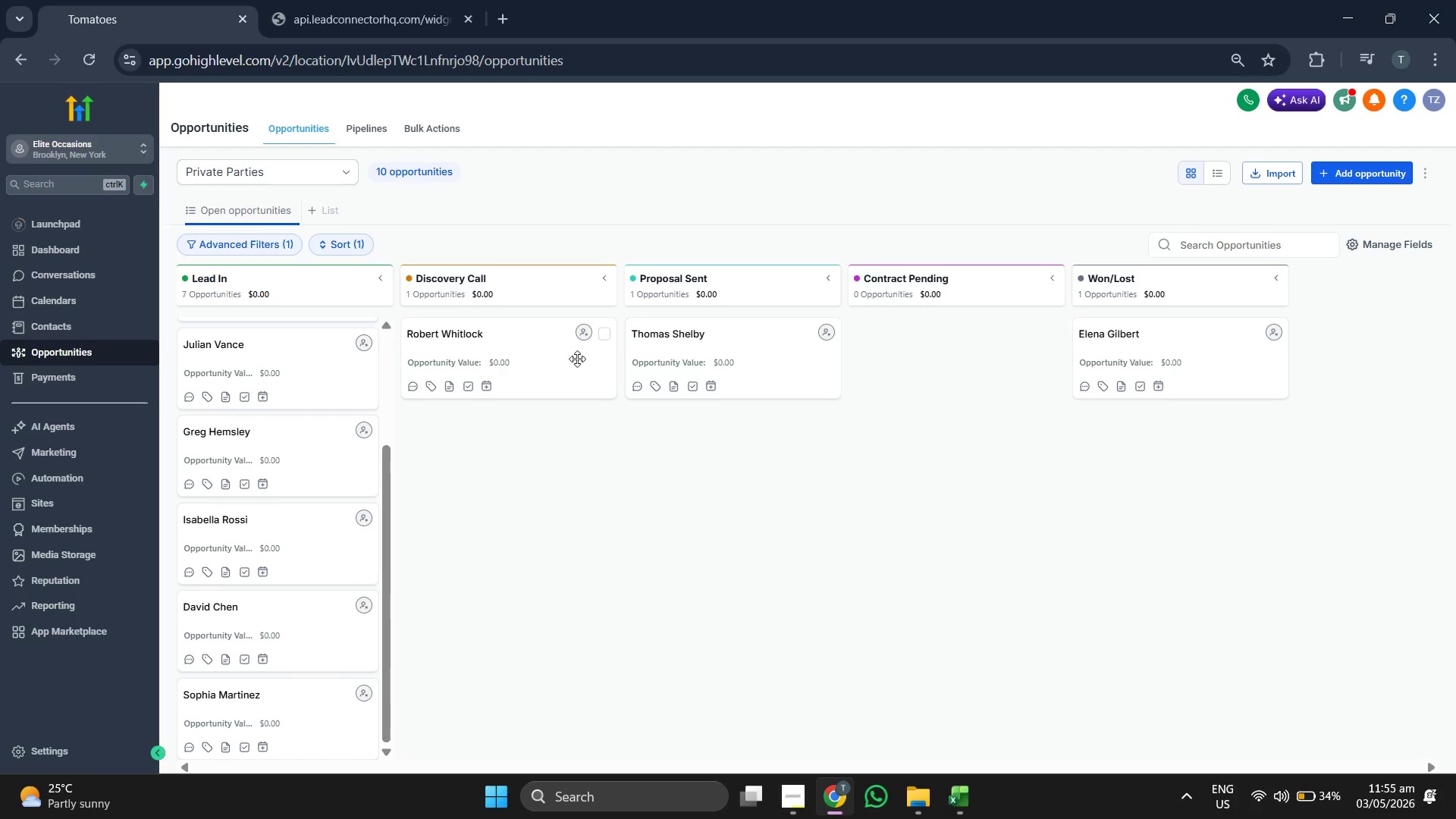 
left_click_drag(start_coordinate=[570, 356], to_coordinate=[354, 660])
 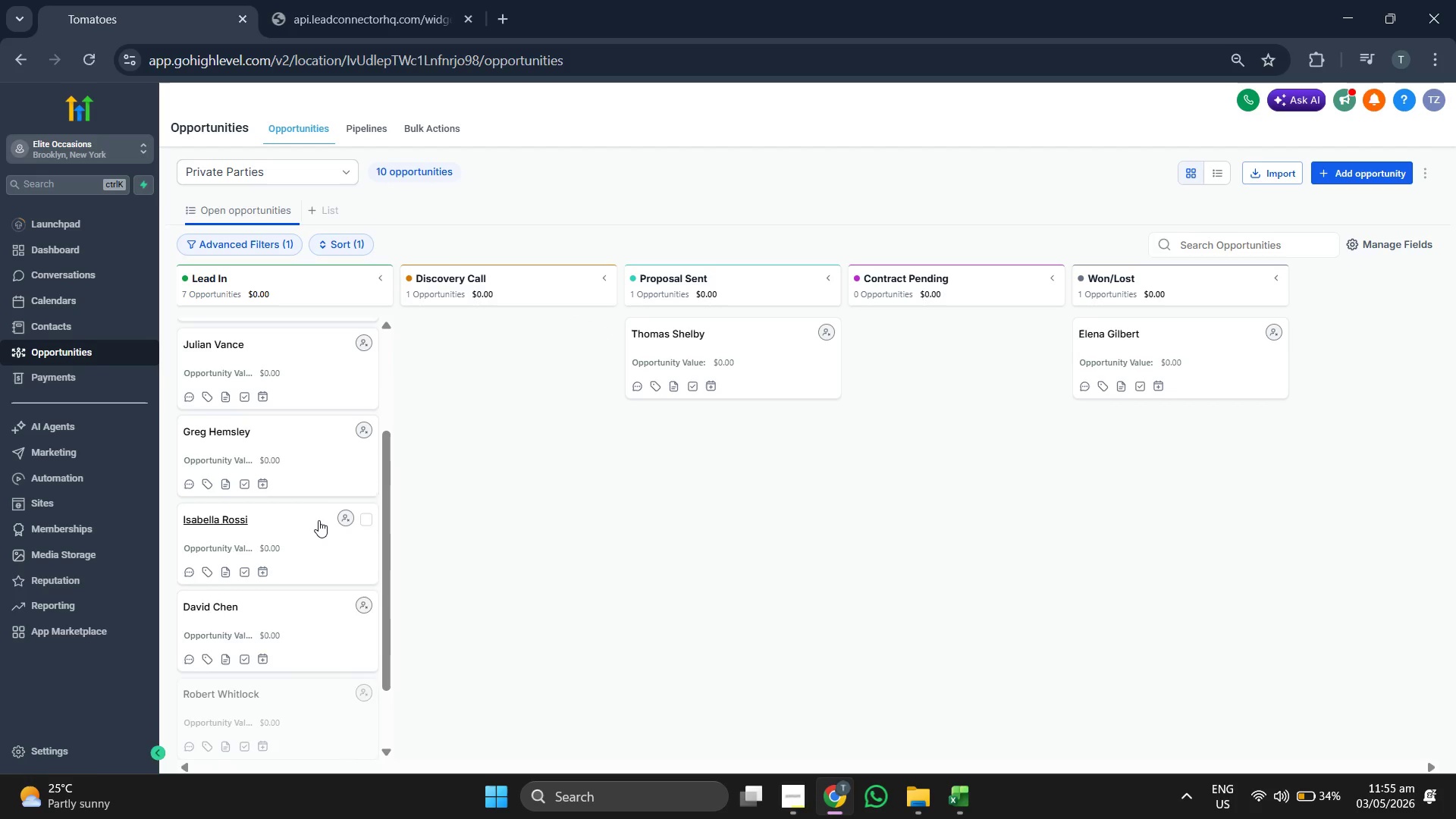 
scroll: coordinate [318, 520], scroll_direction: down, amount: 5.0
 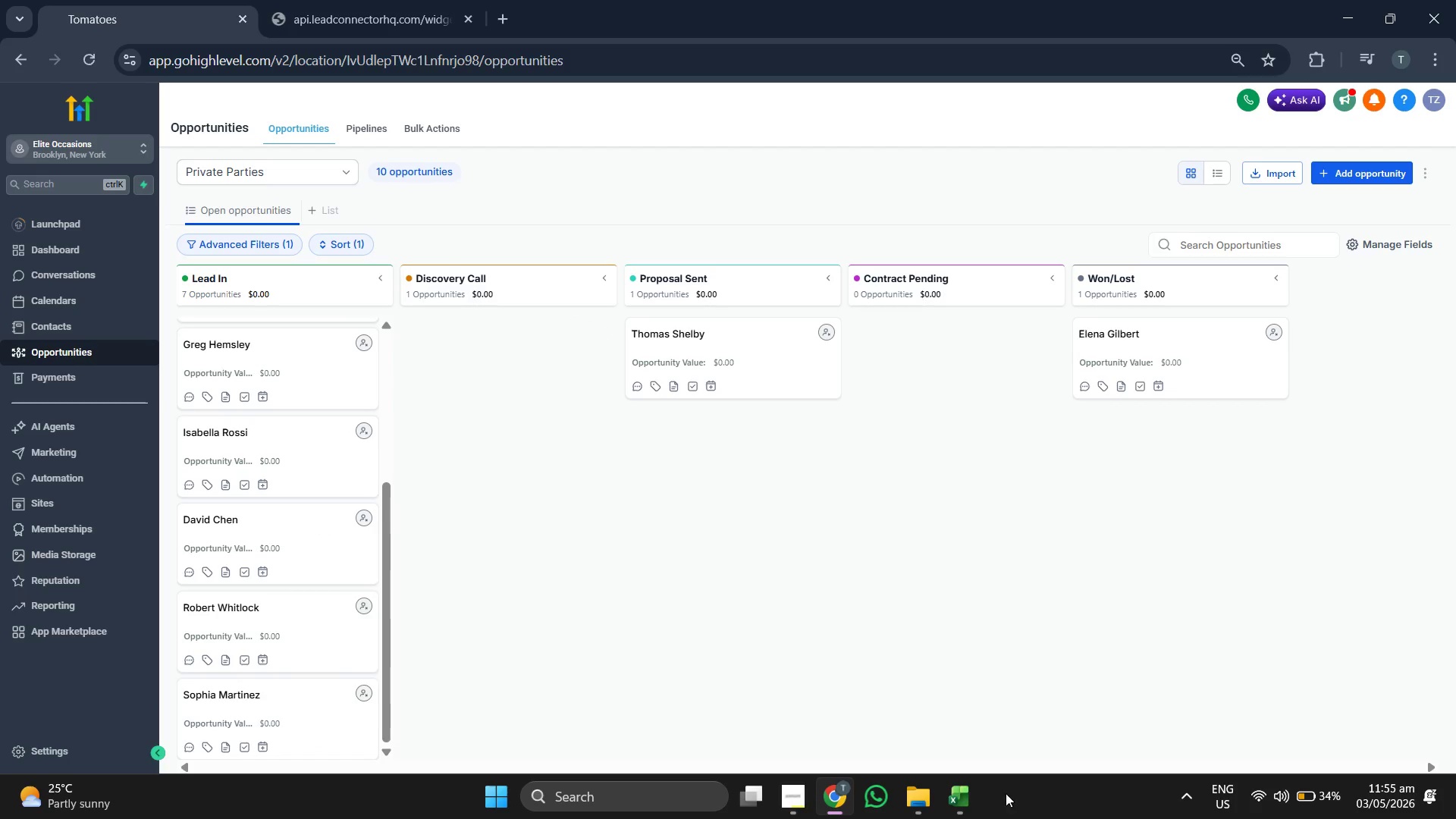 
left_click([959, 797])
 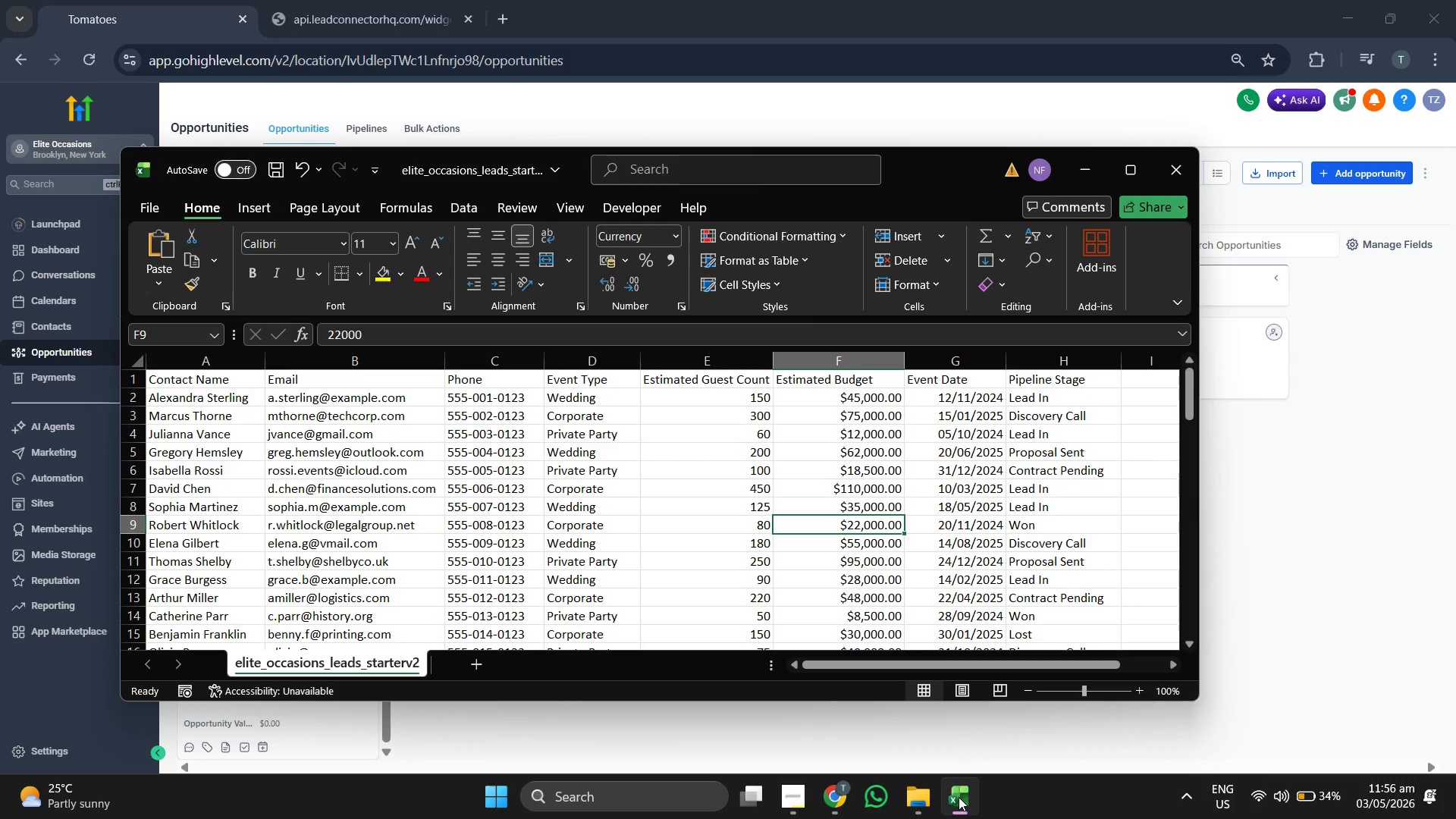 
left_click([959, 797])
 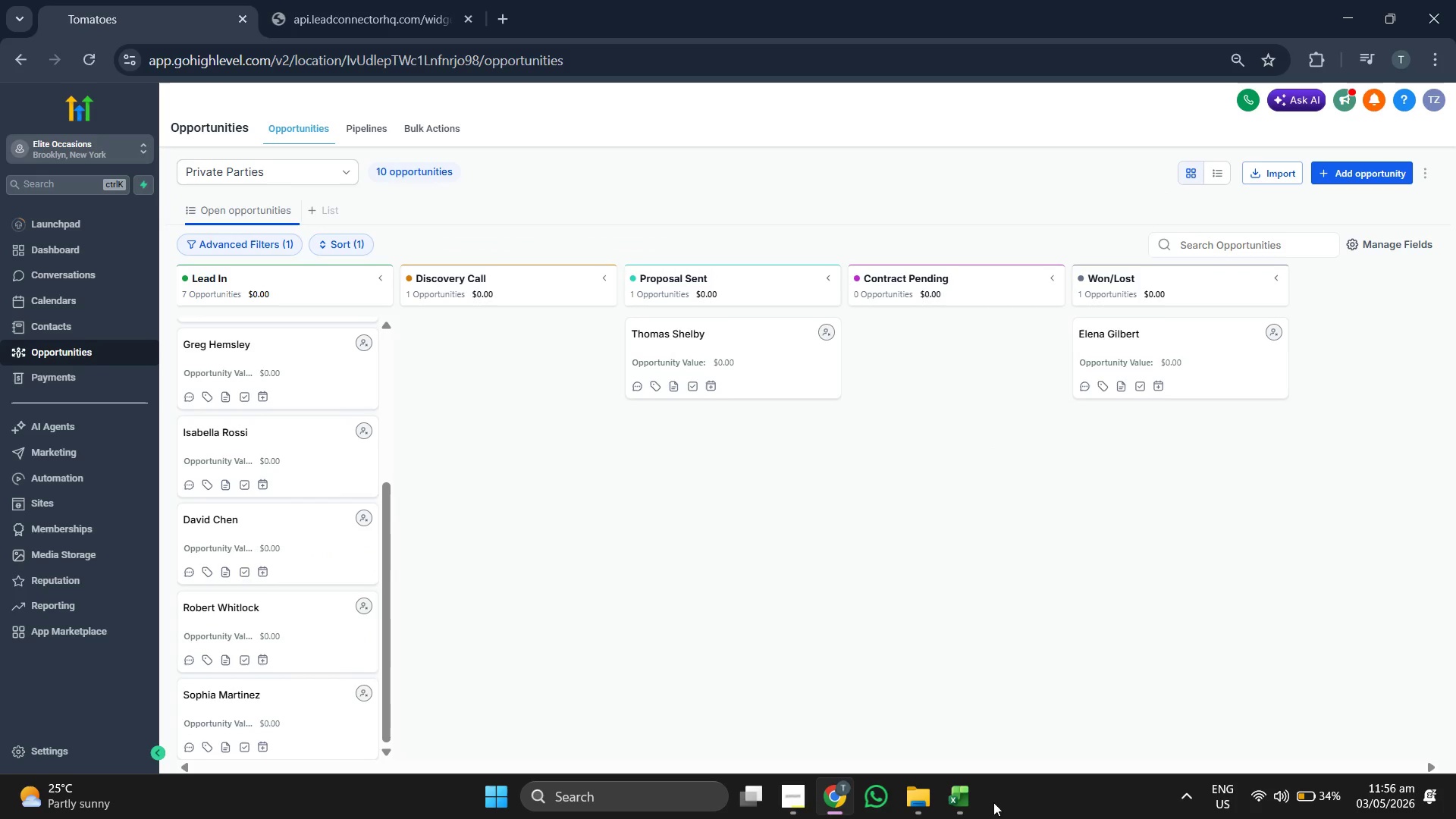 
left_click([980, 796])
 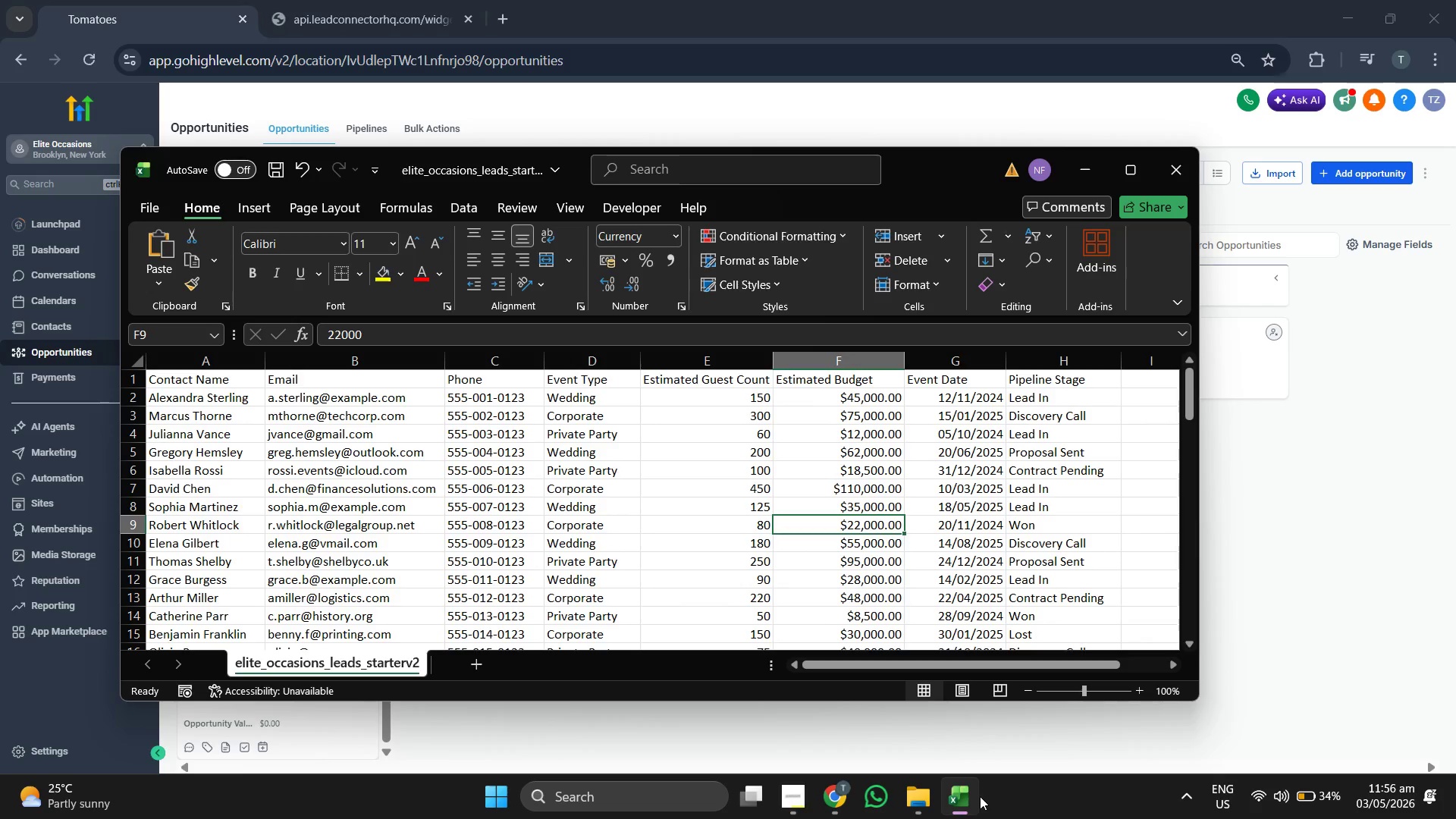 
wait(6.73)
 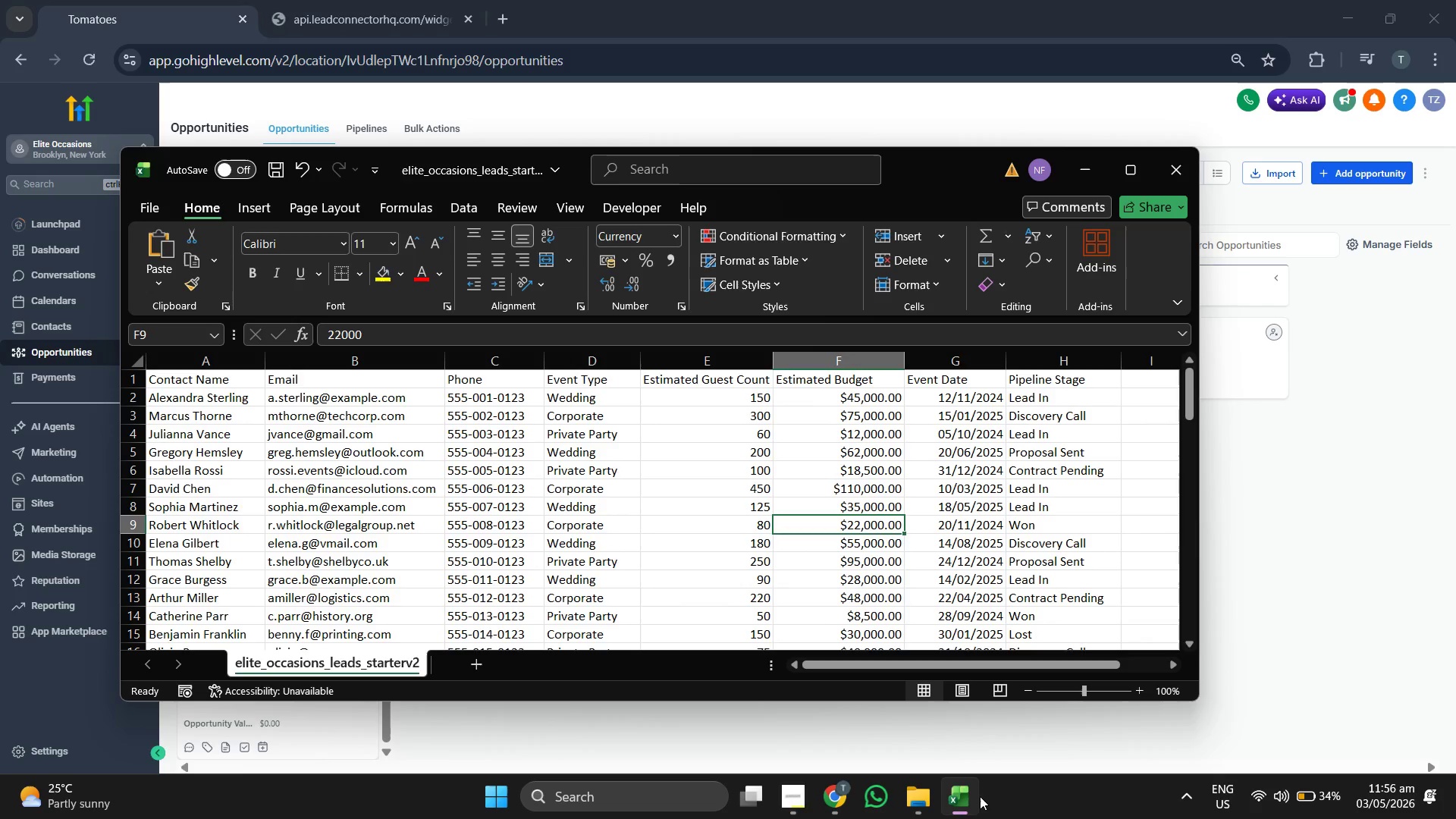 
key(ArrowRight)
 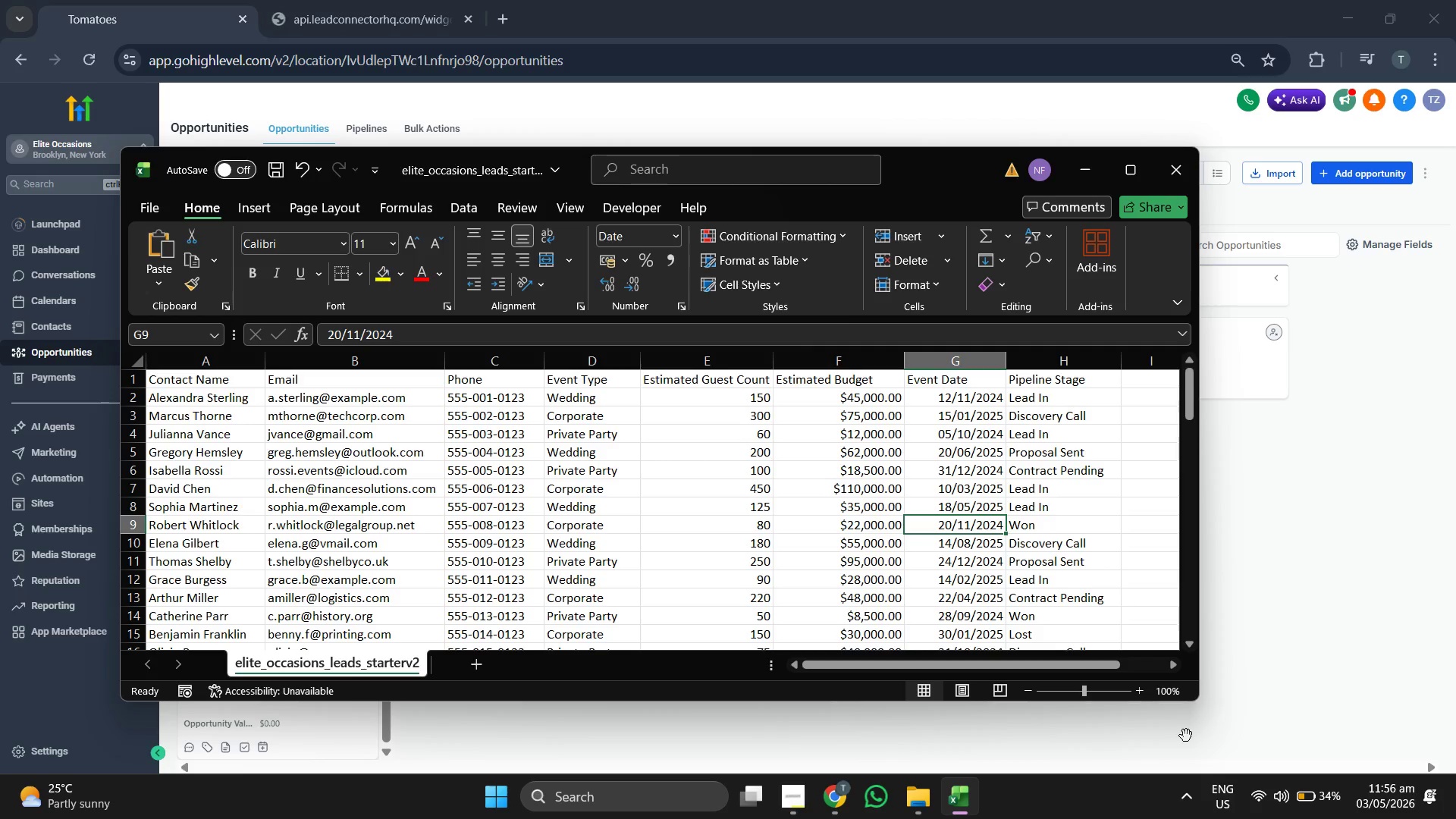 
left_click([1282, 613])
 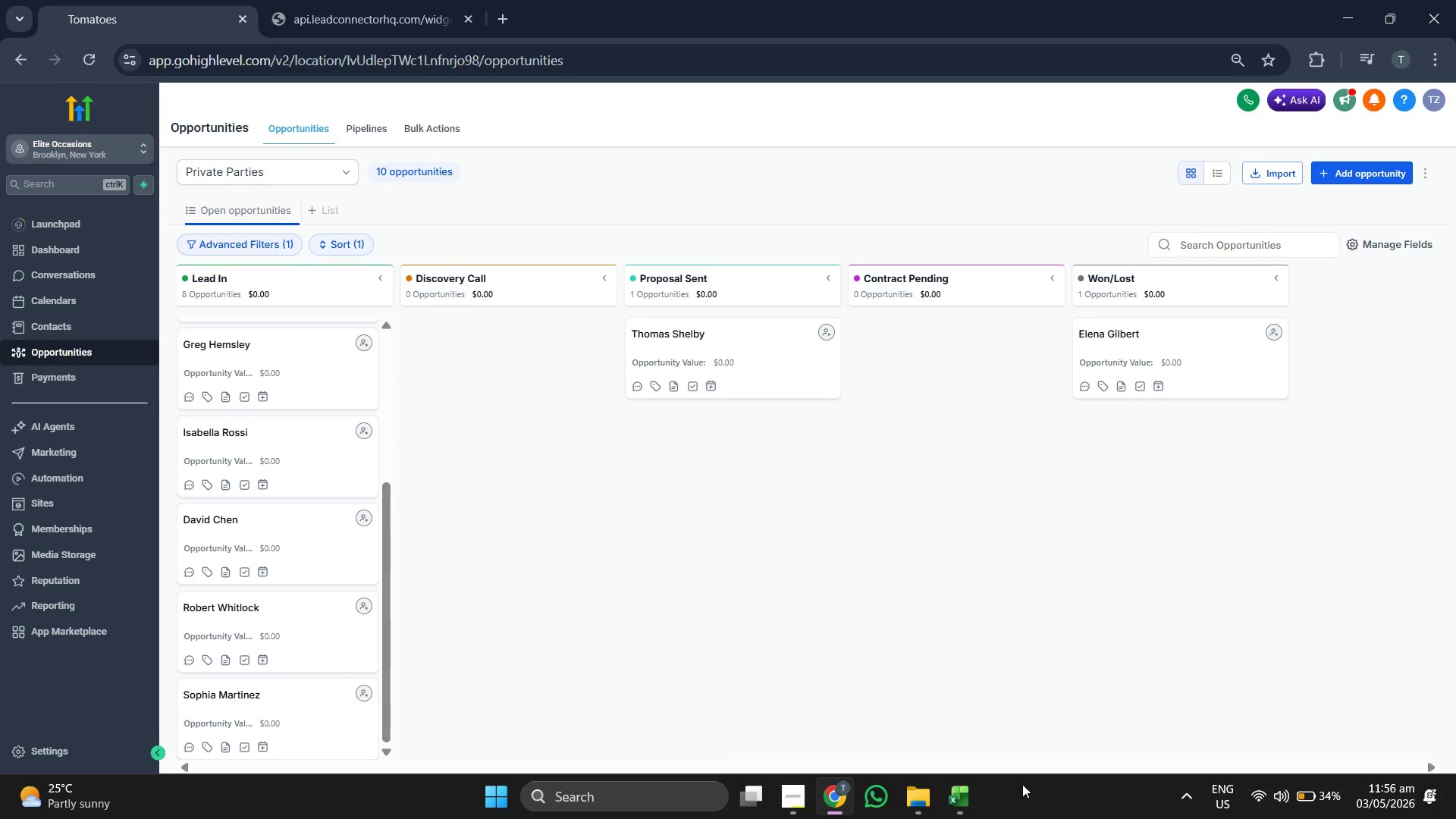 
left_click([968, 799])
 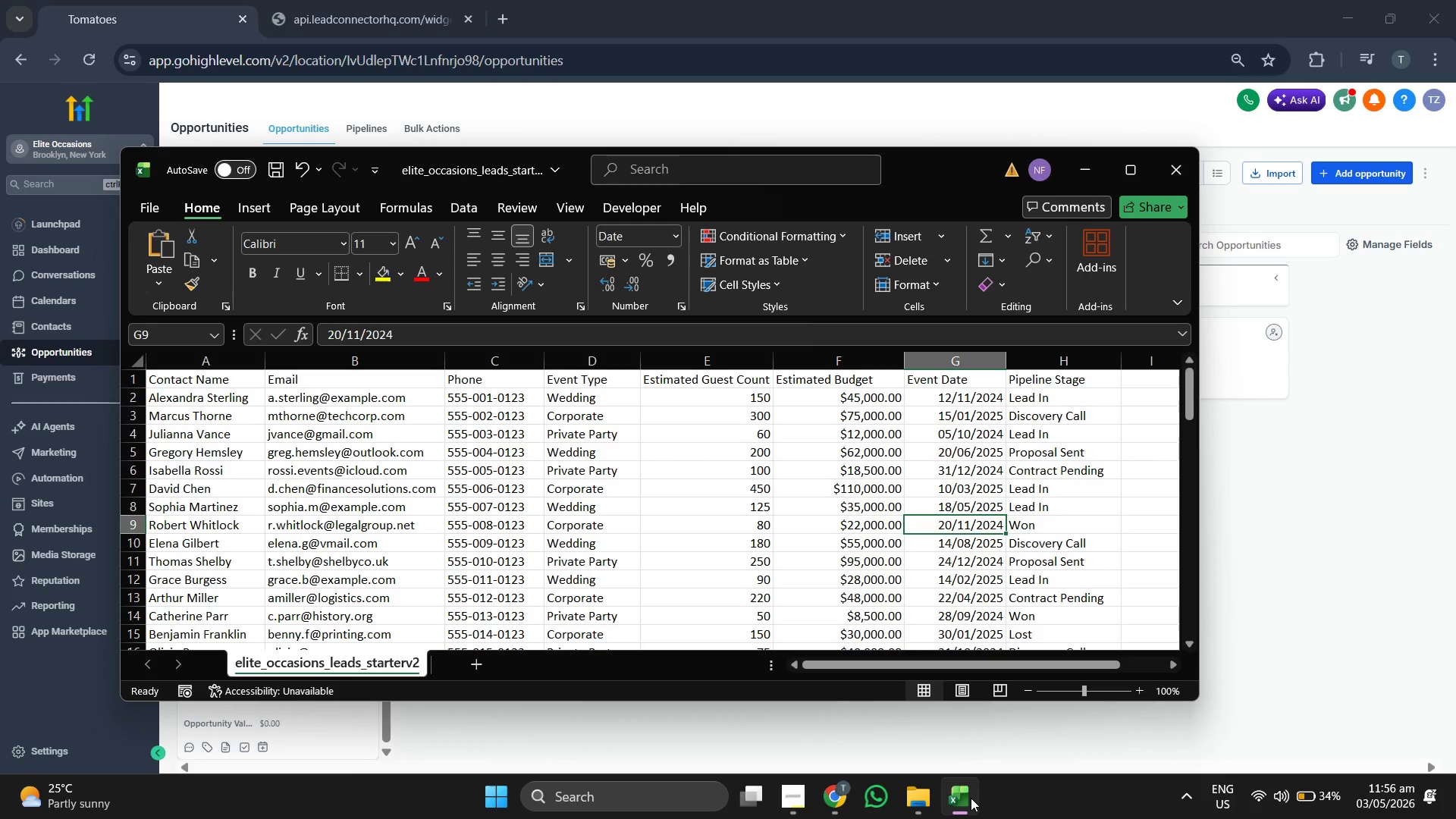 
left_click([971, 798])
 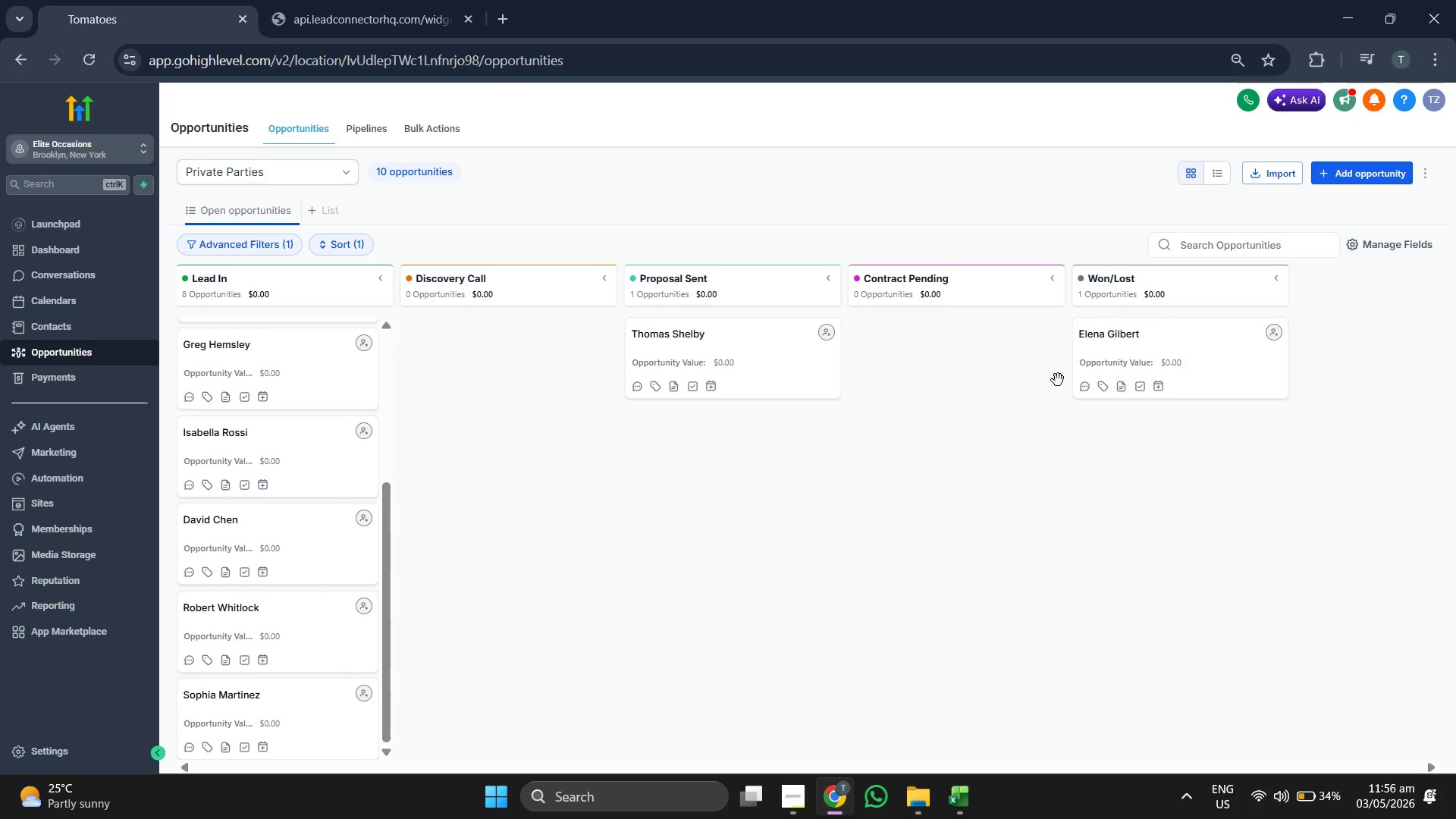 
left_click_drag(start_coordinate=[1142, 340], to_coordinate=[485, 336])
 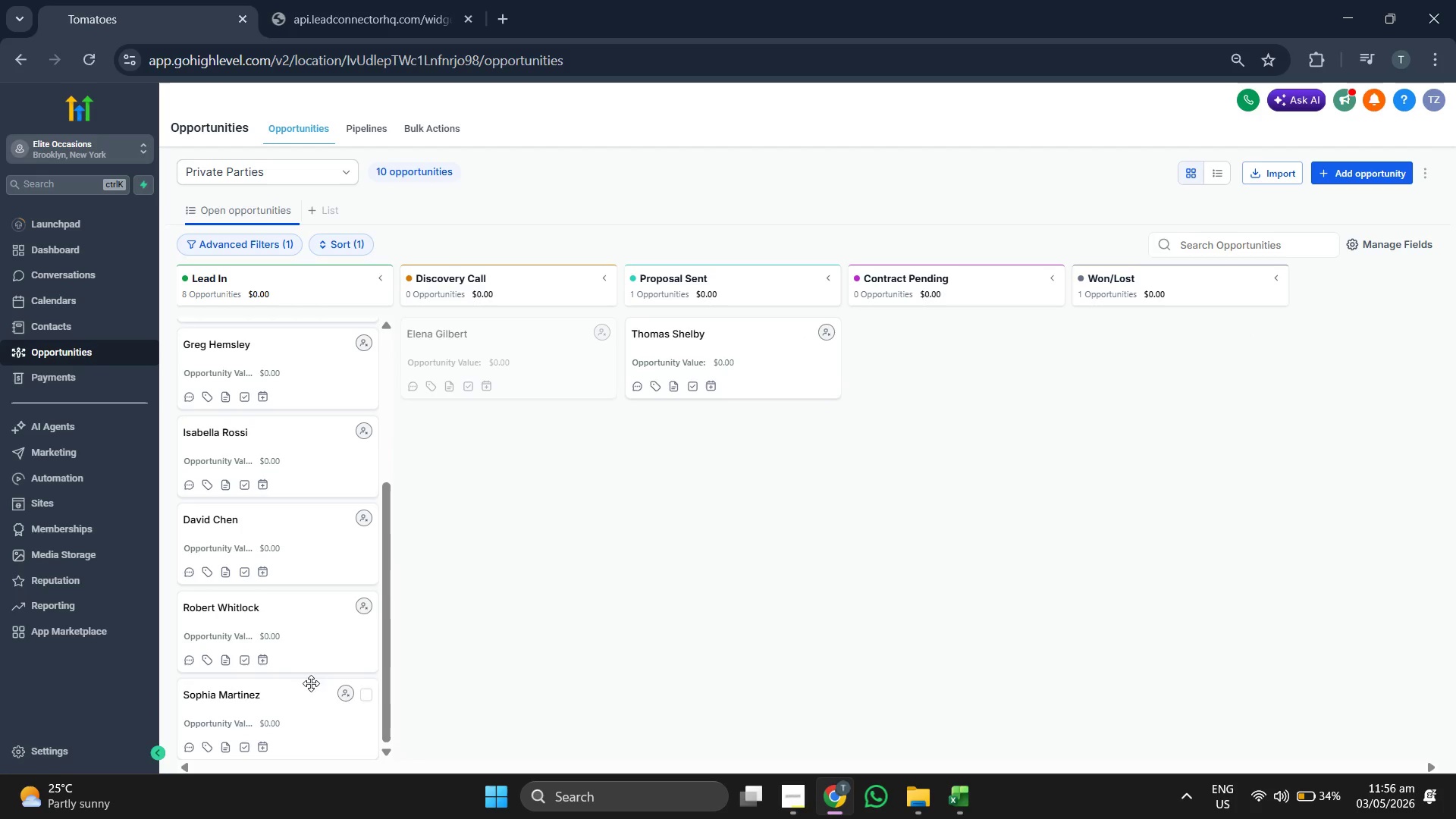 
scroll: coordinate [313, 663], scroll_direction: down, amount: 10.0
 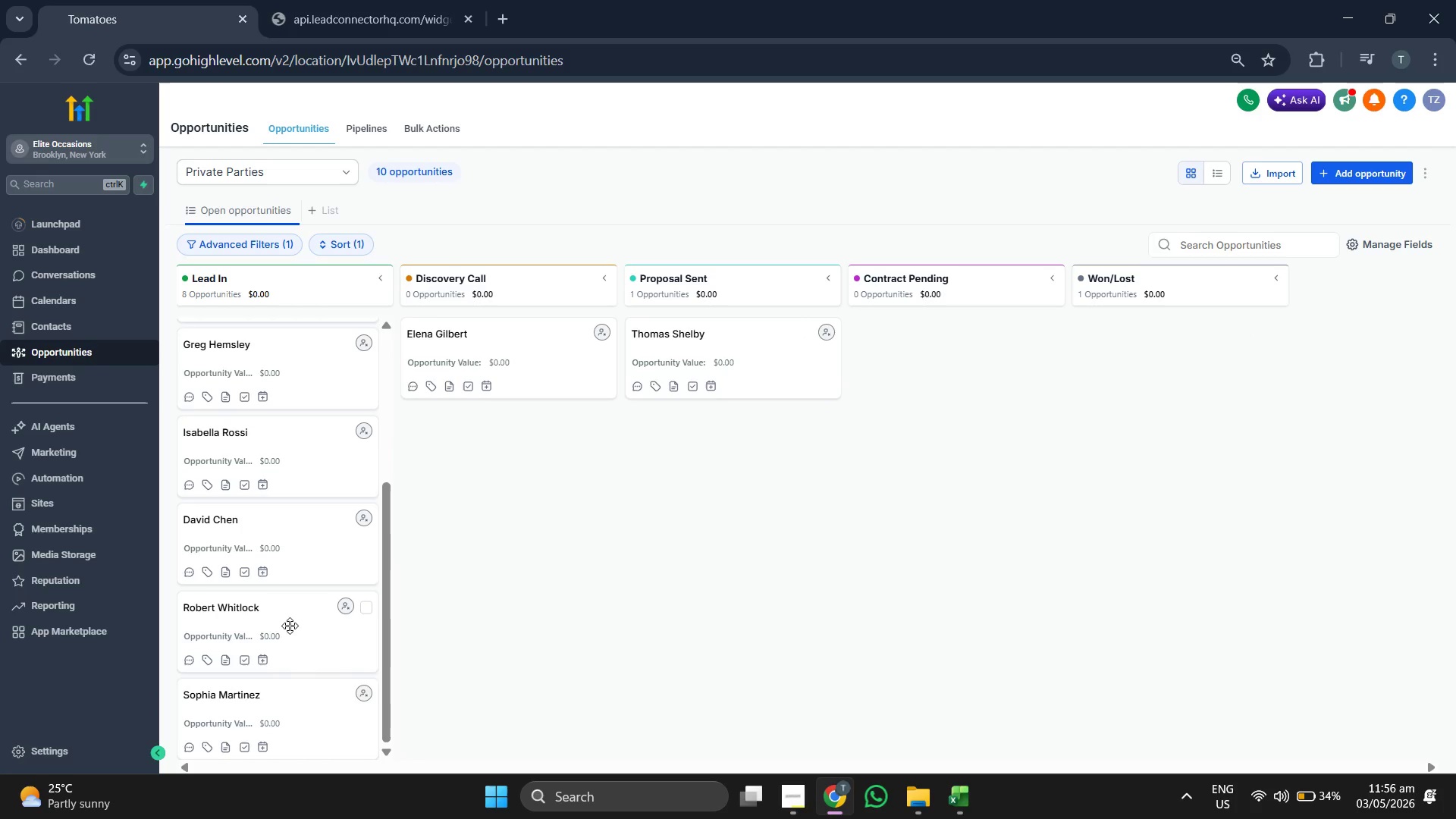 
left_click_drag(start_coordinate=[290, 626], to_coordinate=[1186, 371])
 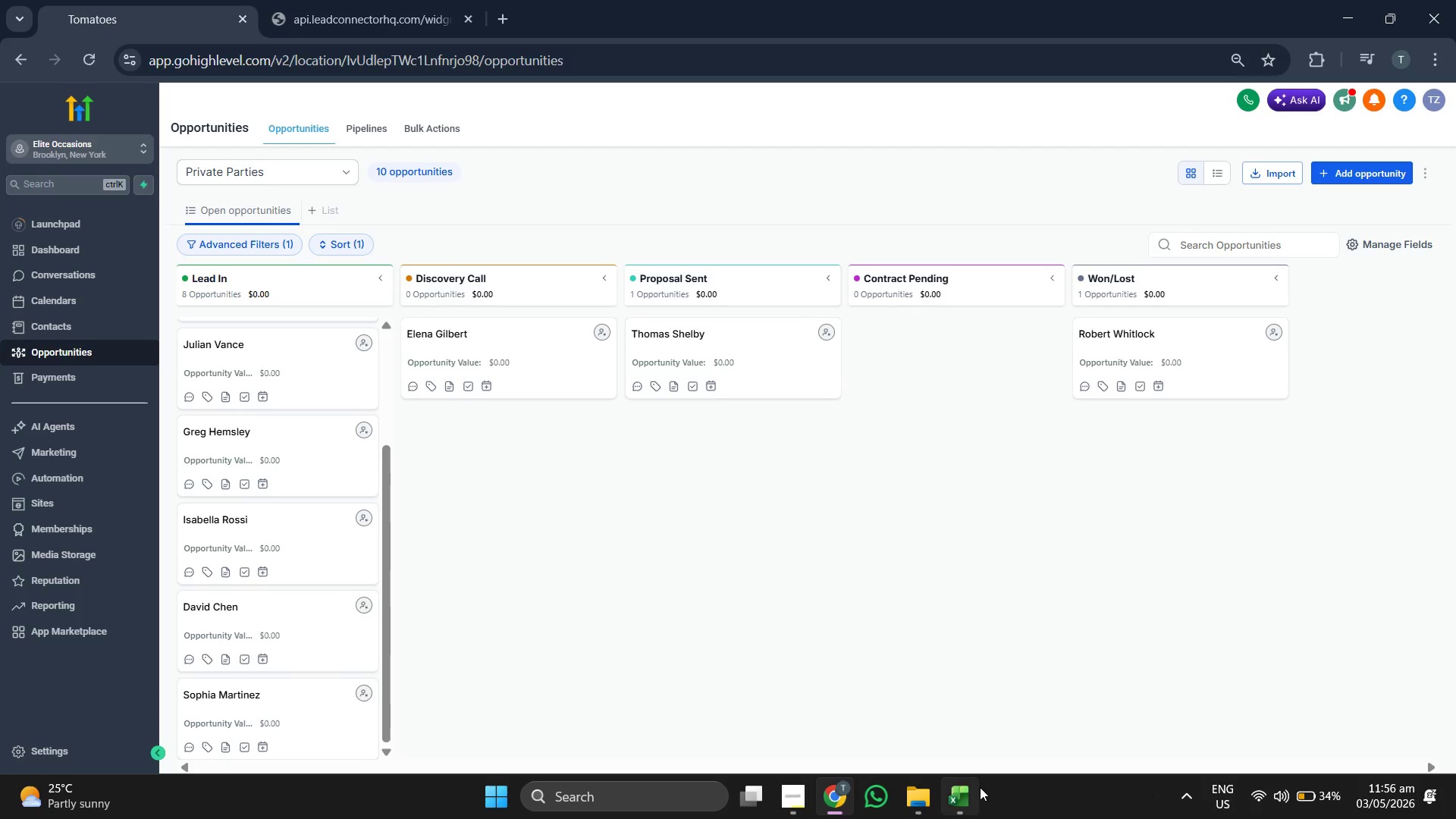 
double_click([974, 790])
 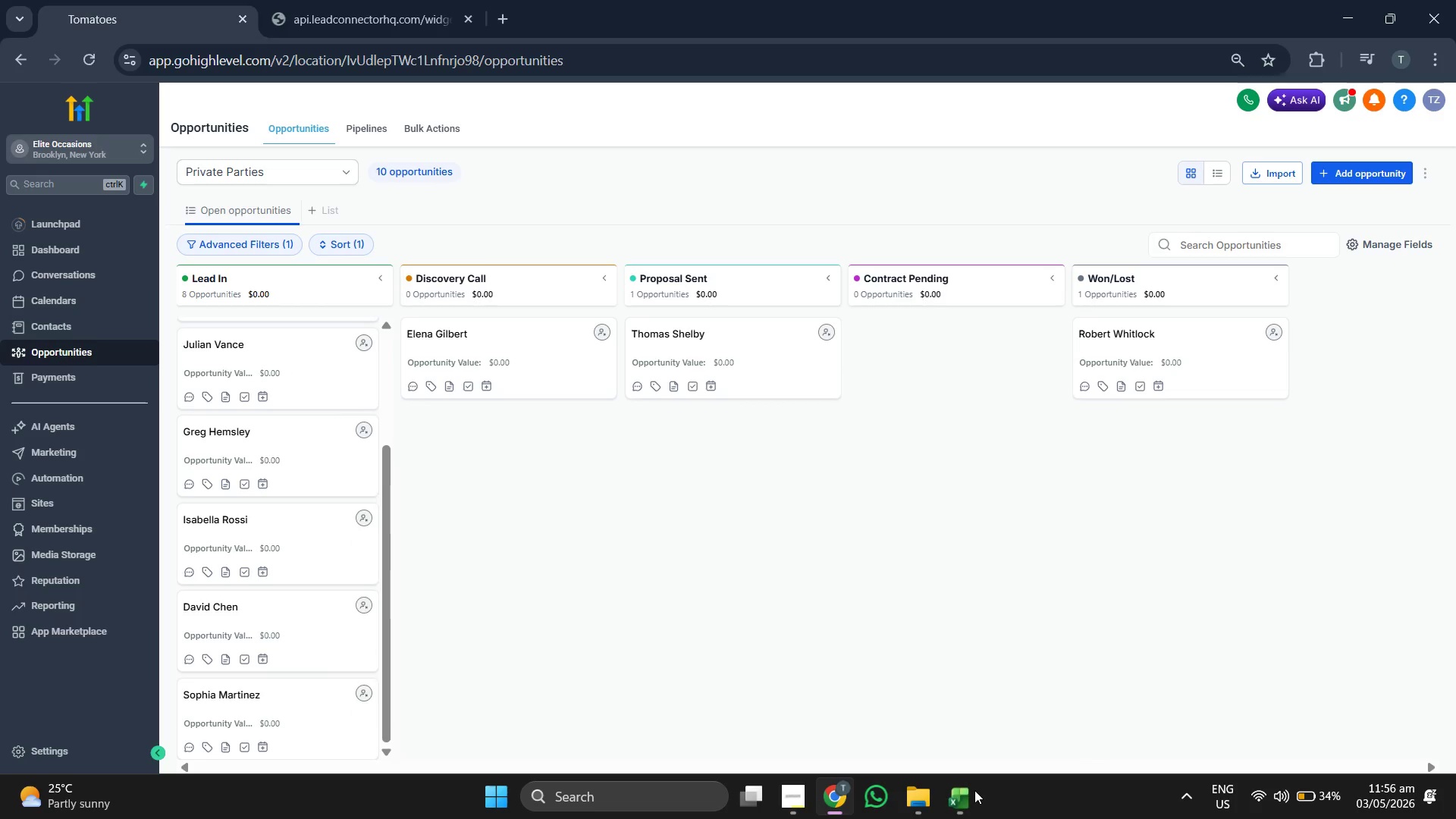 
triple_click([974, 790])
 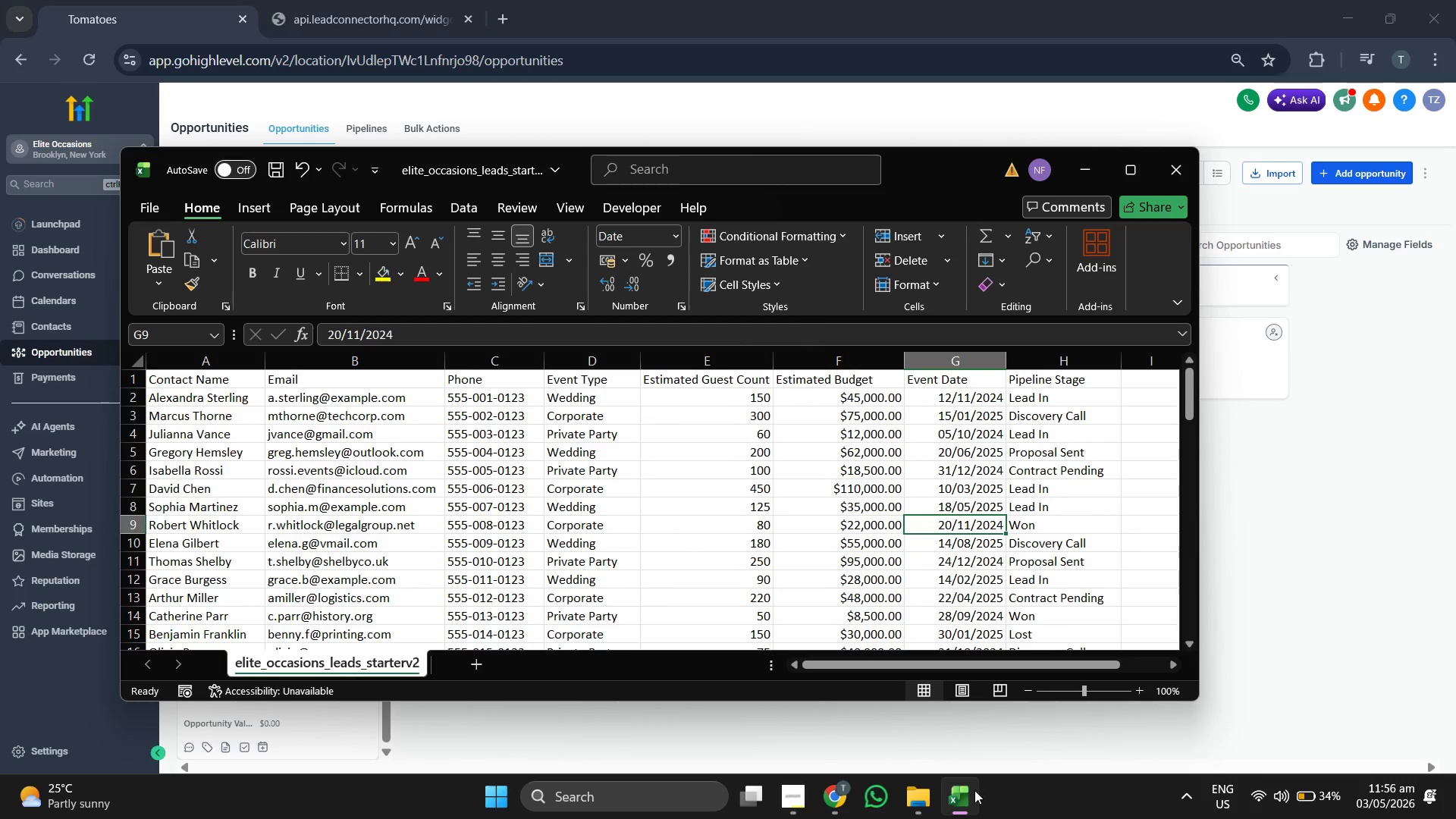 
left_click([974, 790])
 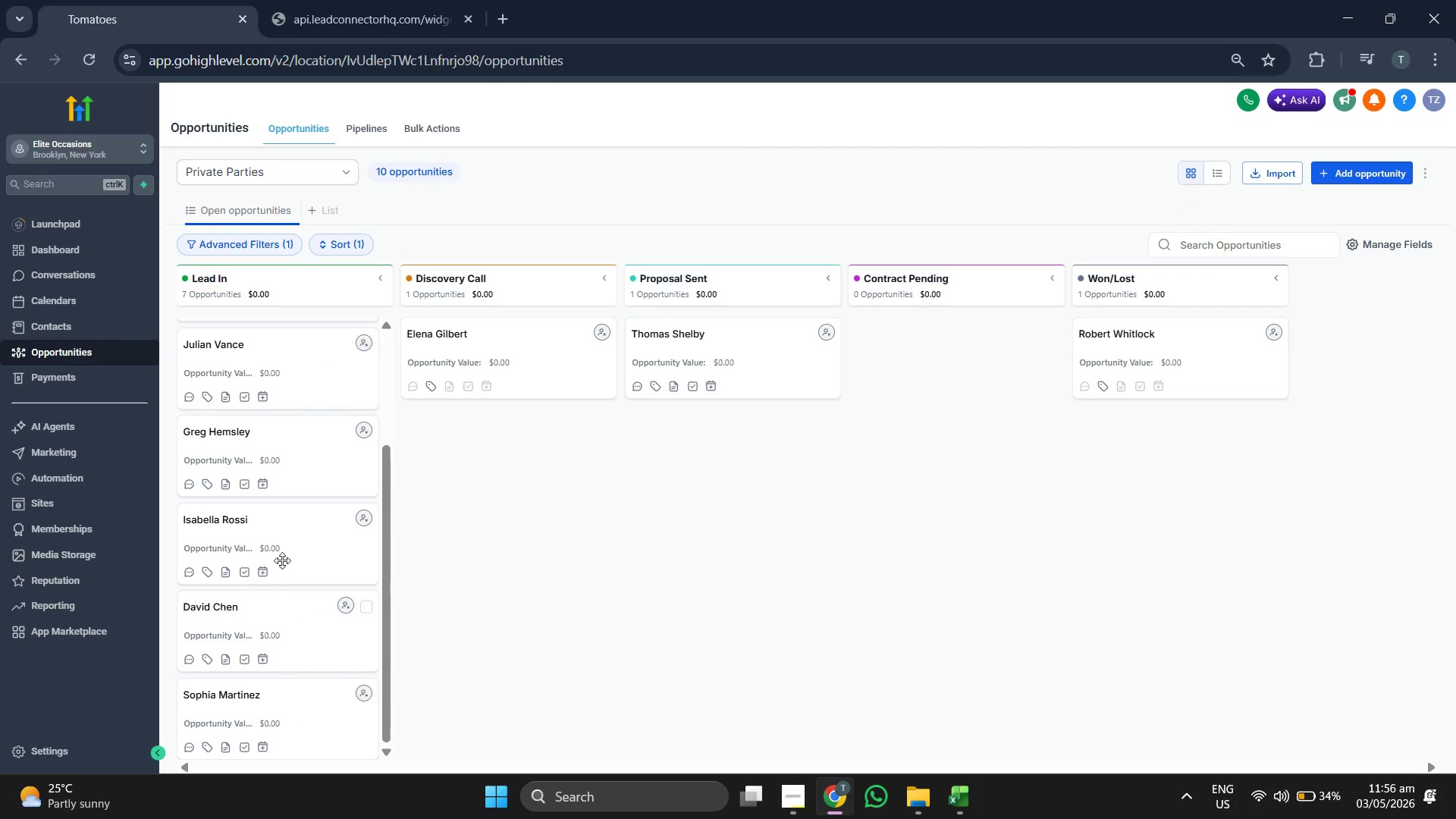 
left_click_drag(start_coordinate=[284, 546], to_coordinate=[945, 369])
 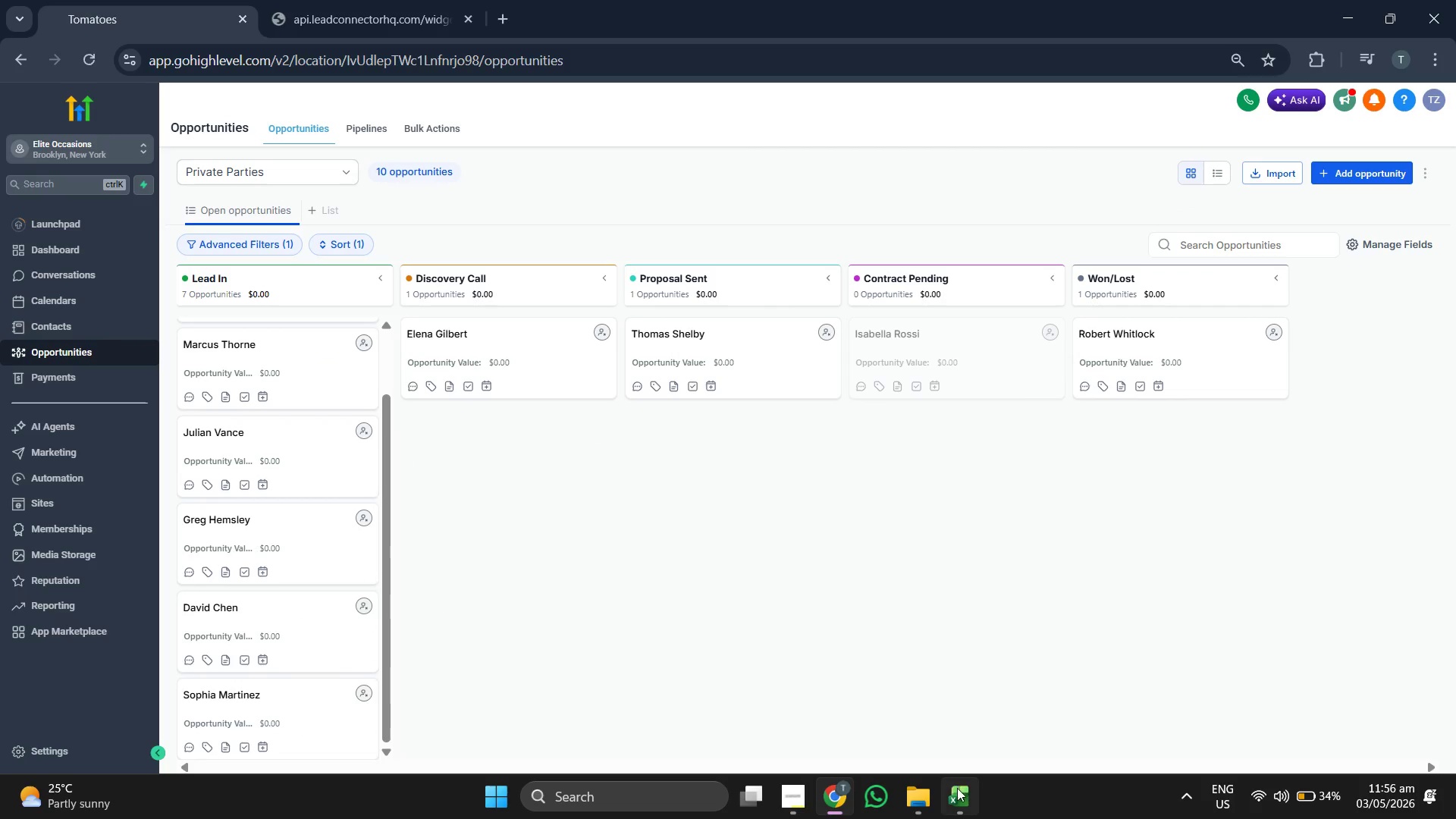 
left_click([954, 795])
 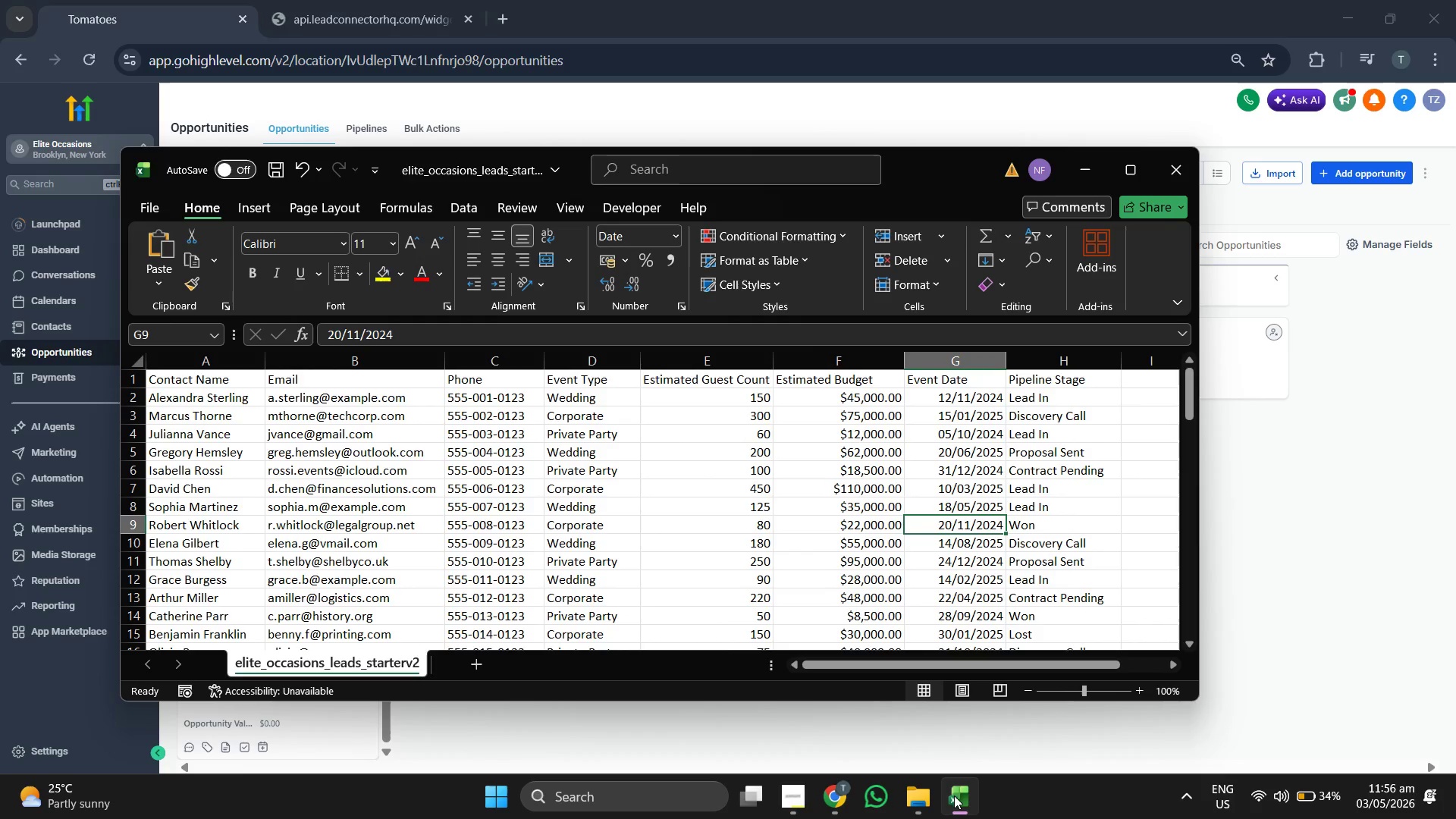 
left_click([954, 795])
 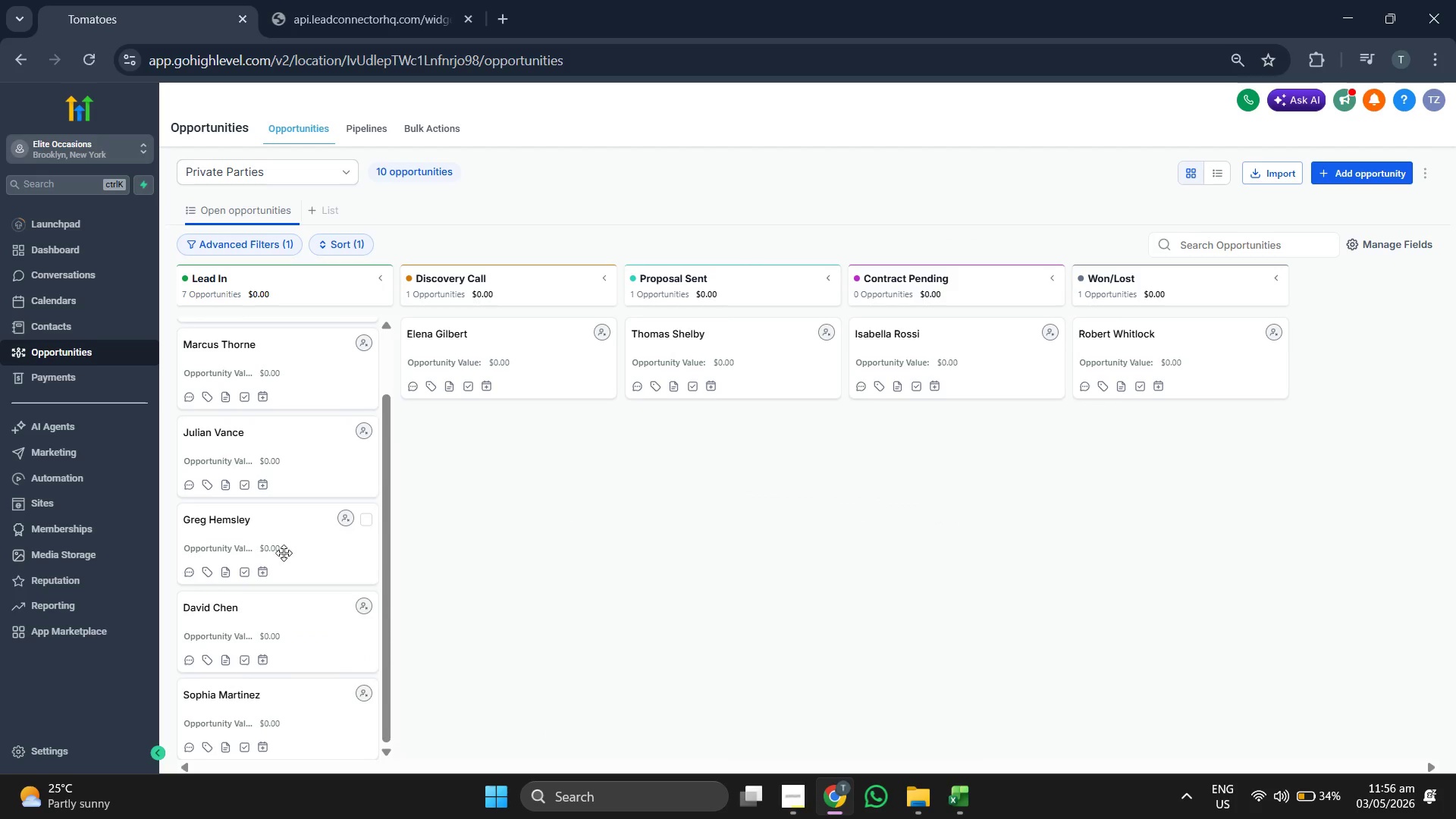 
left_click_drag(start_coordinate=[273, 552], to_coordinate=[734, 428])
 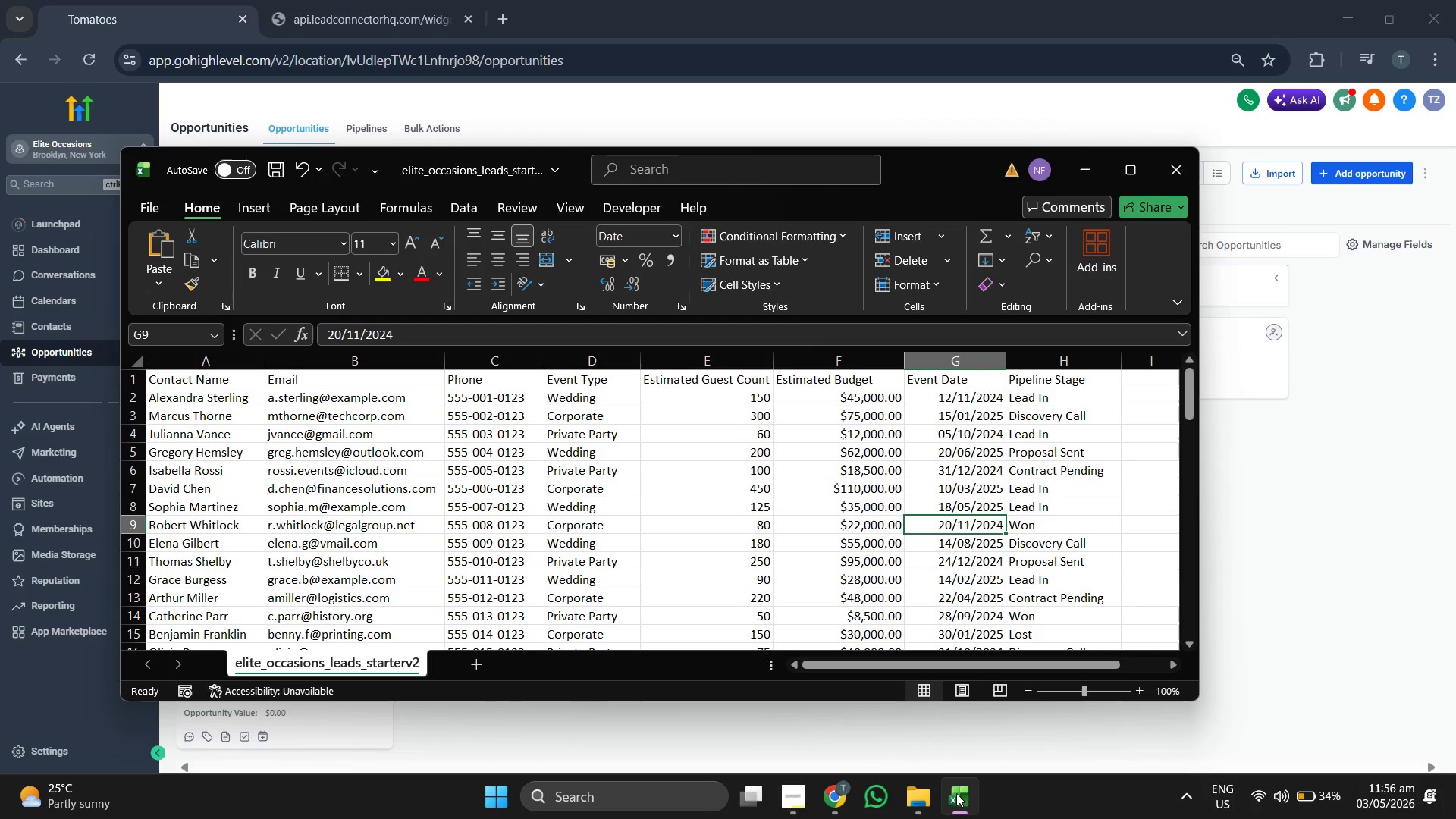 
wait(6.03)
 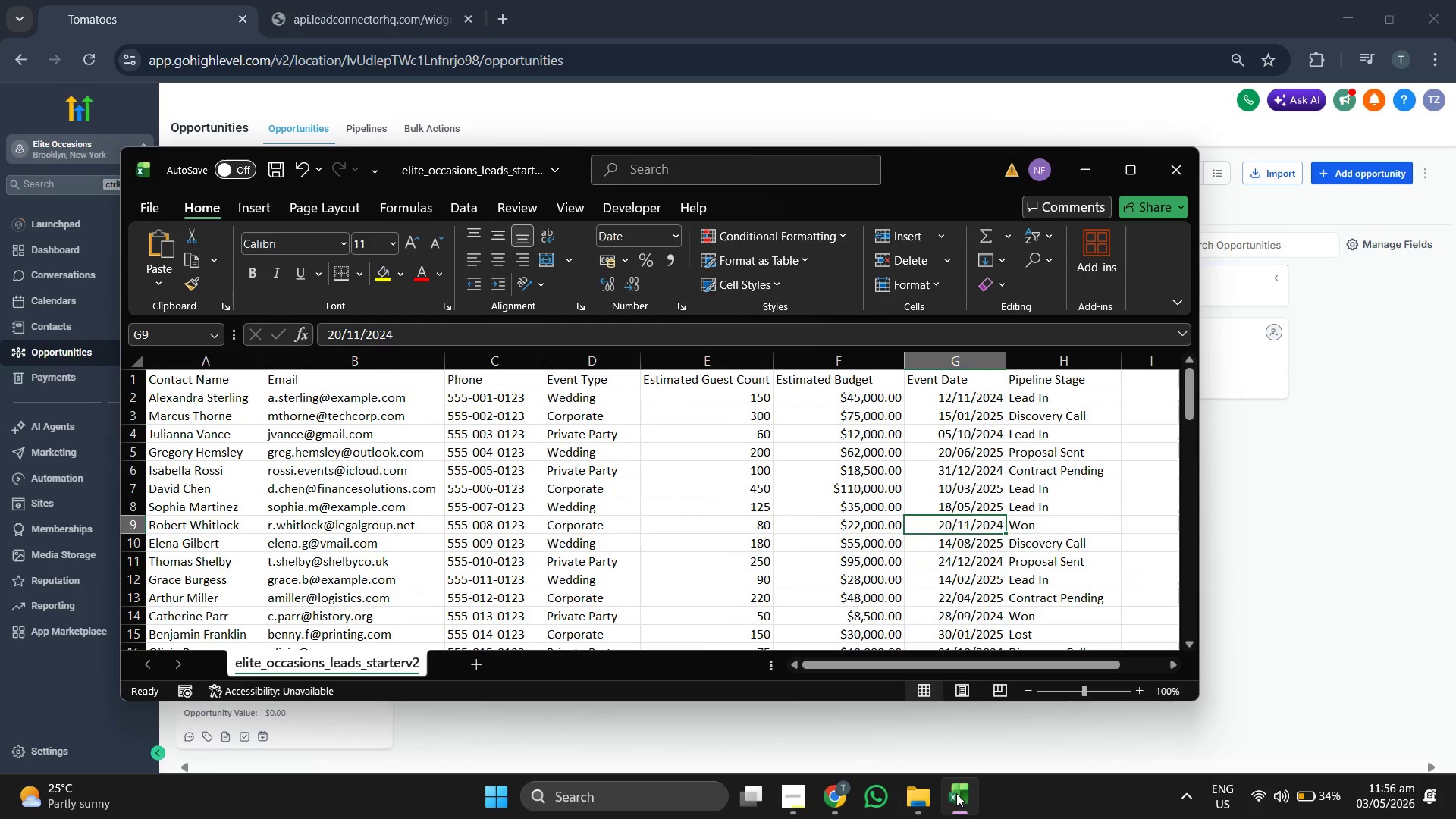 
left_click([971, 794])
 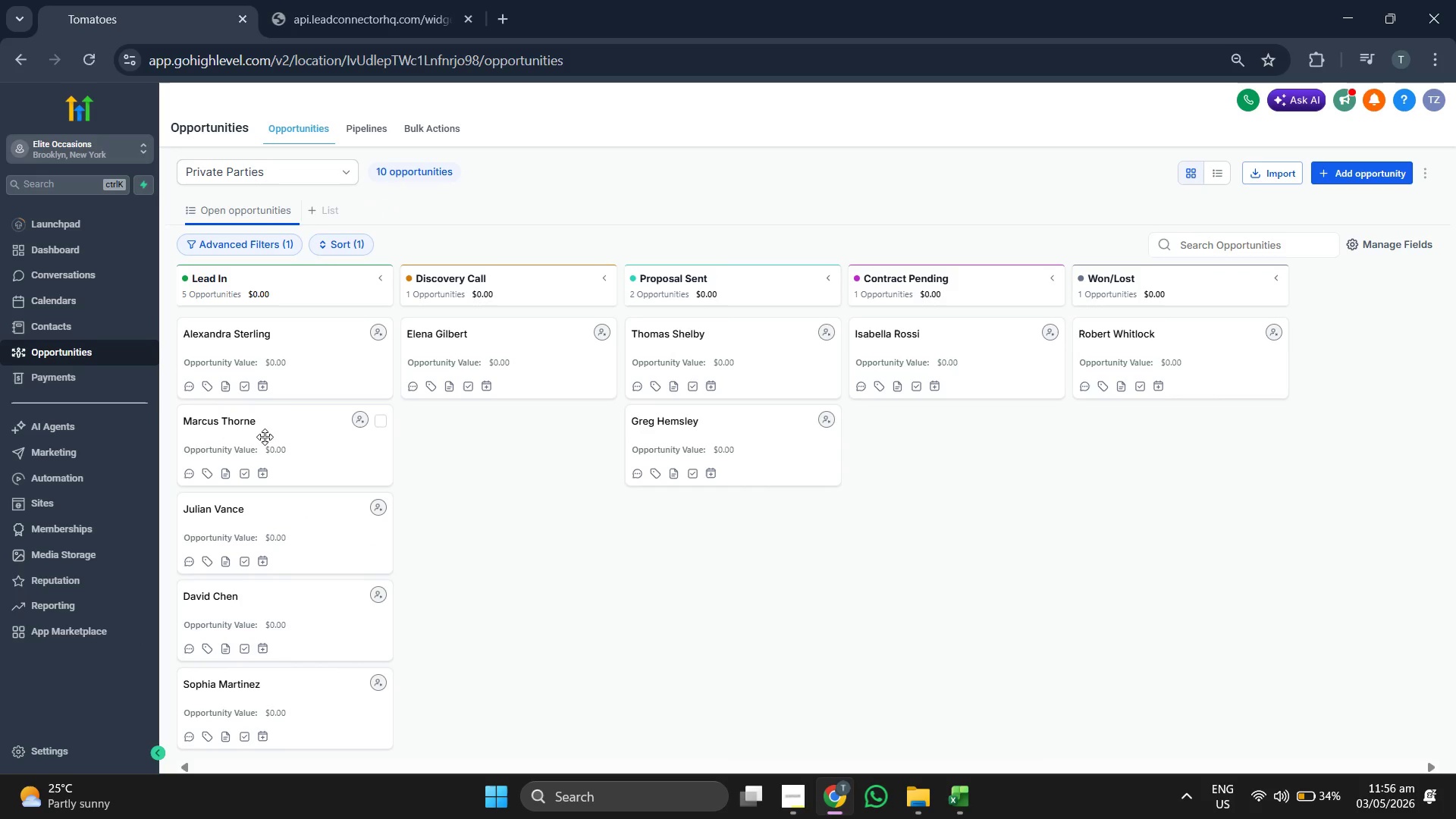 
left_click_drag(start_coordinate=[265, 437], to_coordinate=[517, 414])
 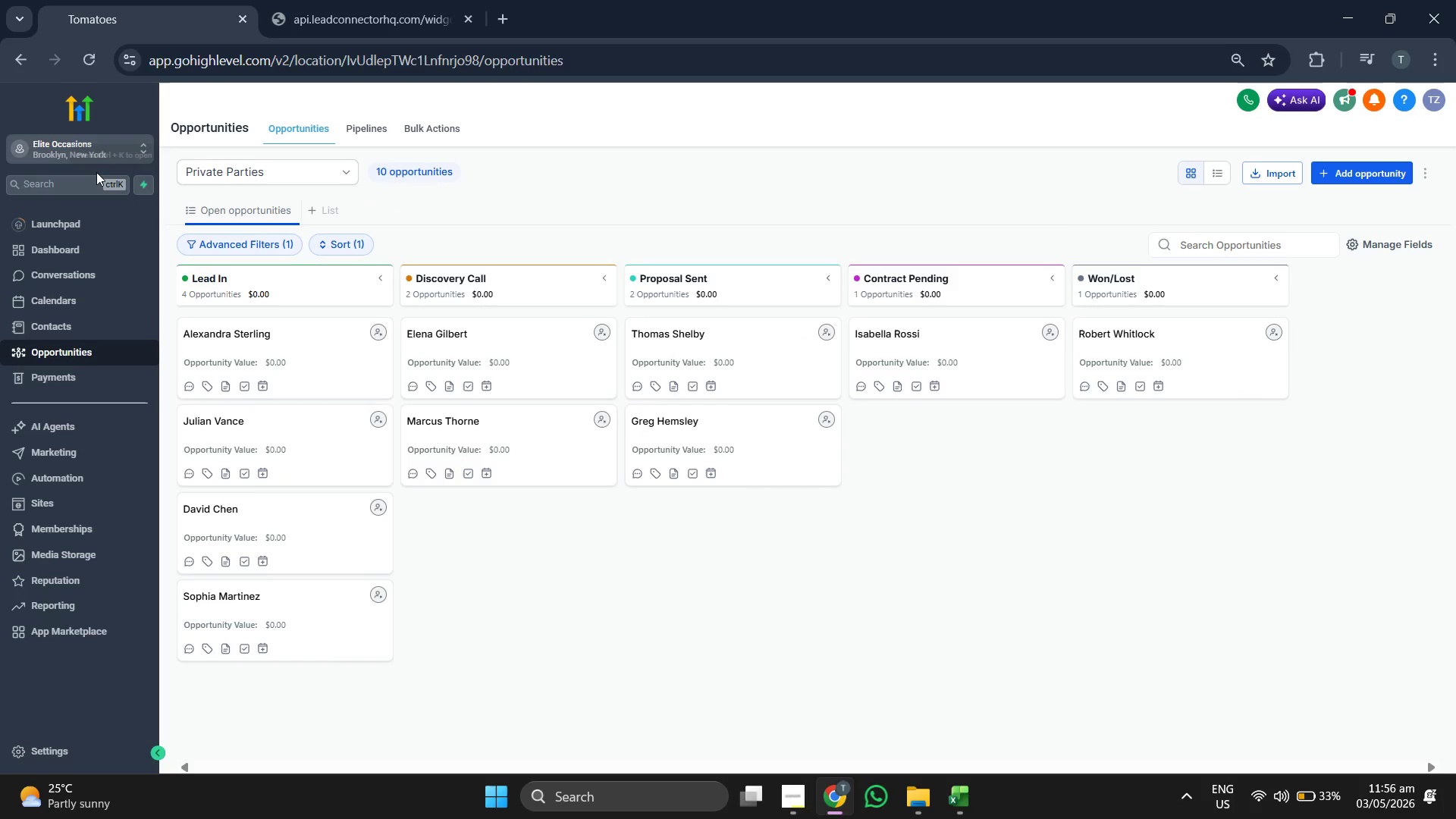 
left_click([79, 245])
 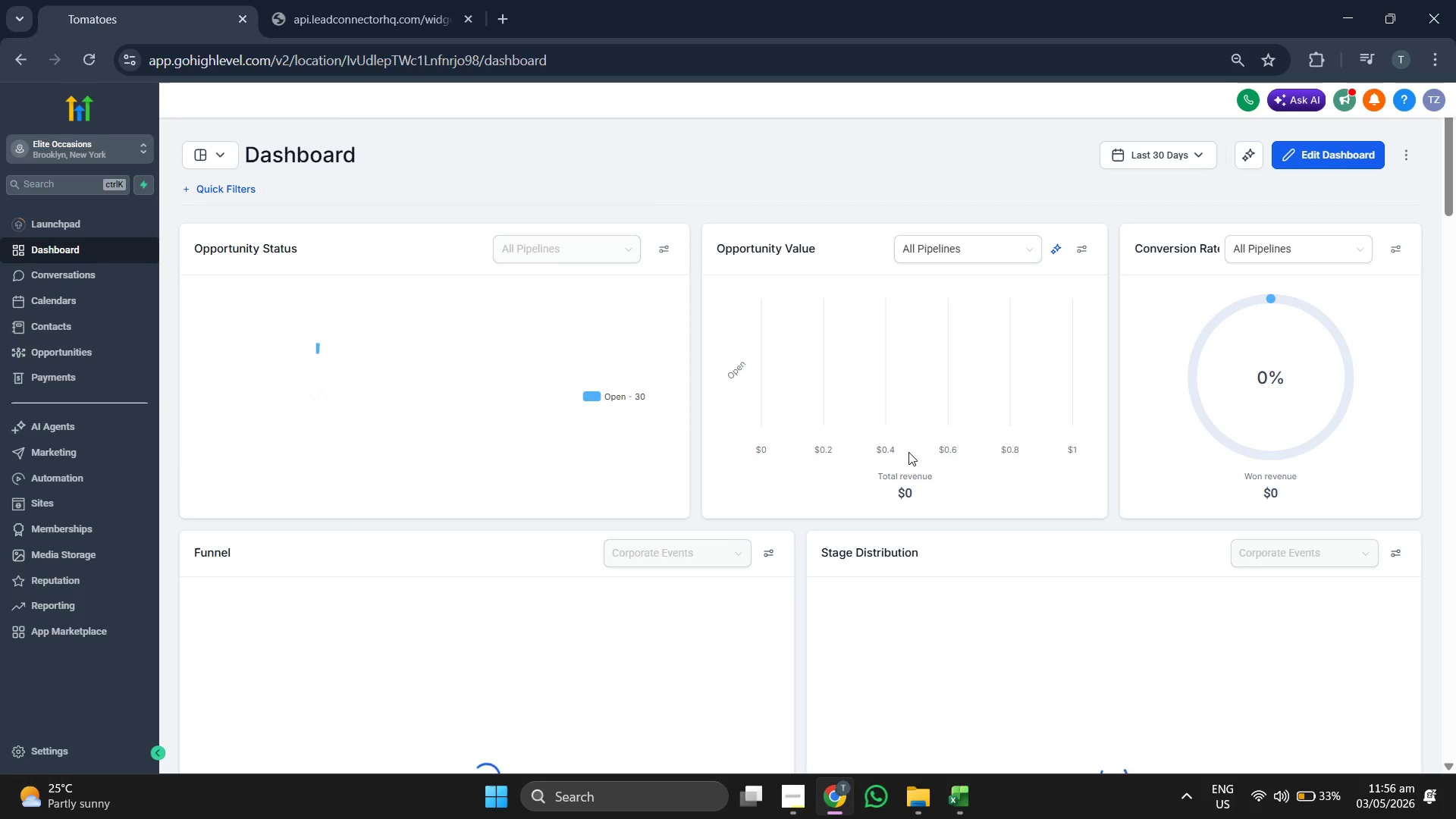 
wait(5.73)
 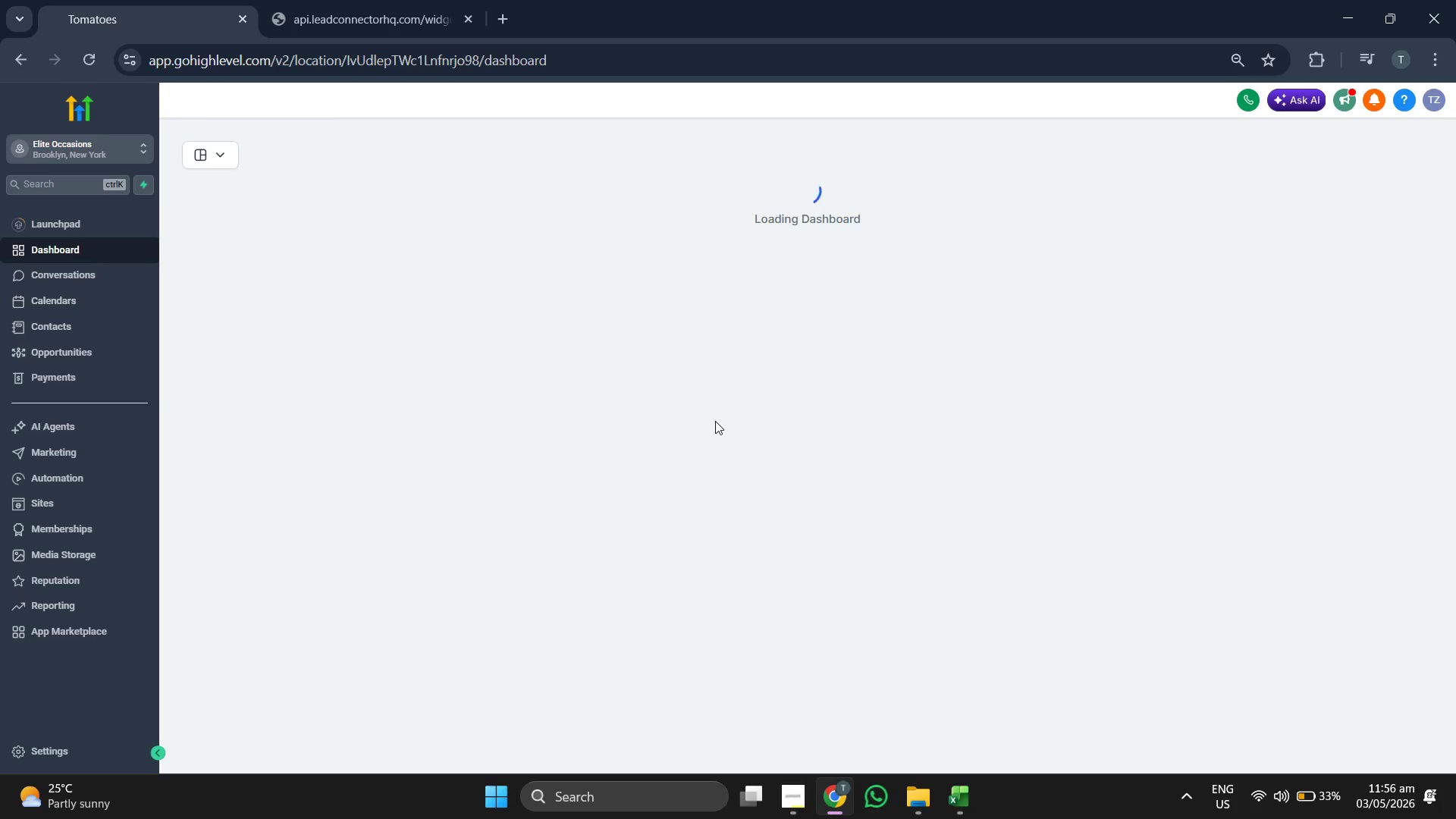 
scroll: coordinate [893, 536], scroll_direction: down, amount: 34.0
 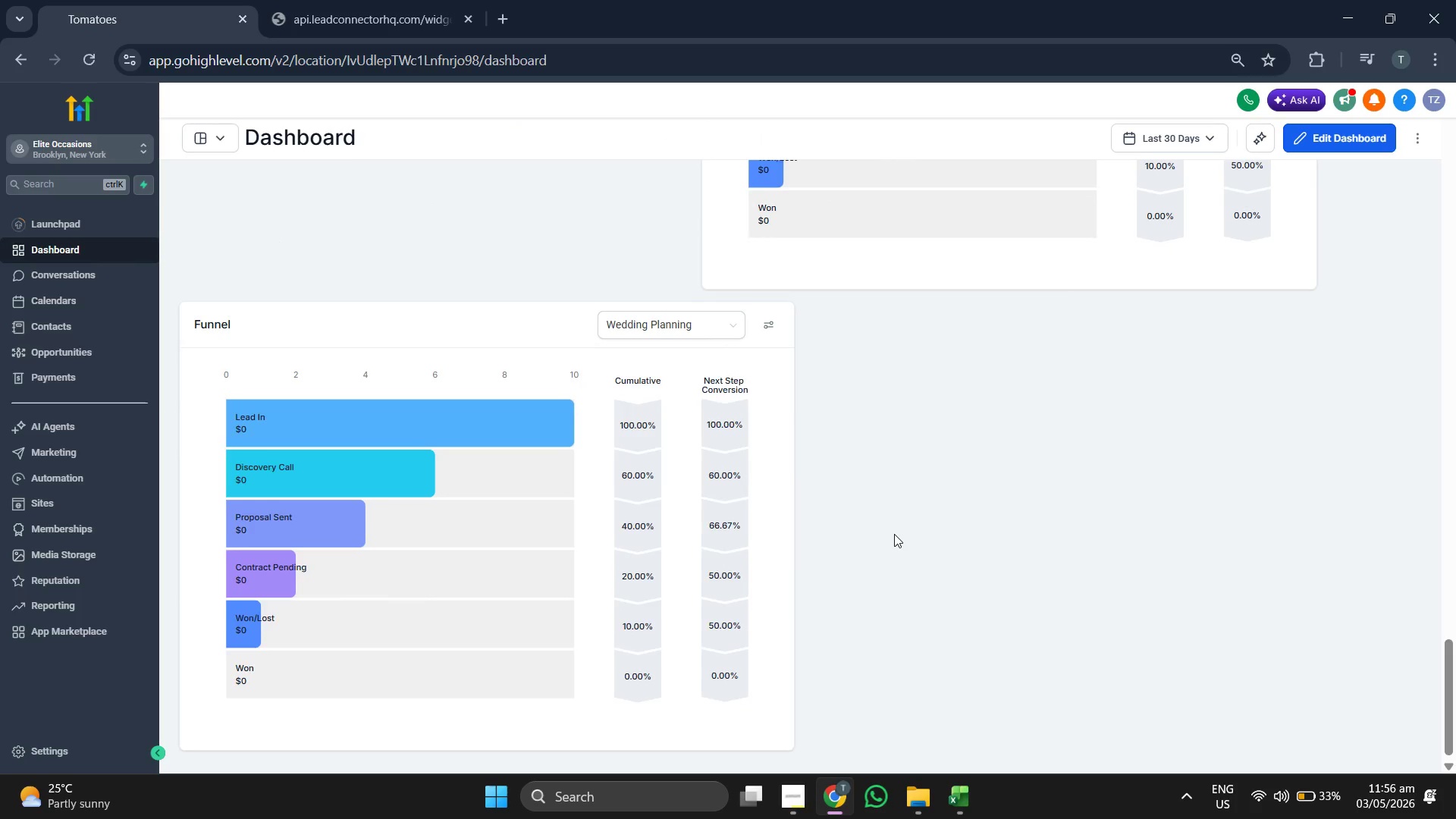 
scroll: coordinate [941, 425], scroll_direction: up, amount: 5.0
 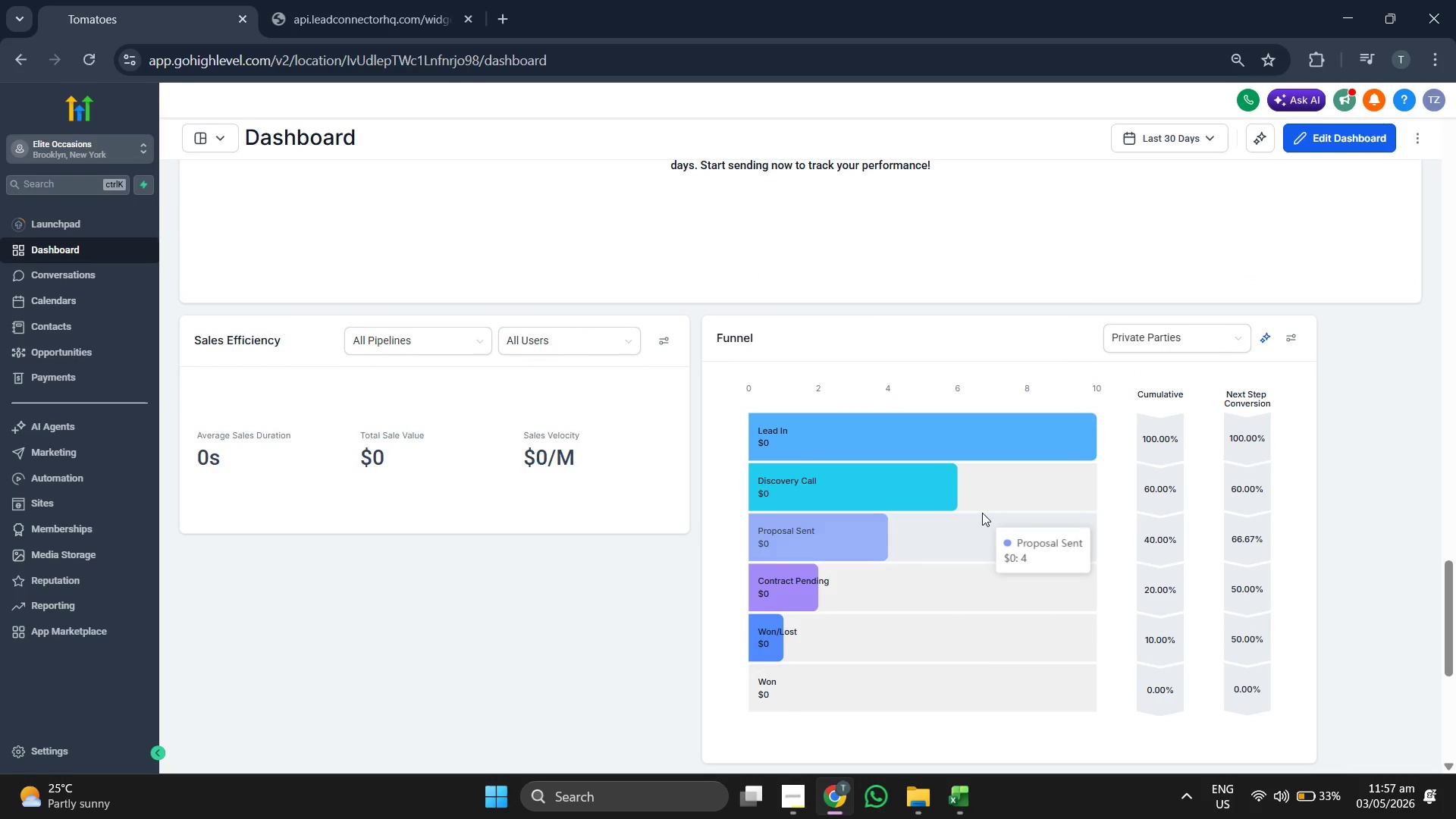 
scroll: coordinate [982, 513], scroll_direction: down, amount: 3.0
 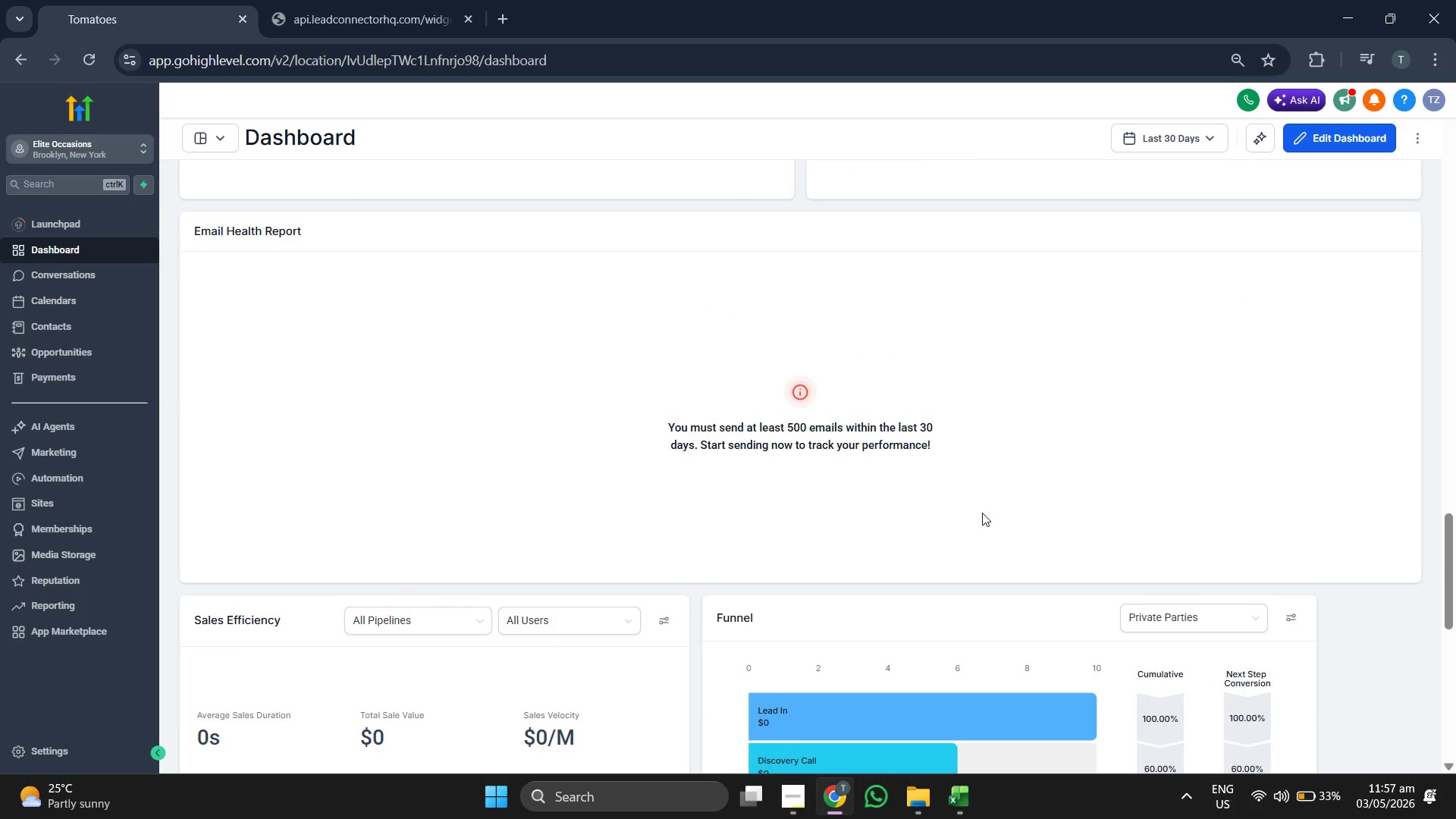 
scroll: coordinate [982, 513], scroll_direction: up, amount: 3.0
 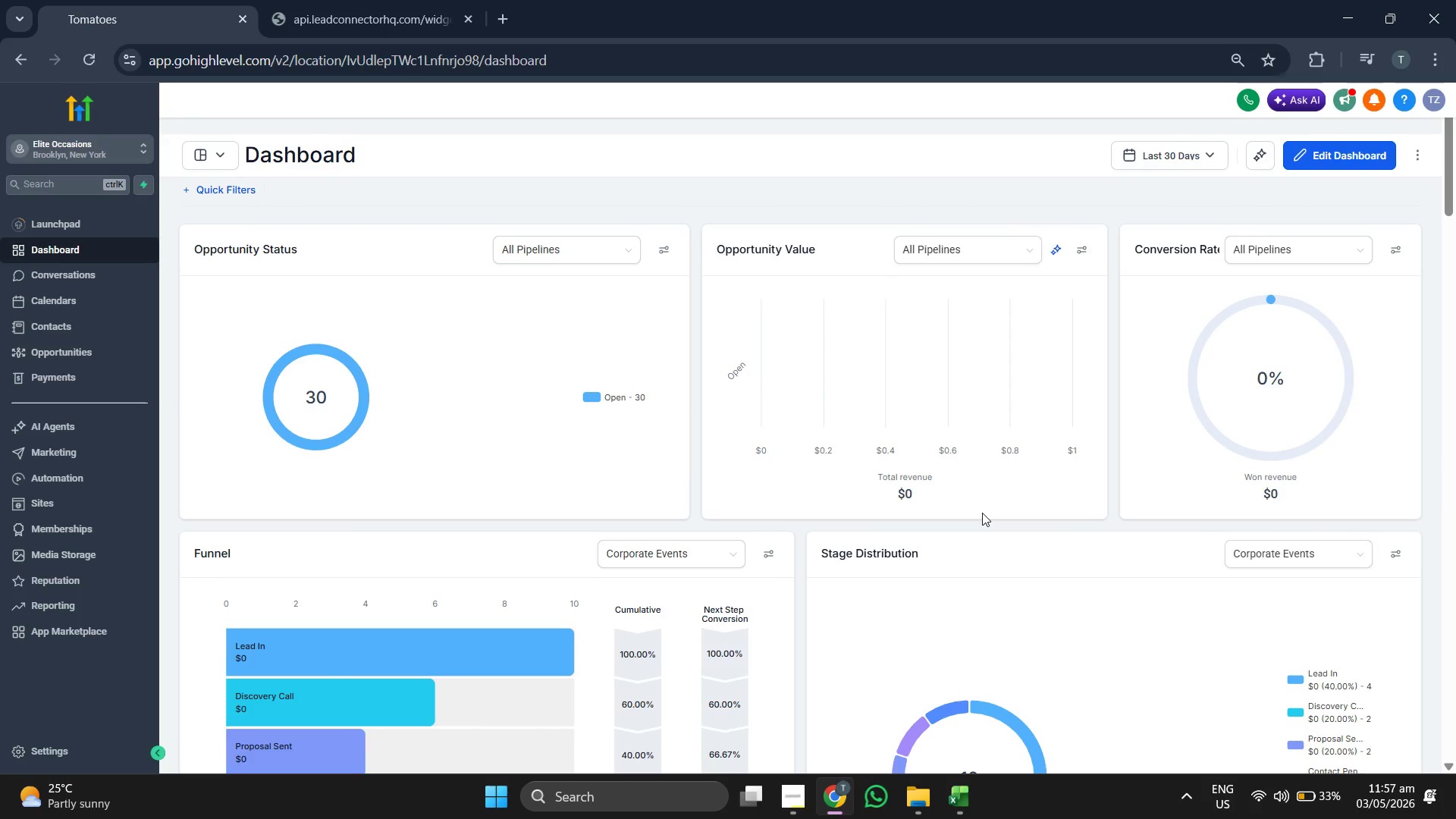 
wait(5.33)
 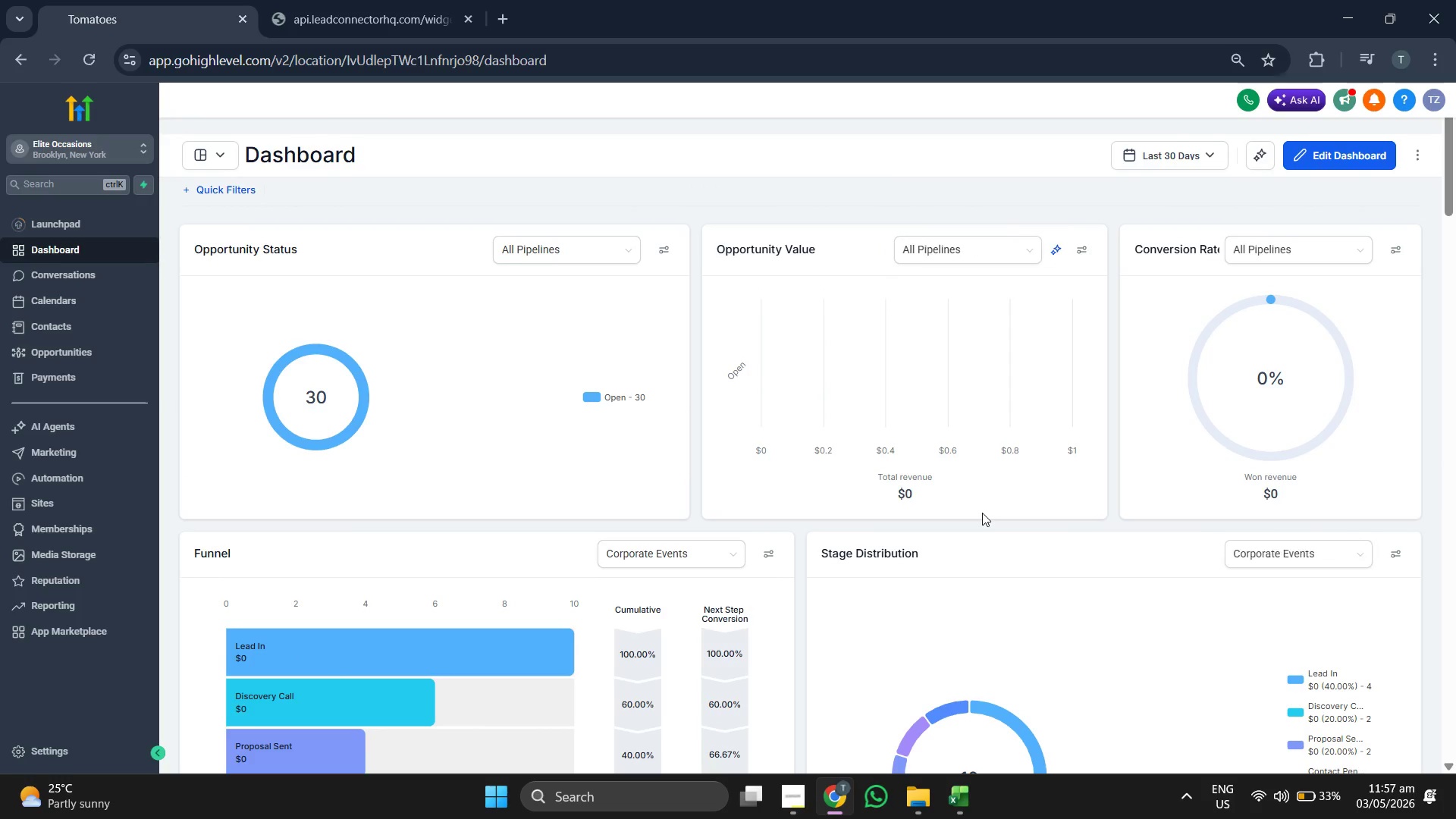 
left_click([92, 325])
 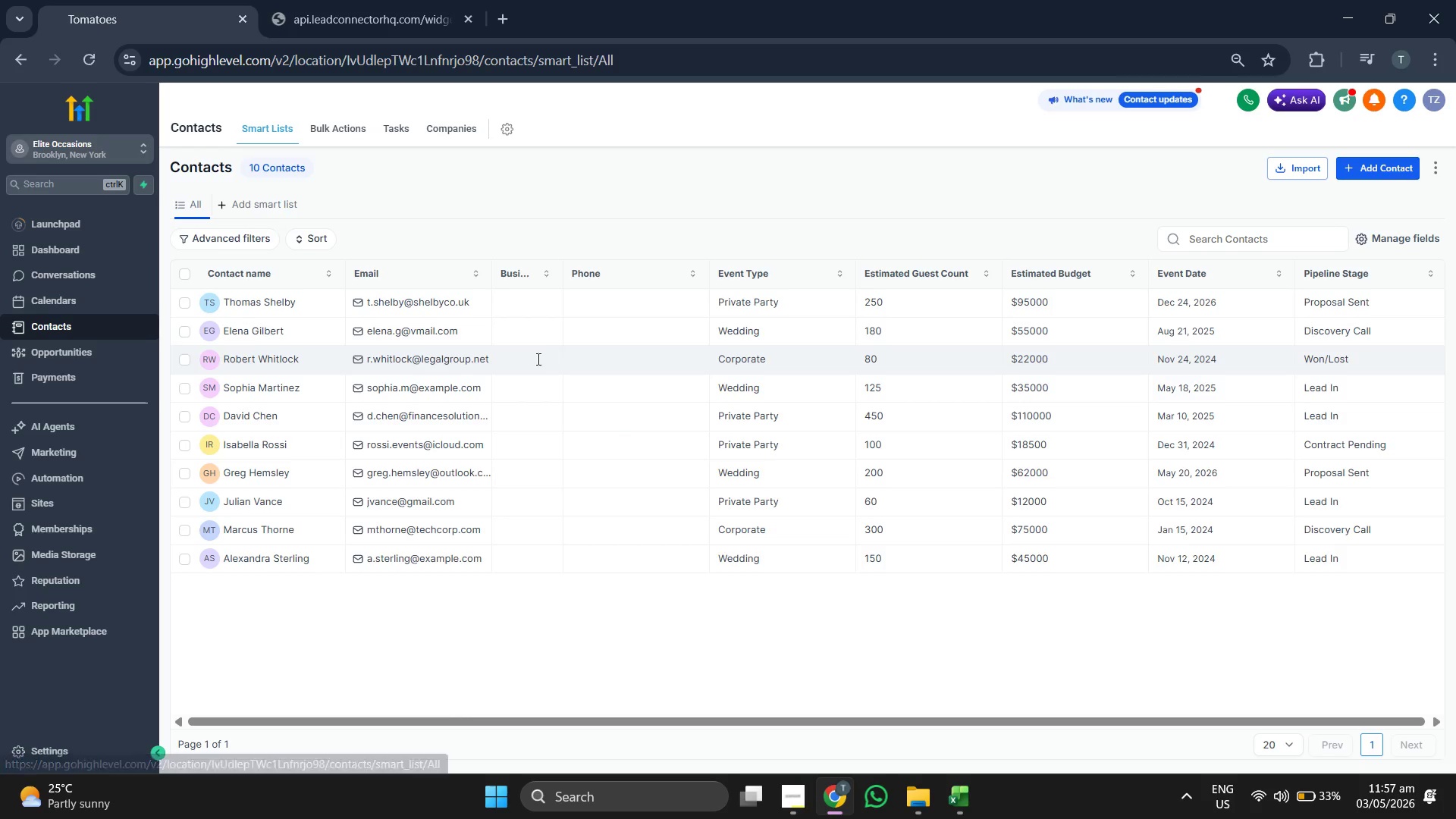 
wait(7.14)
 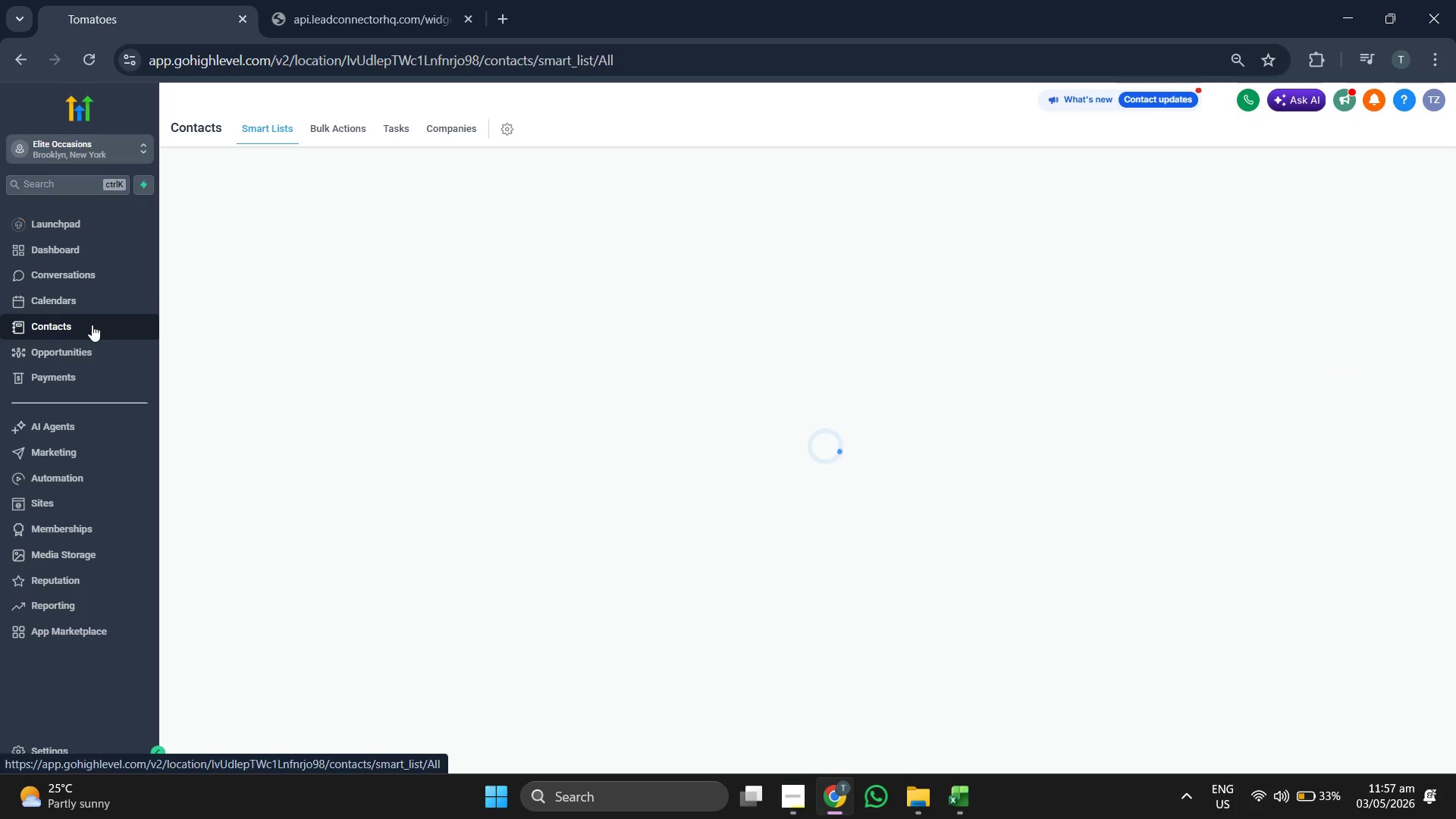 
left_click([1382, 166])
 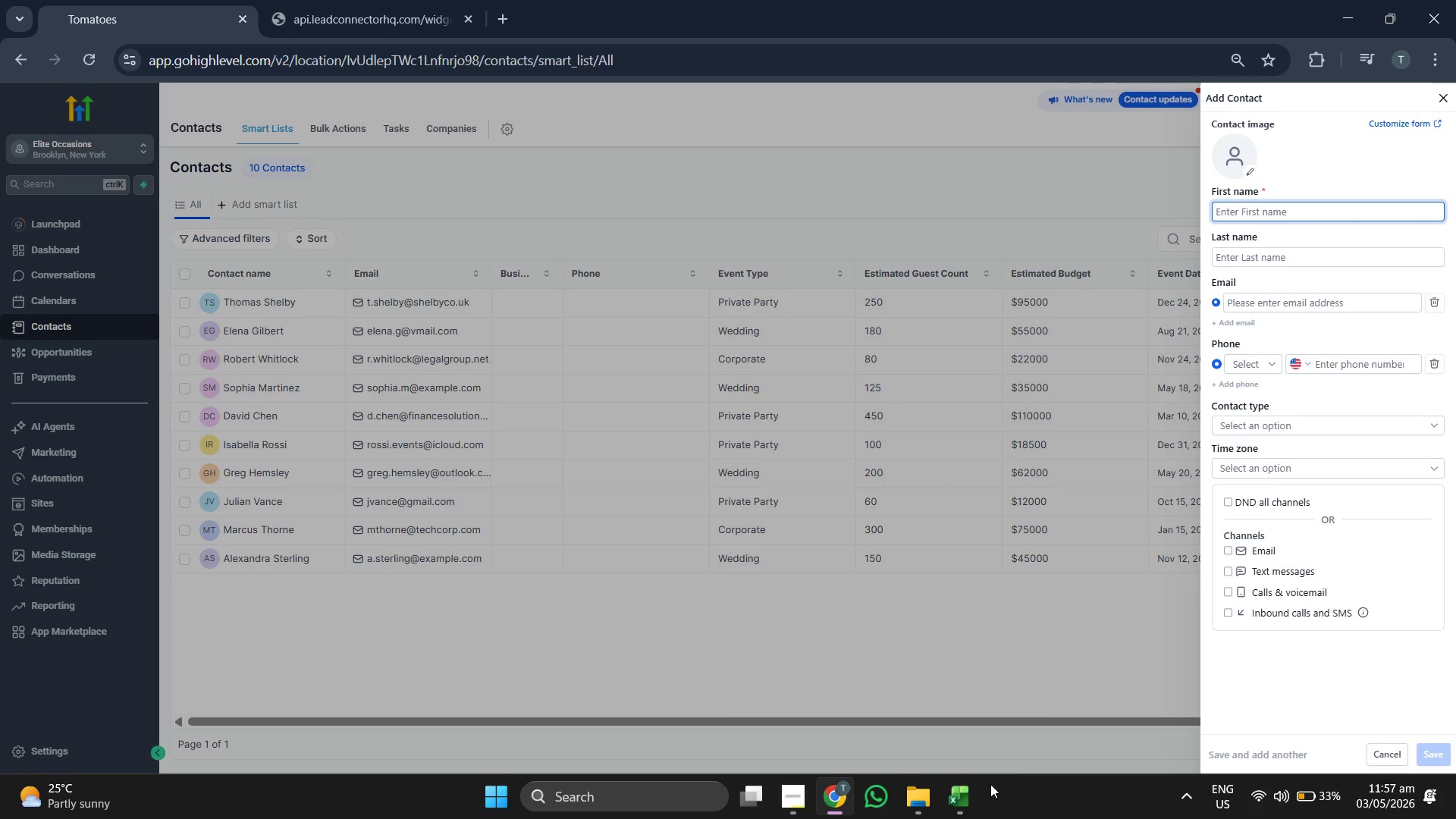 
left_click([978, 797])
 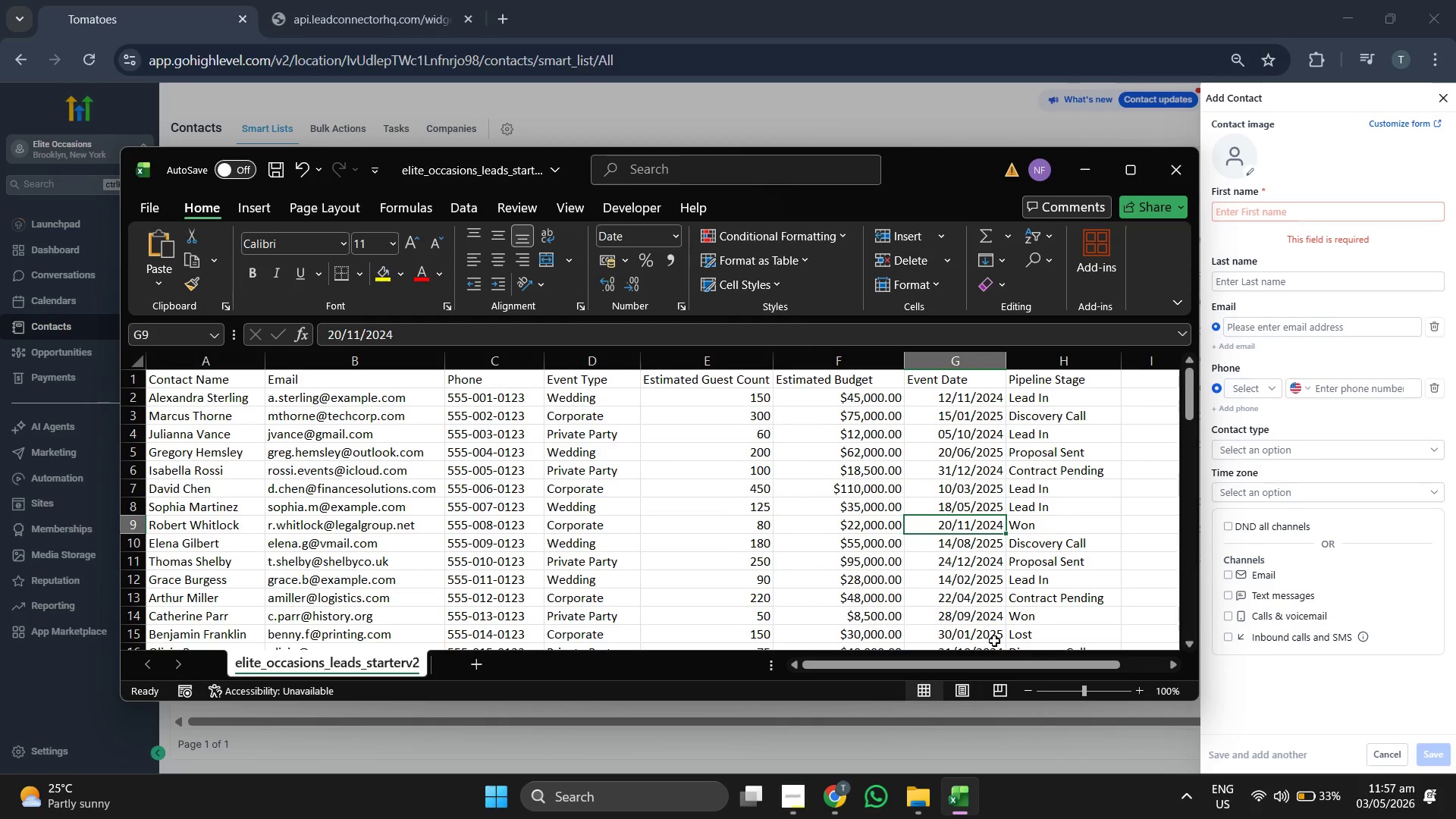 
key(ArrowDown)
 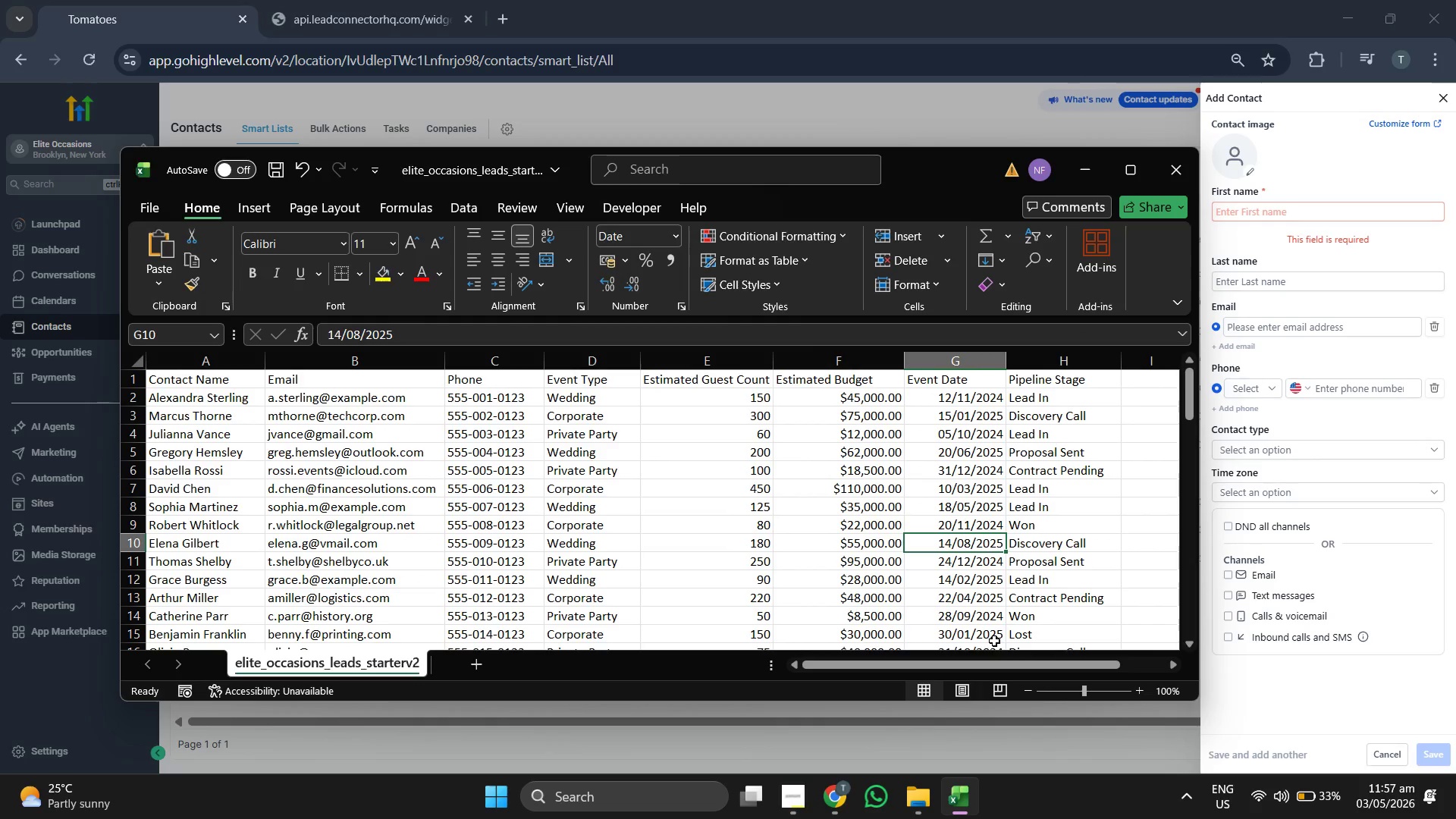 
key(ArrowDown)
 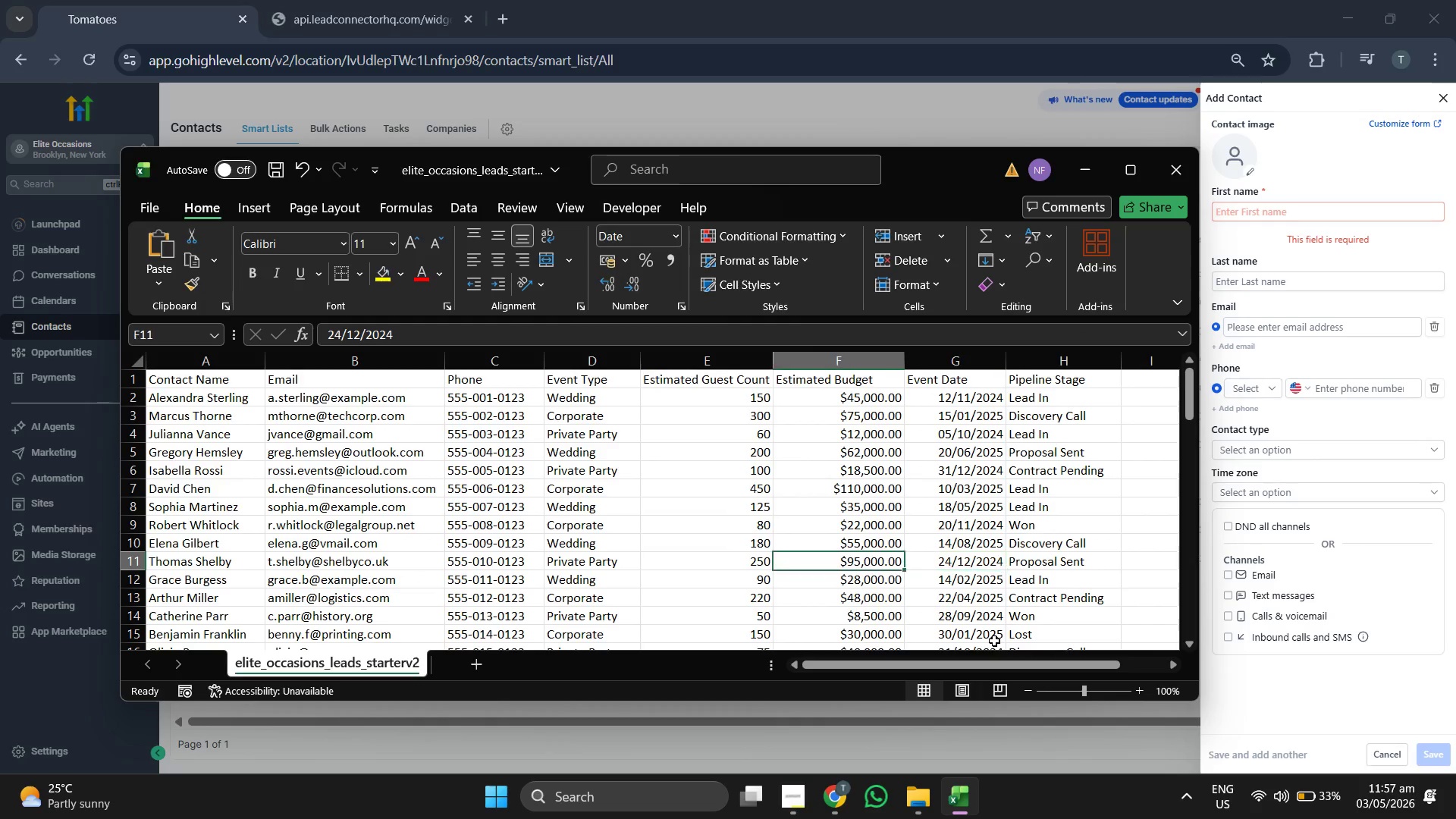 
key(ArrowLeft)
 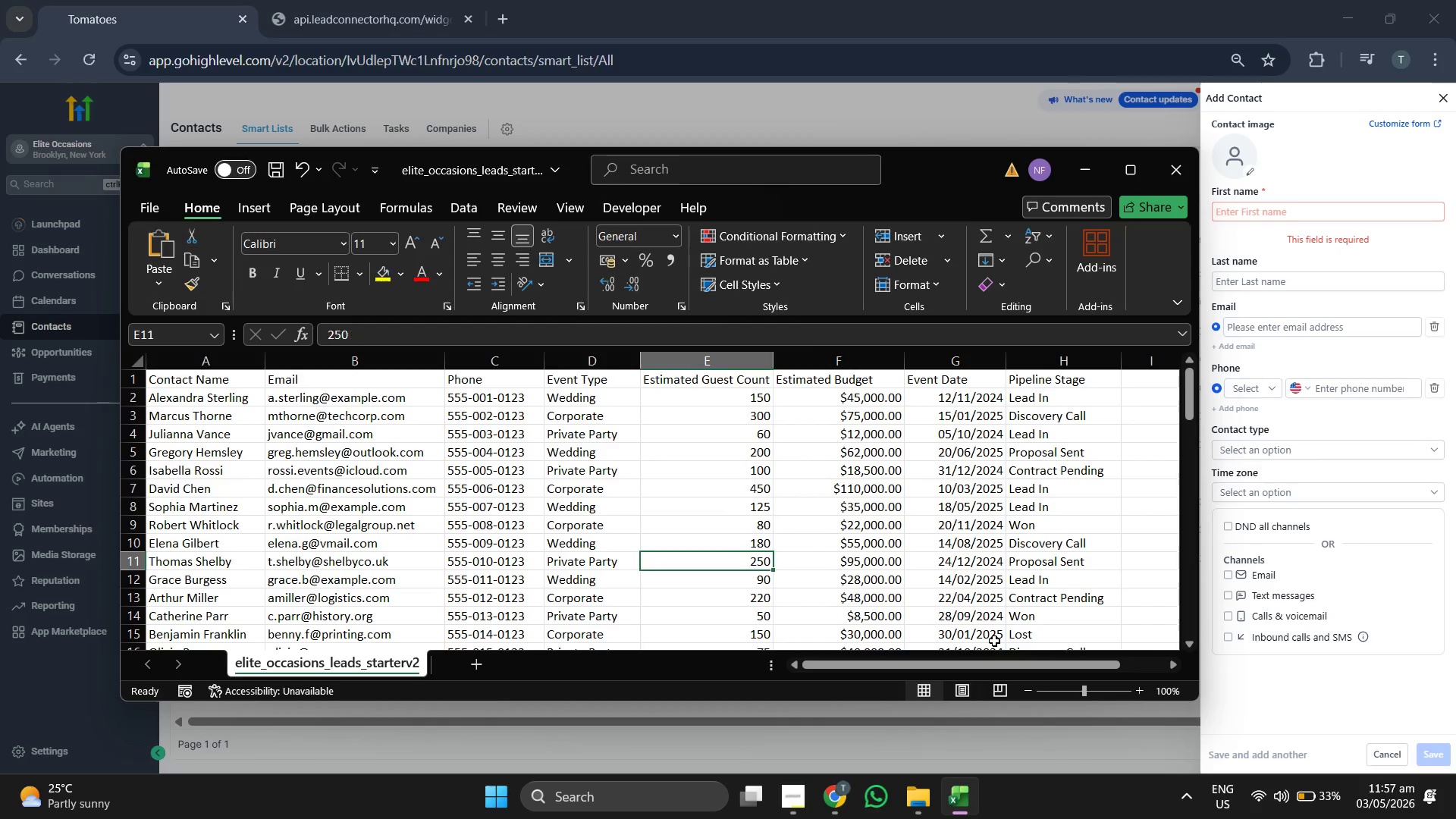 
key(ArrowLeft)
 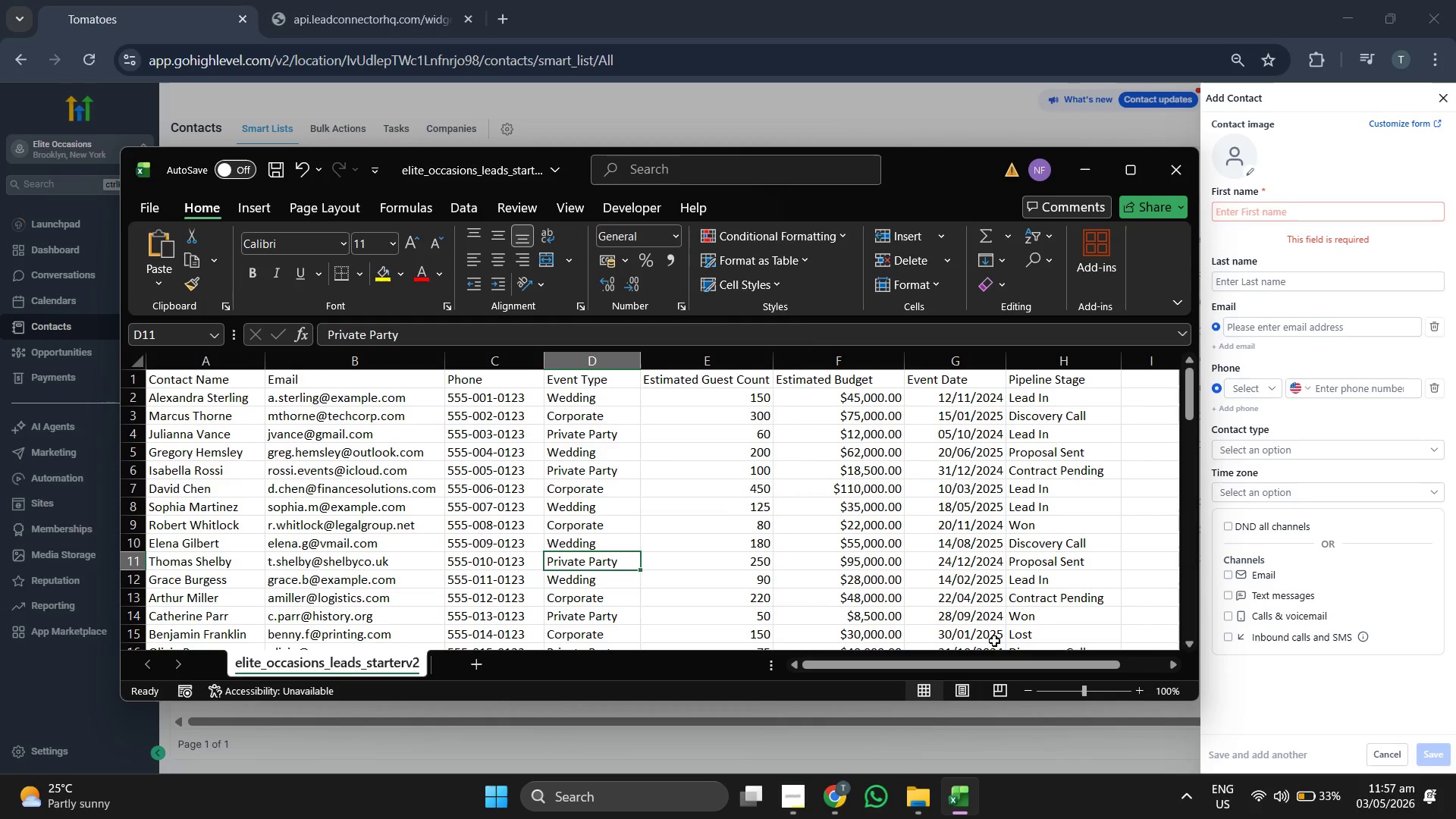 
key(ArrowLeft)
 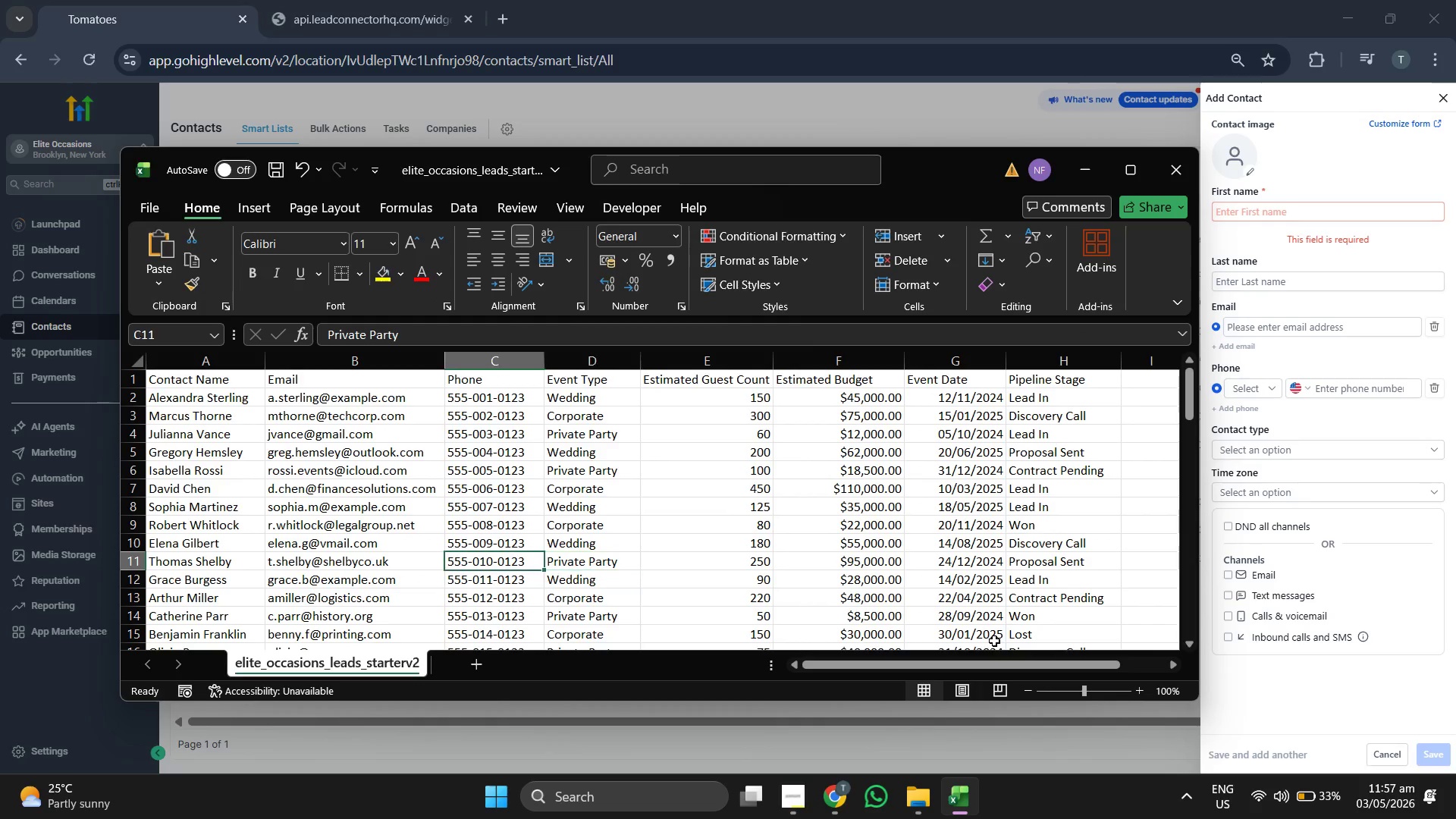 
key(ArrowLeft)
 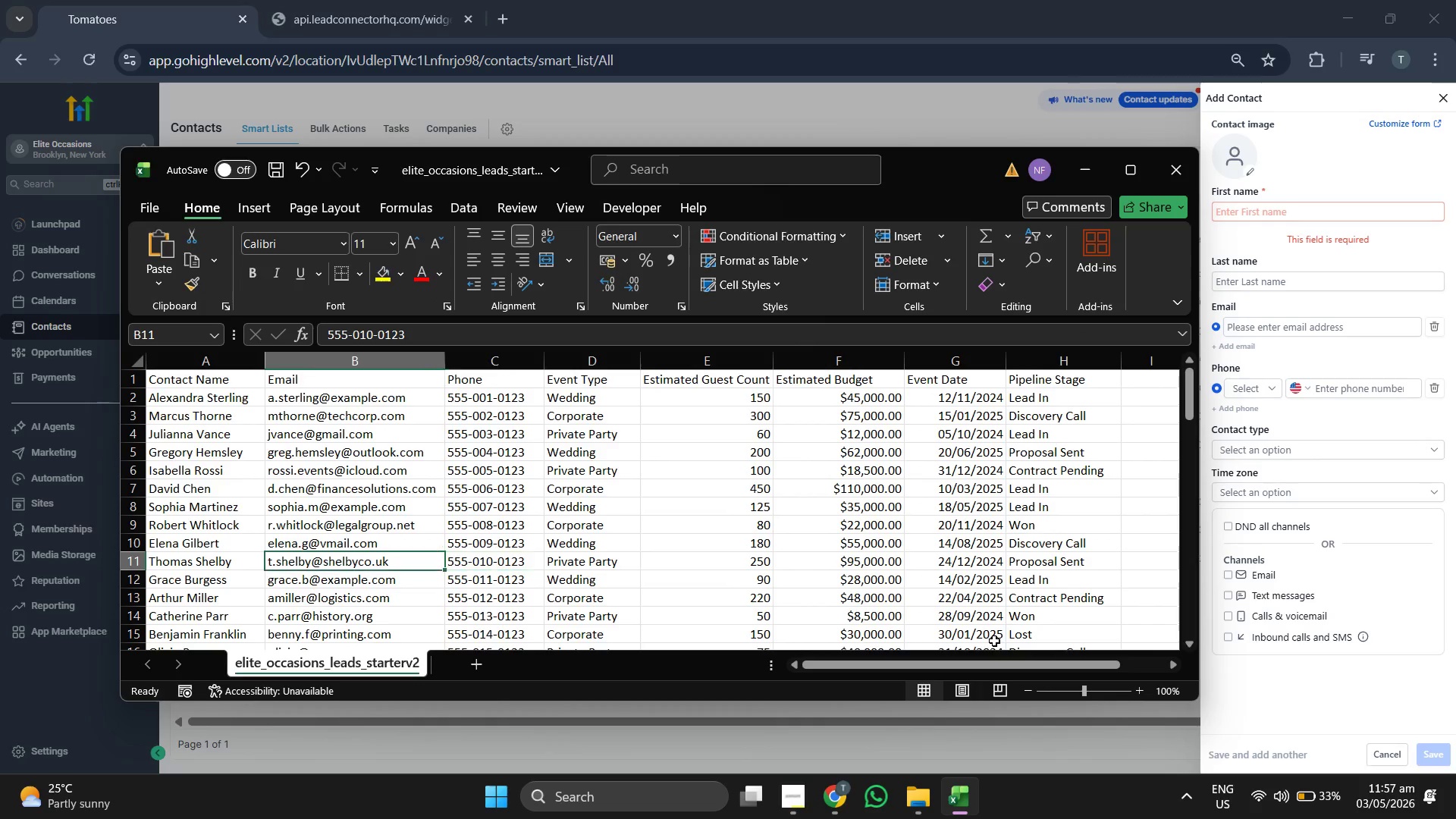 
key(ArrowLeft)
 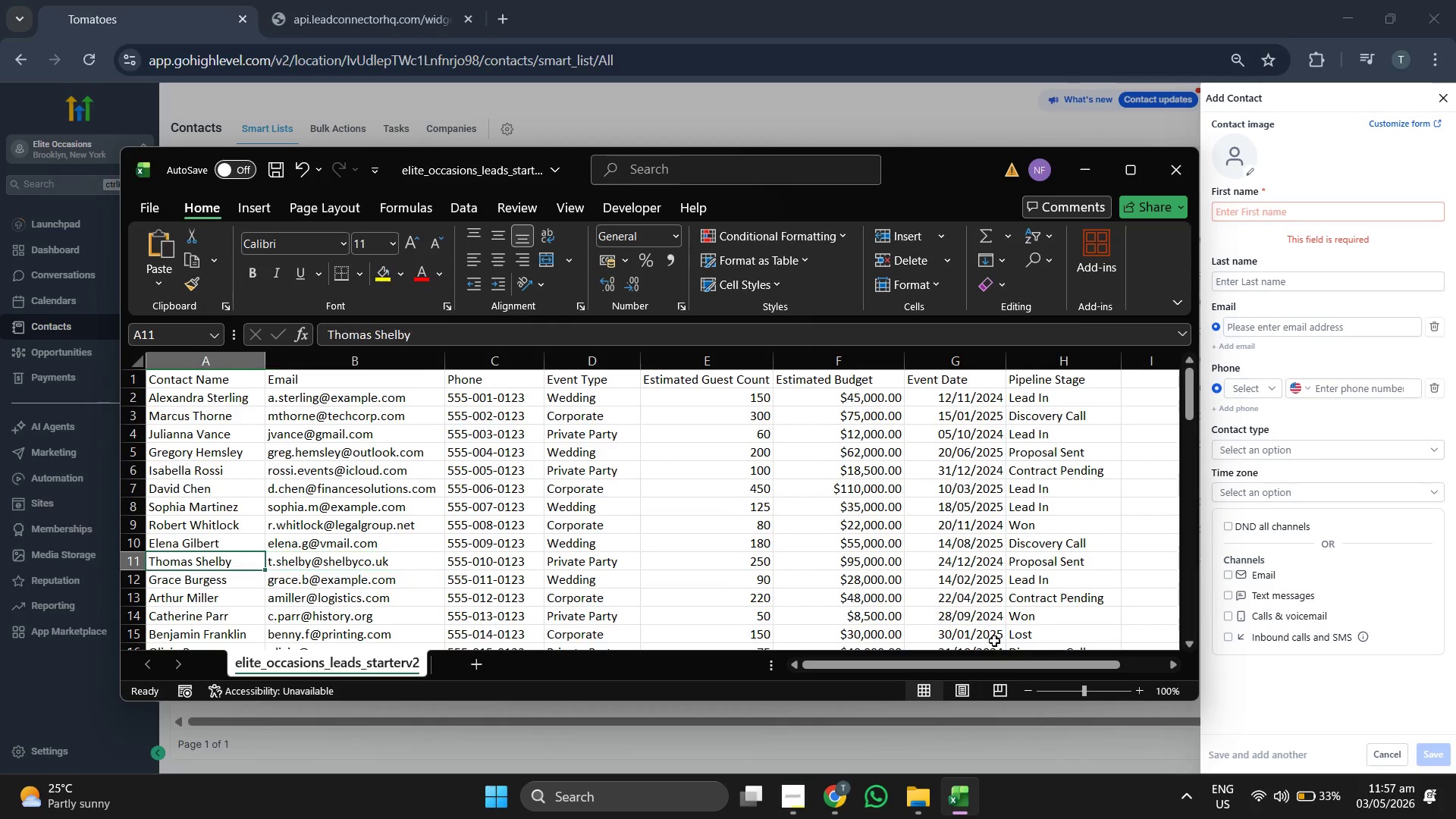 
key(ArrowLeft)
 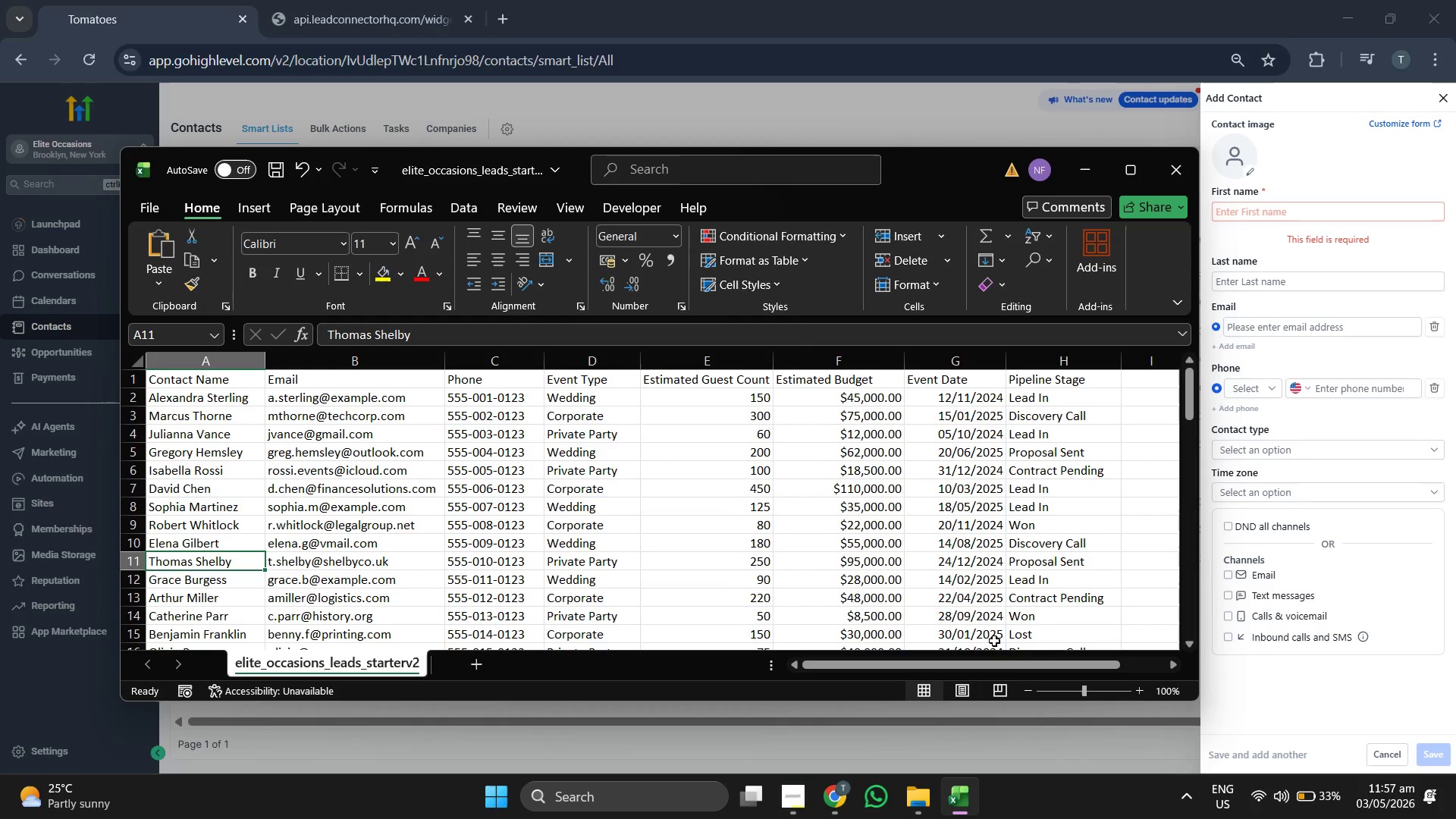 
key(ArrowLeft)
 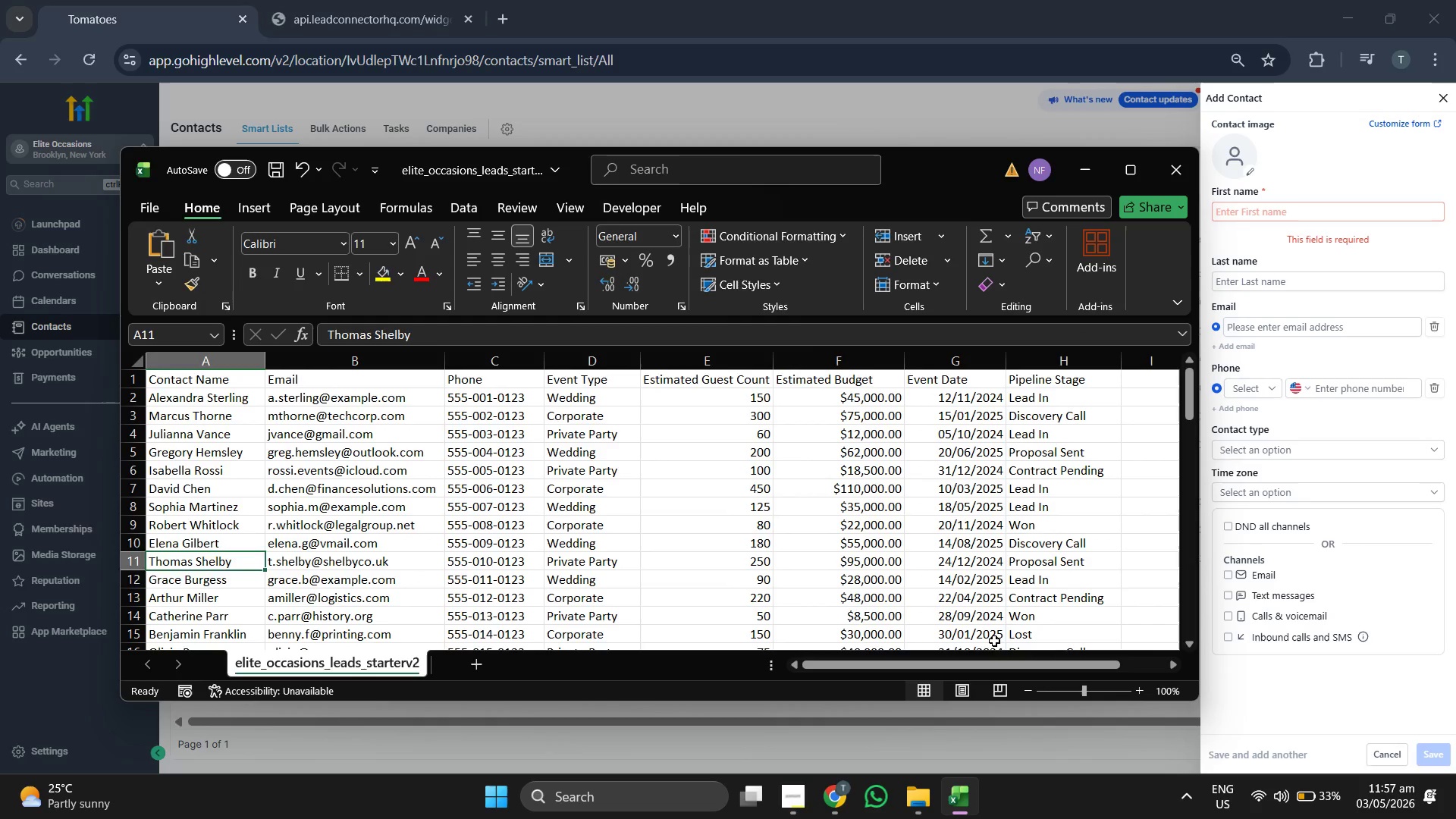 
key(ArrowDown)
 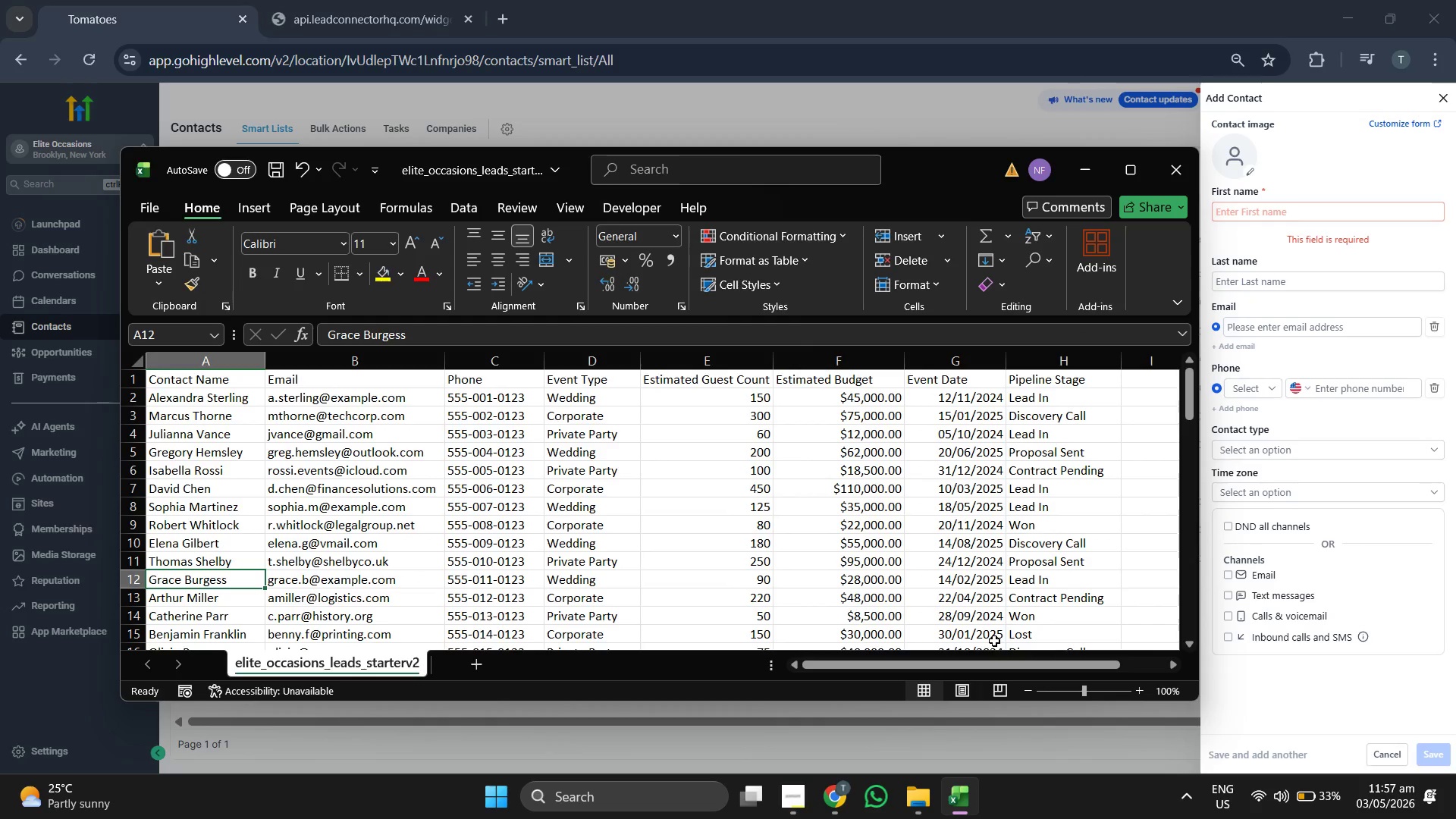 
key(ArrowRight)
 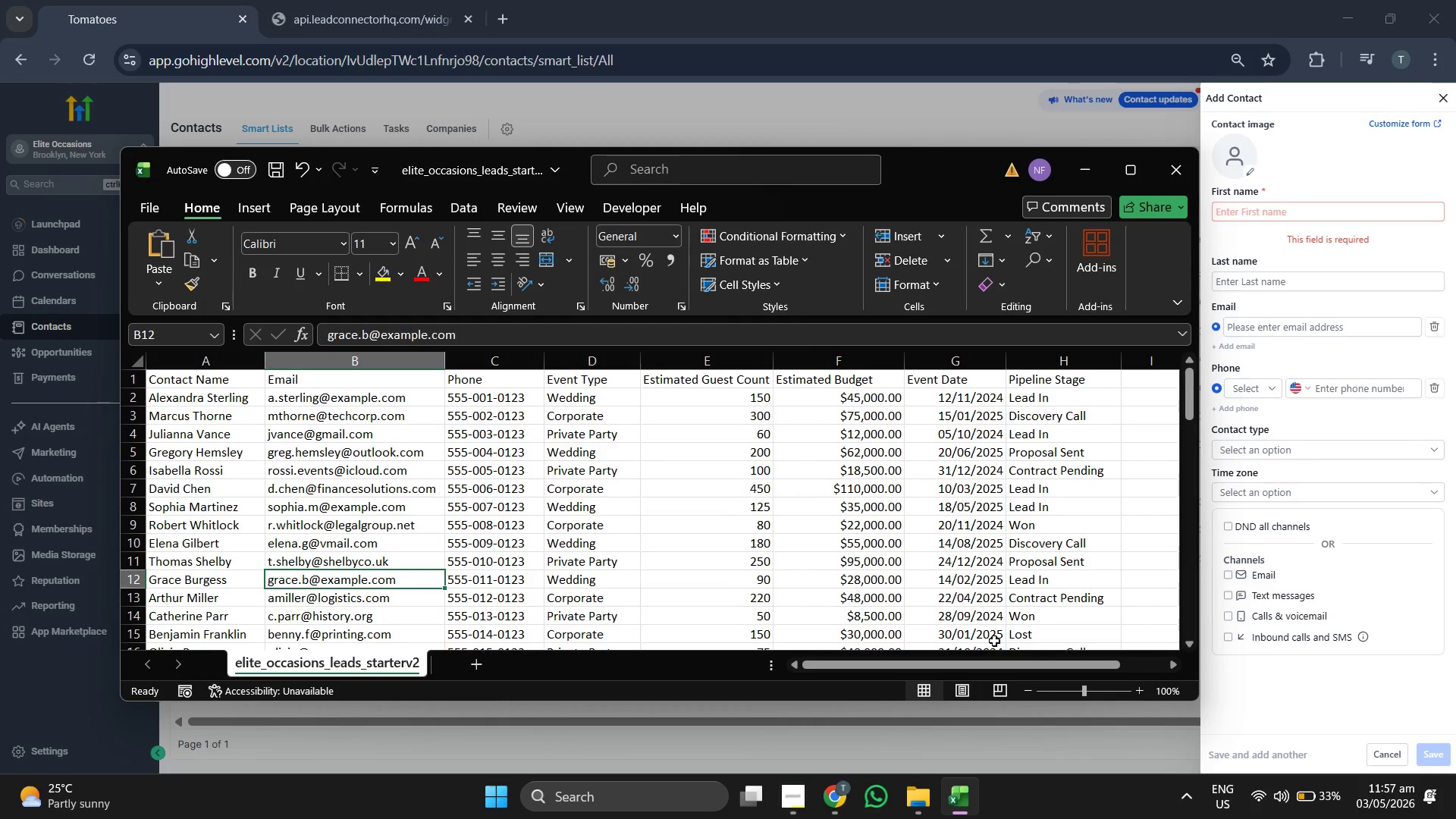 
key(Control+C)
 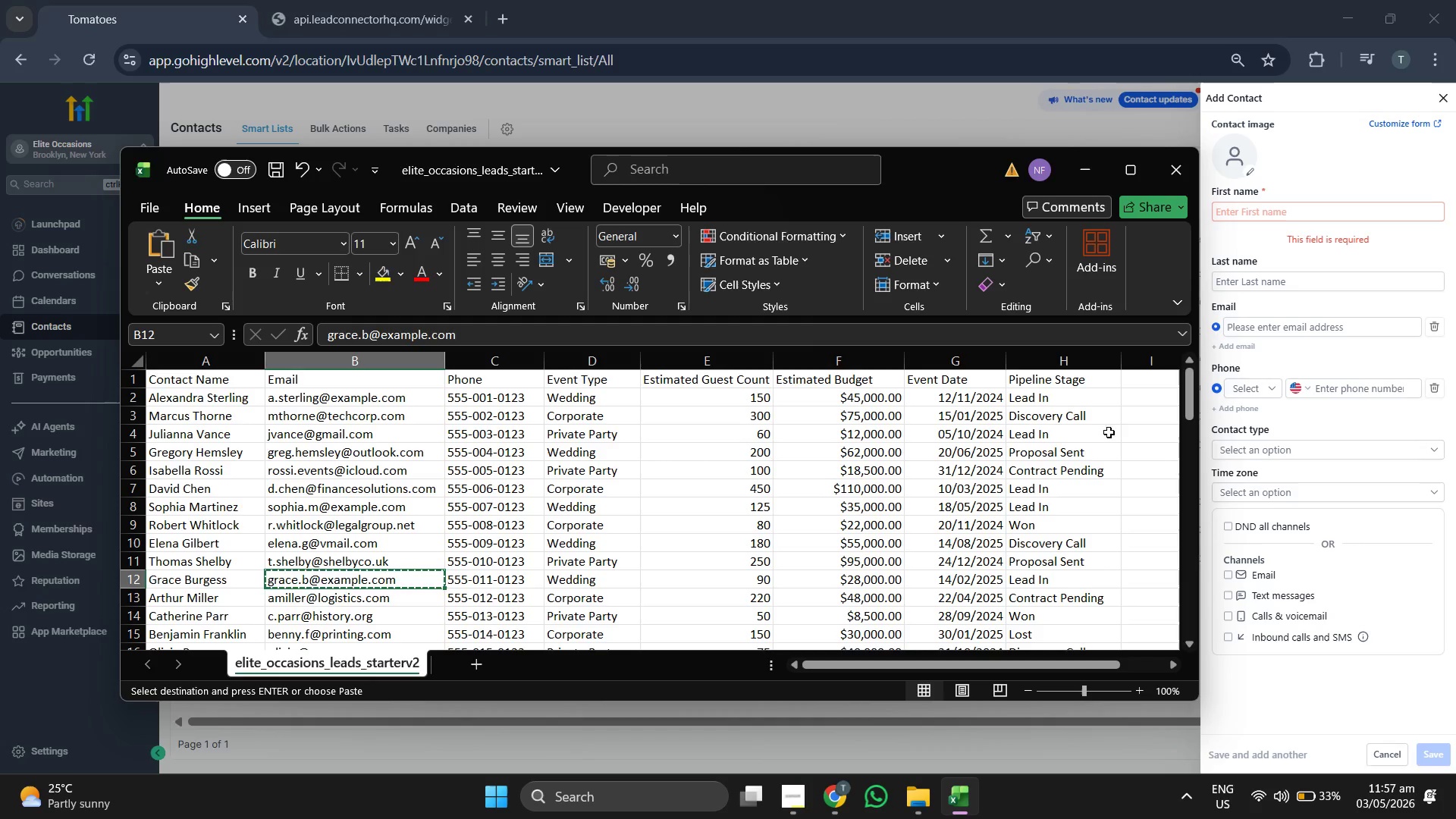 
left_click([1321, 330])
 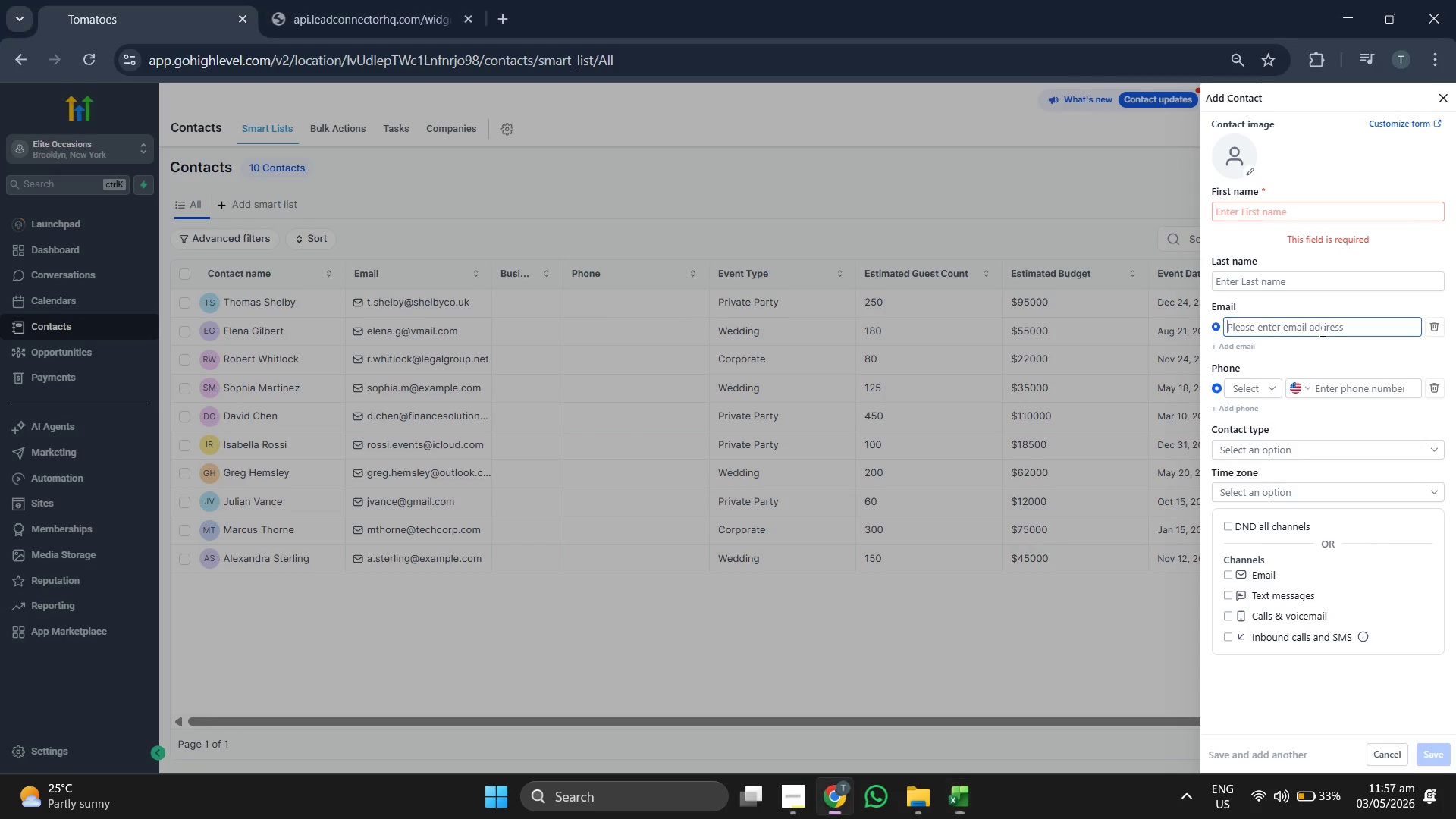 
key(Control+V)
 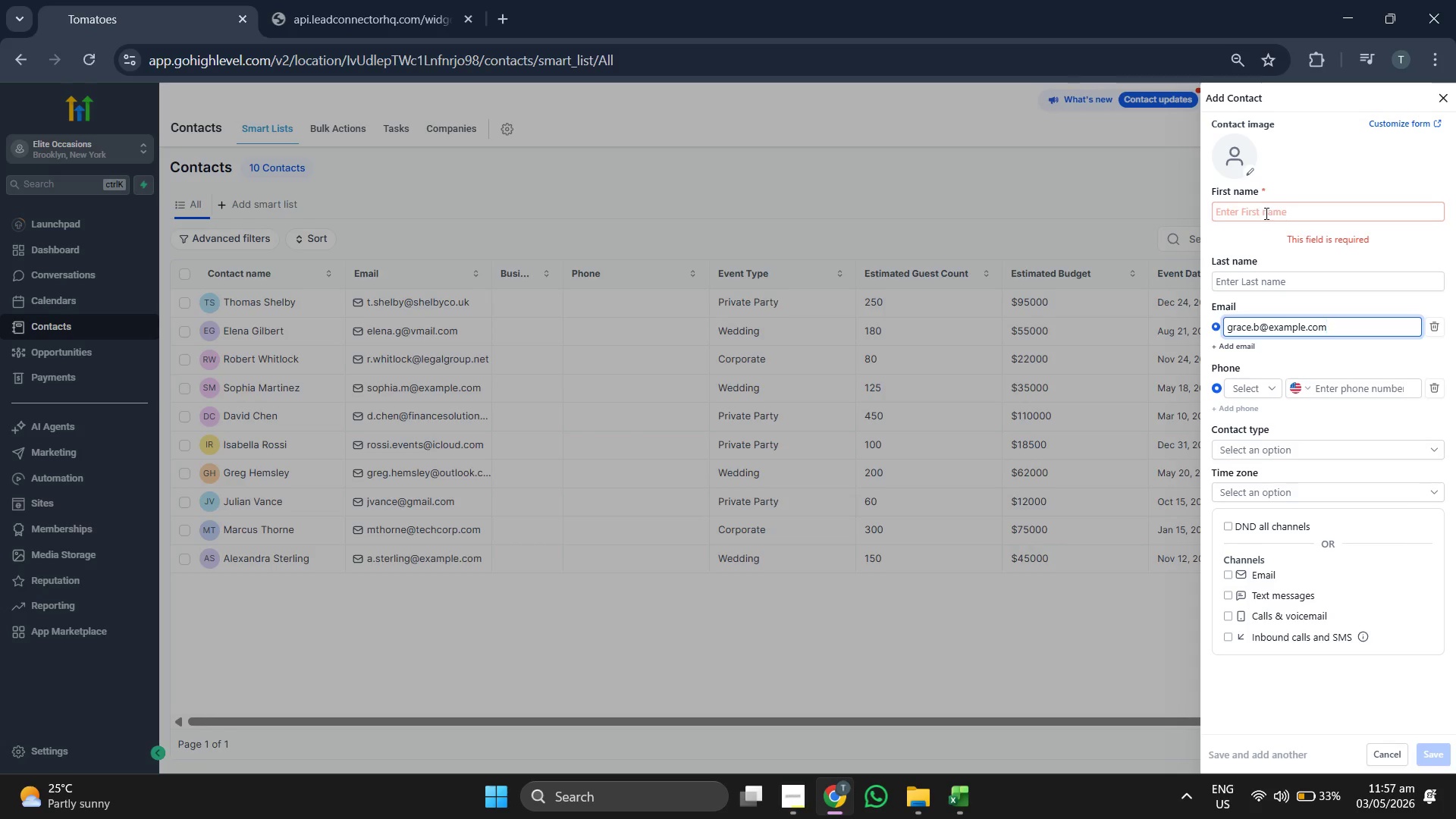 
left_click([1266, 213])
 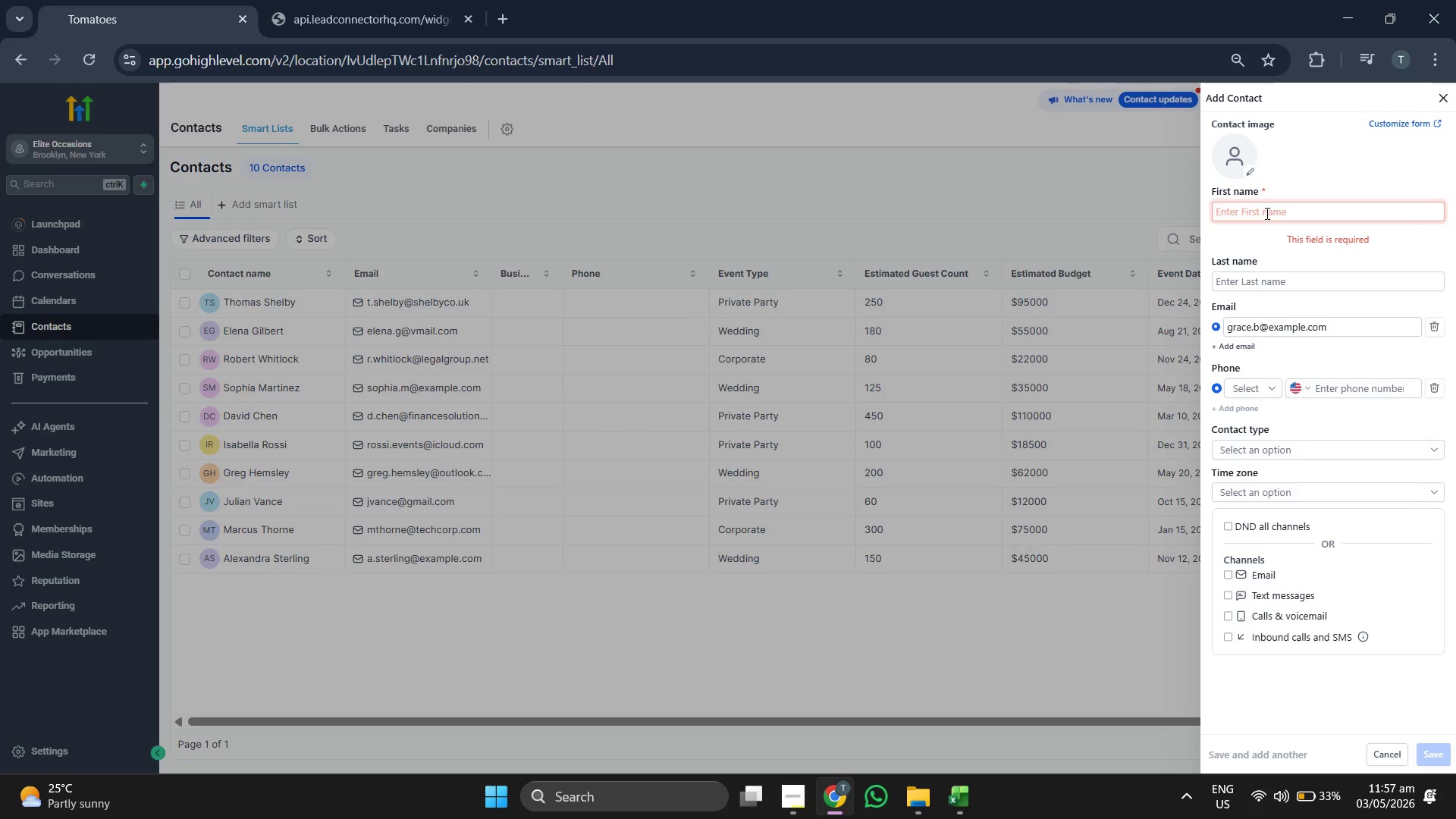 
type(Grace)
key(Tab)
type(Bue=)
key(Backspace)
key(Backspace)
type(rgess)
 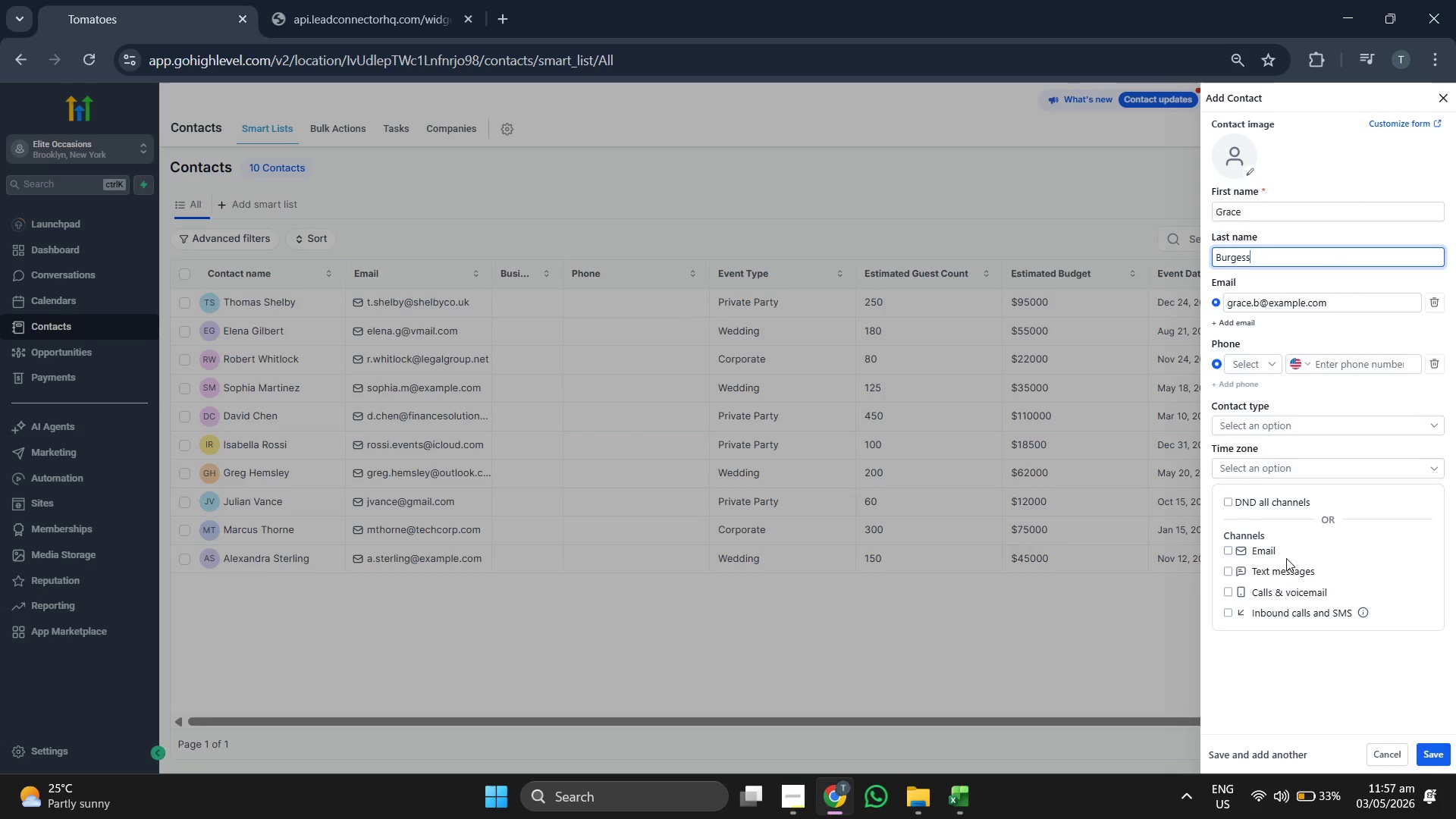 
left_click([1441, 747])
 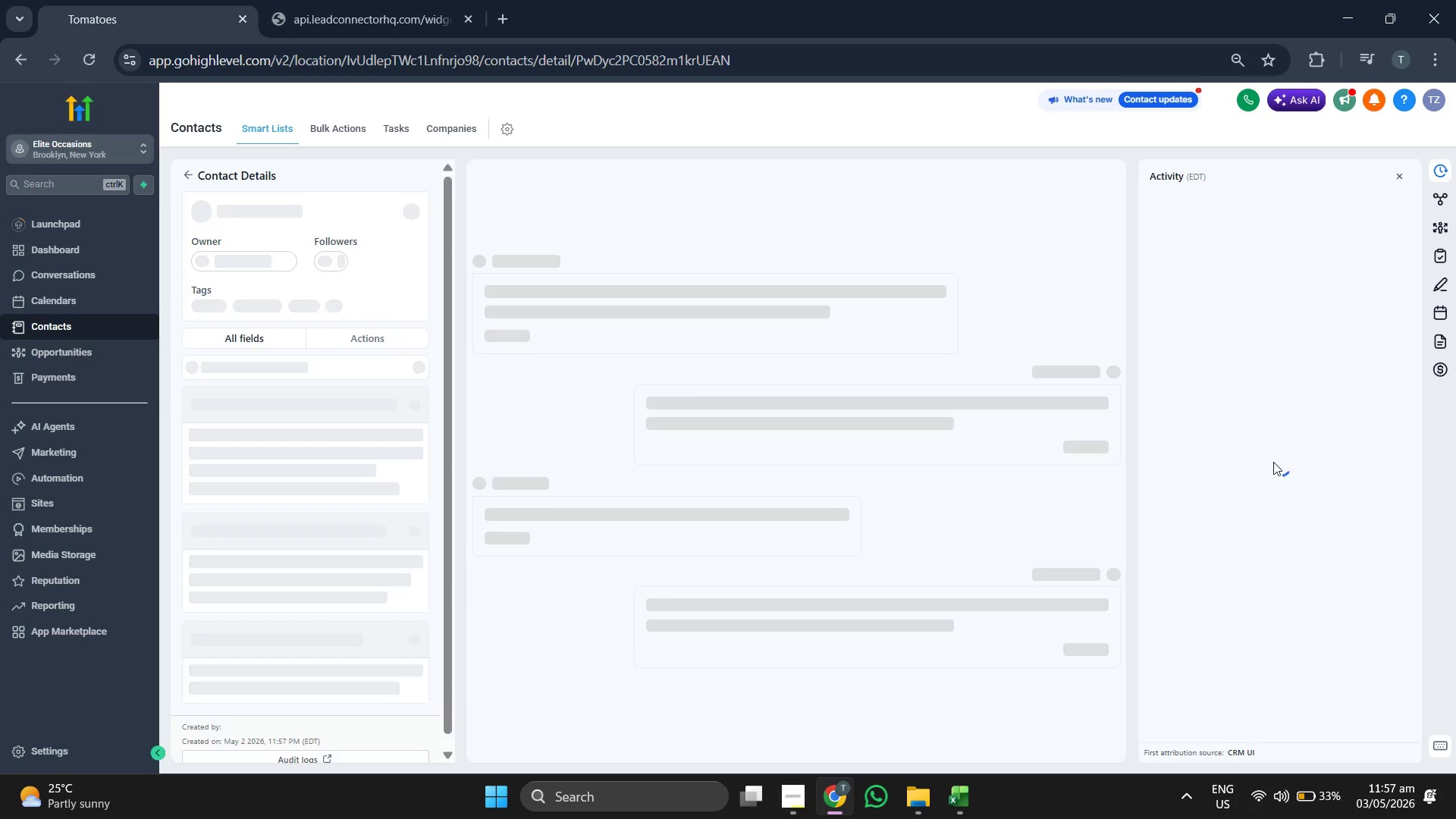 
wait(8.41)
 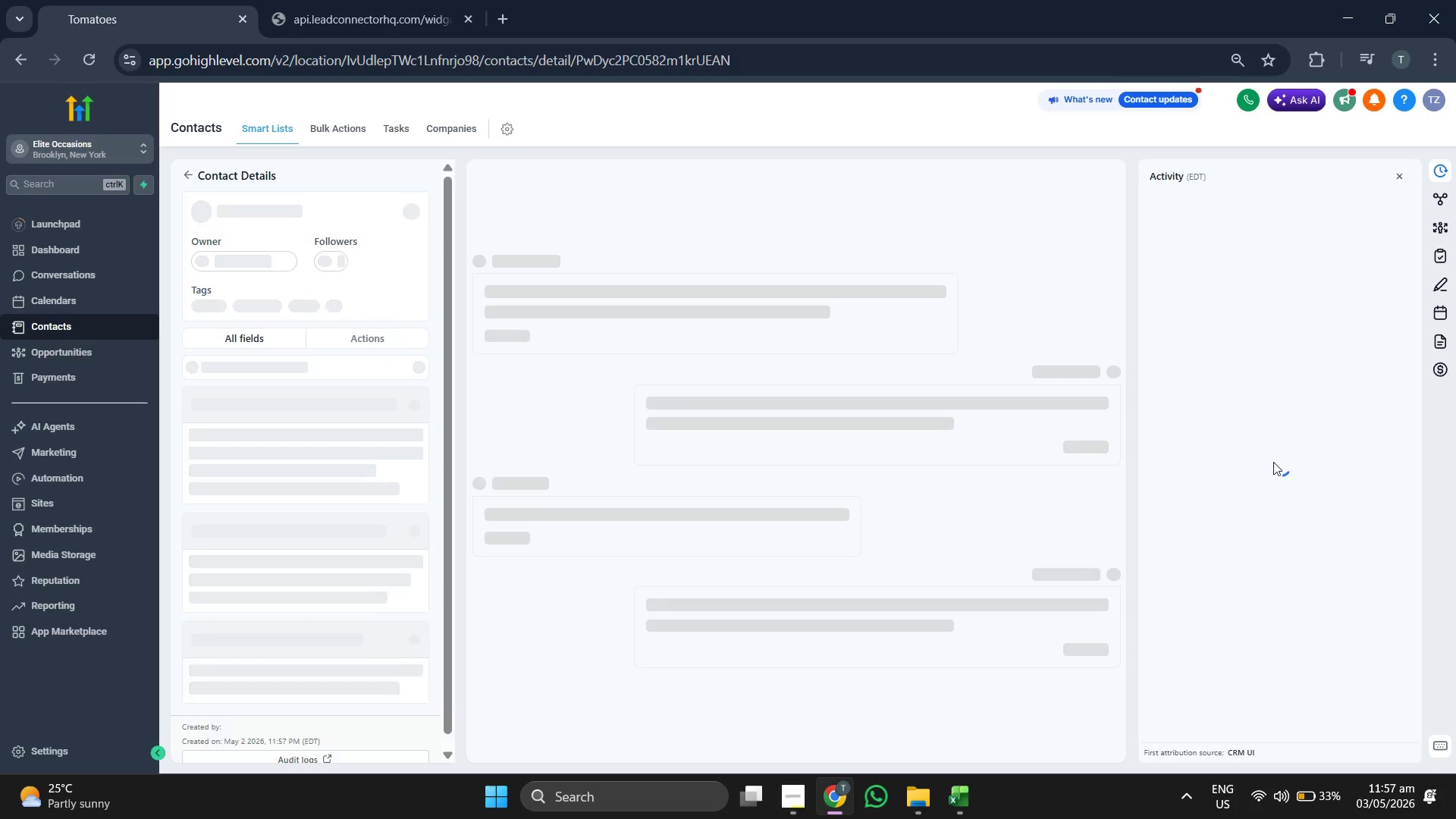 
scroll: coordinate [396, 431], scroll_direction: down, amount: 2.0
 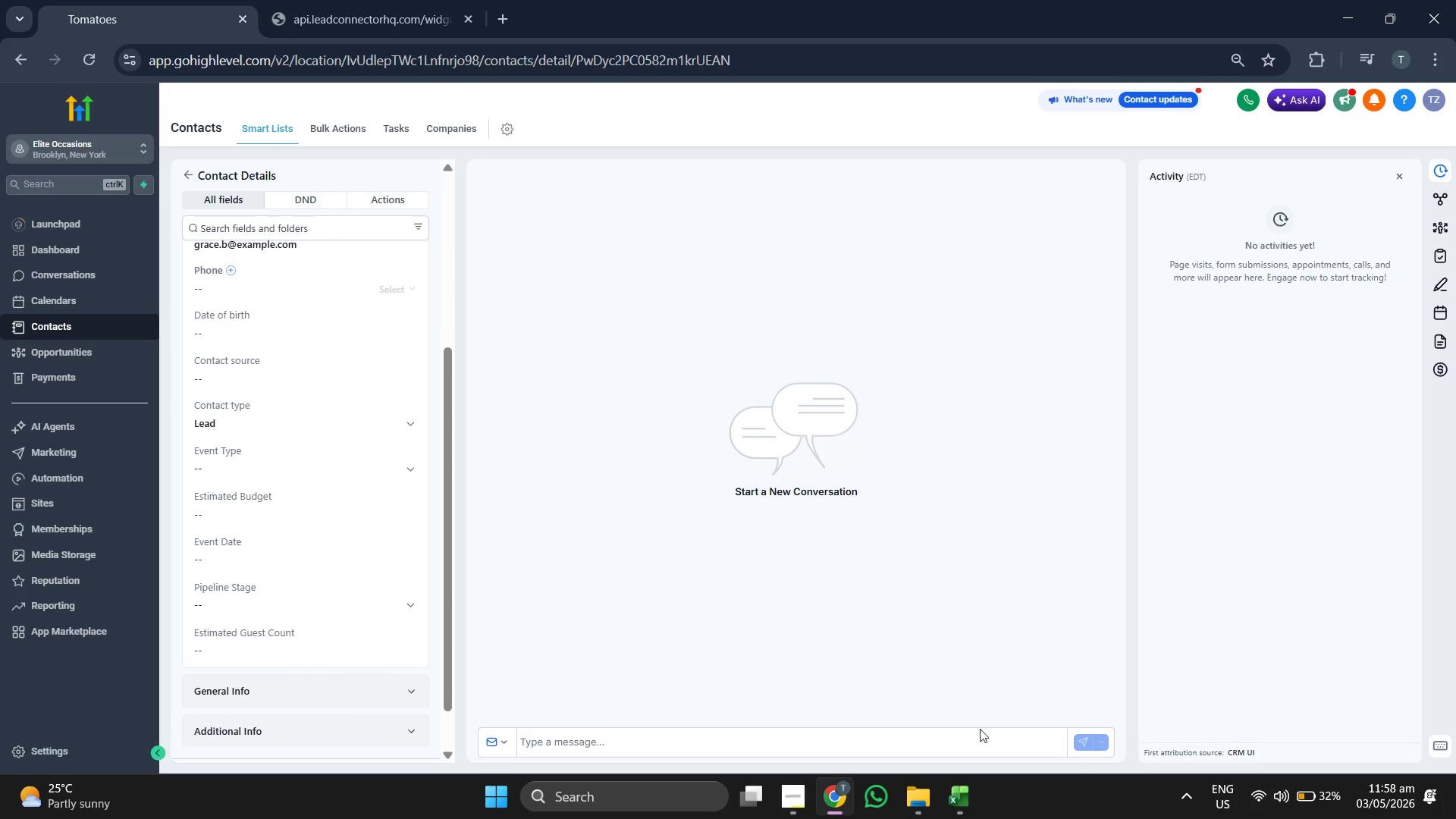 
left_click([960, 786])
 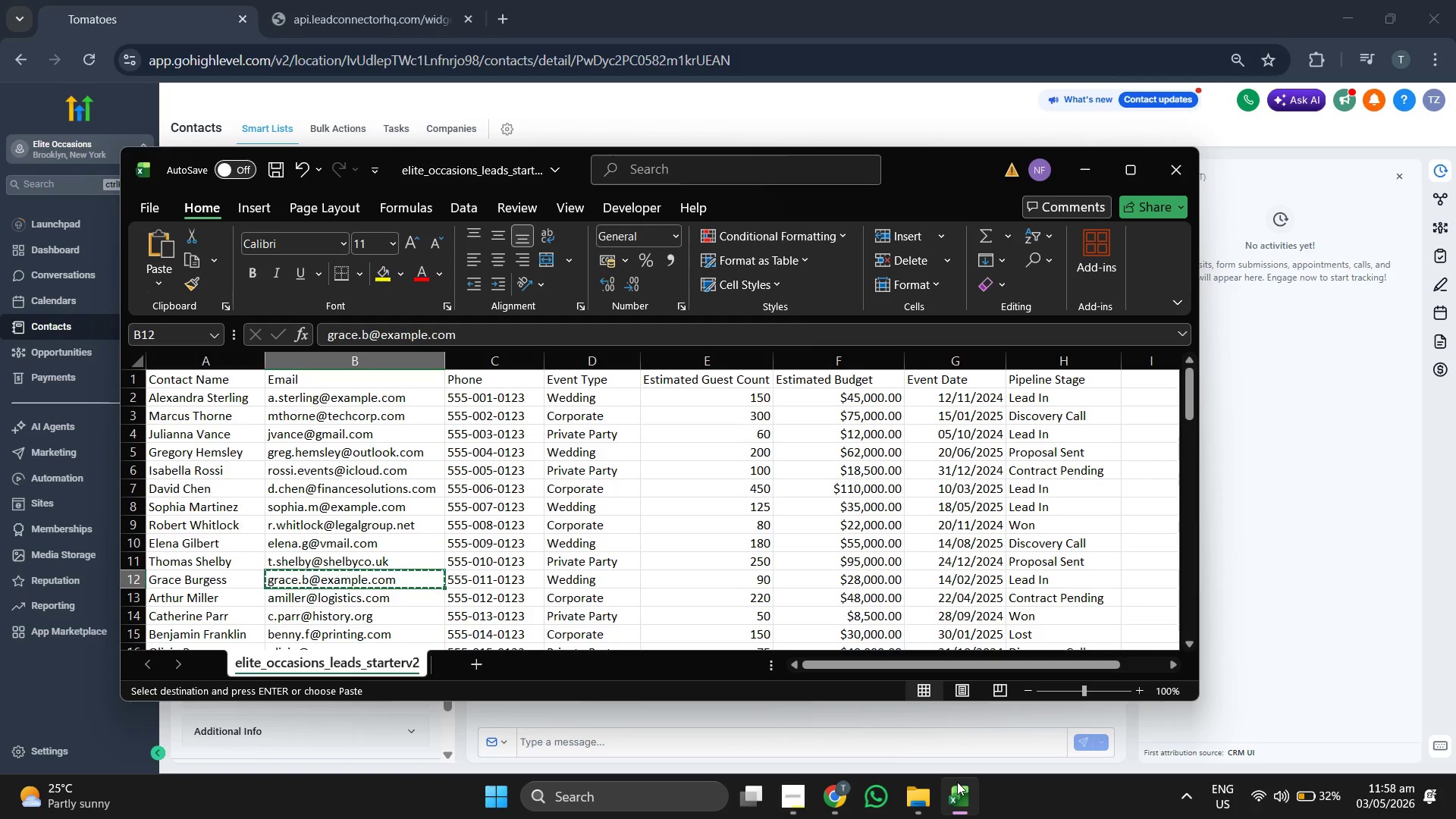 
hold_key(key=ArrowRight, duration=0.53)
 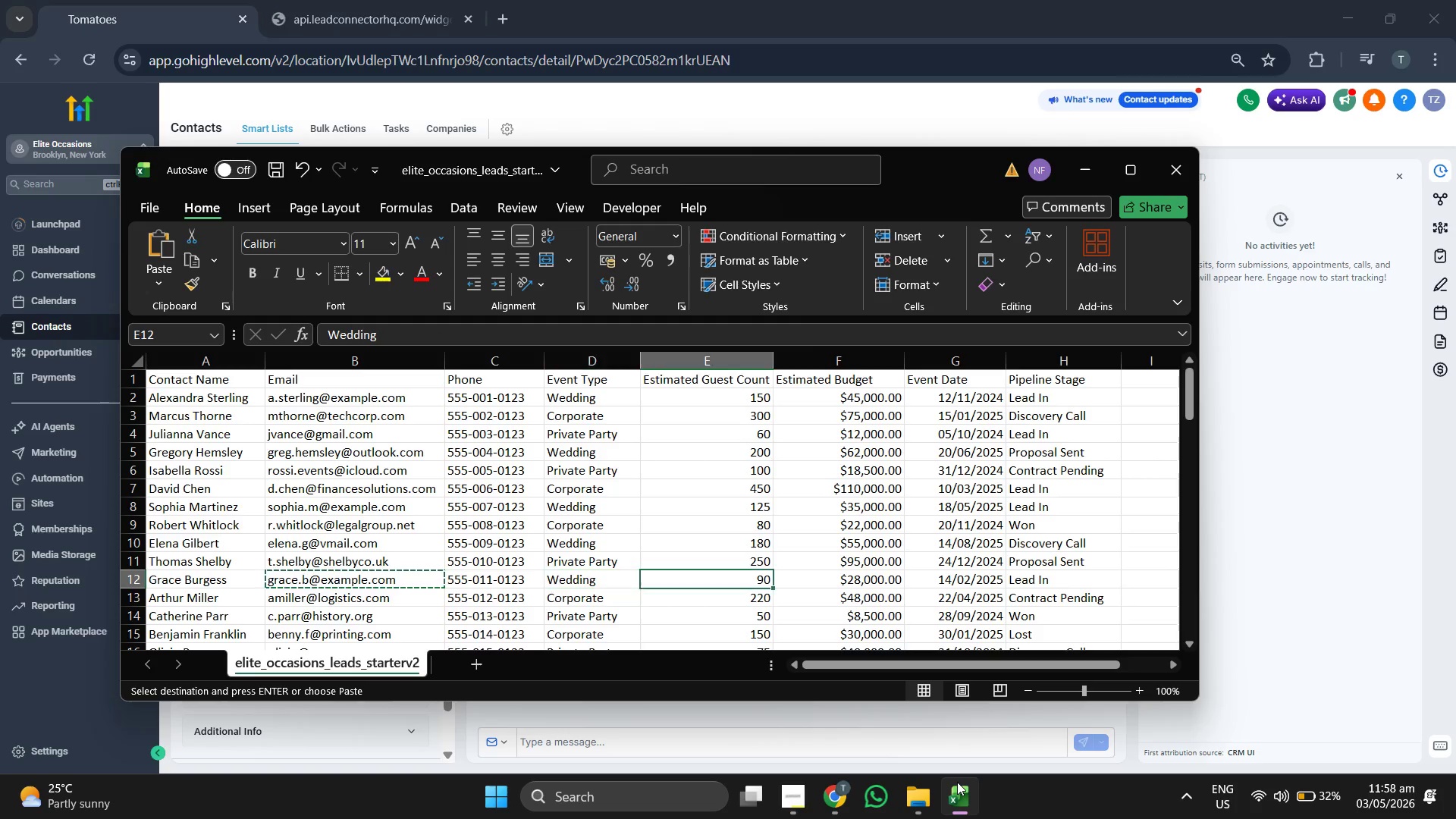 
key(ArrowRight)
 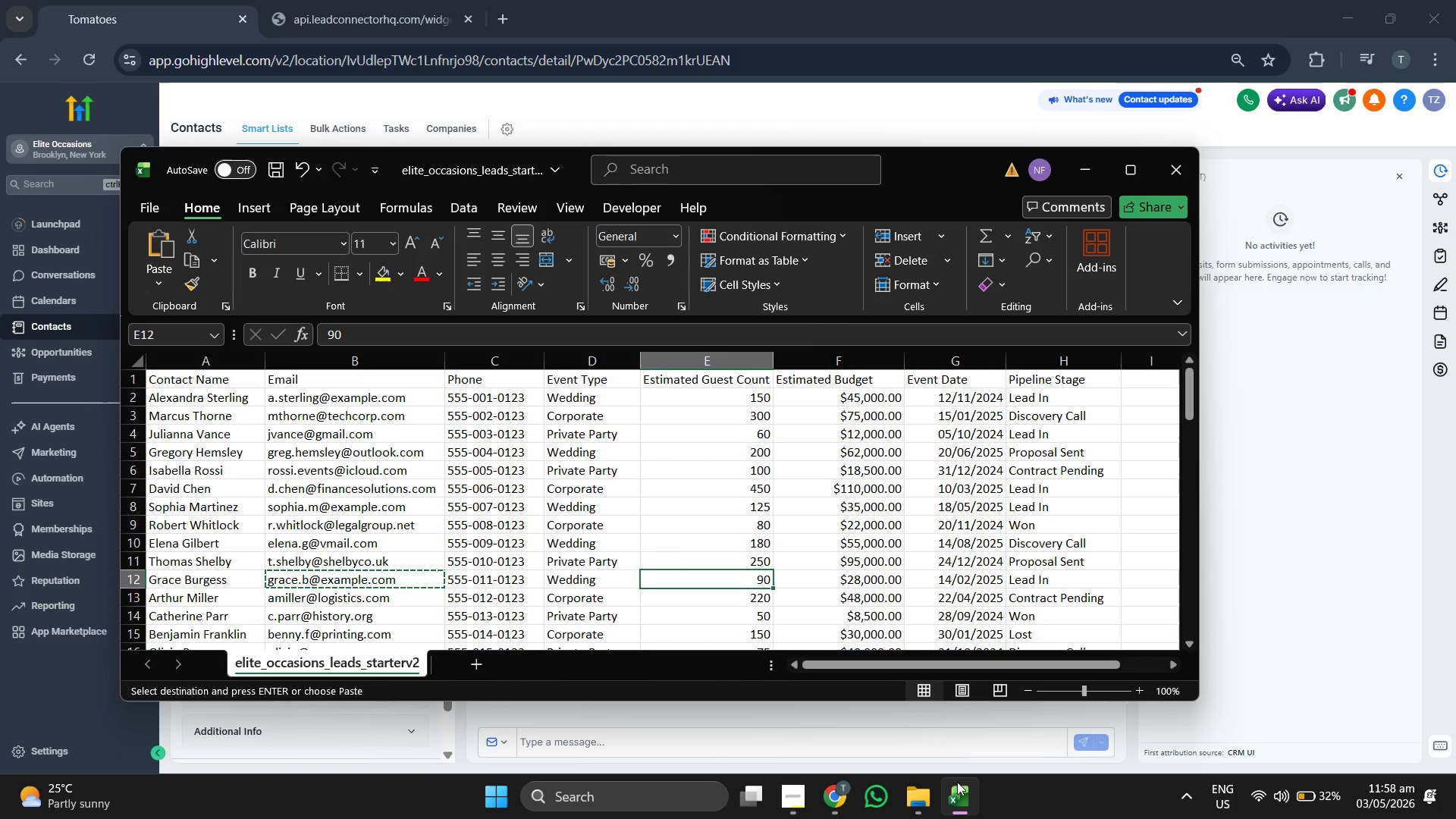 
key(Shift+ShiftLeft)
 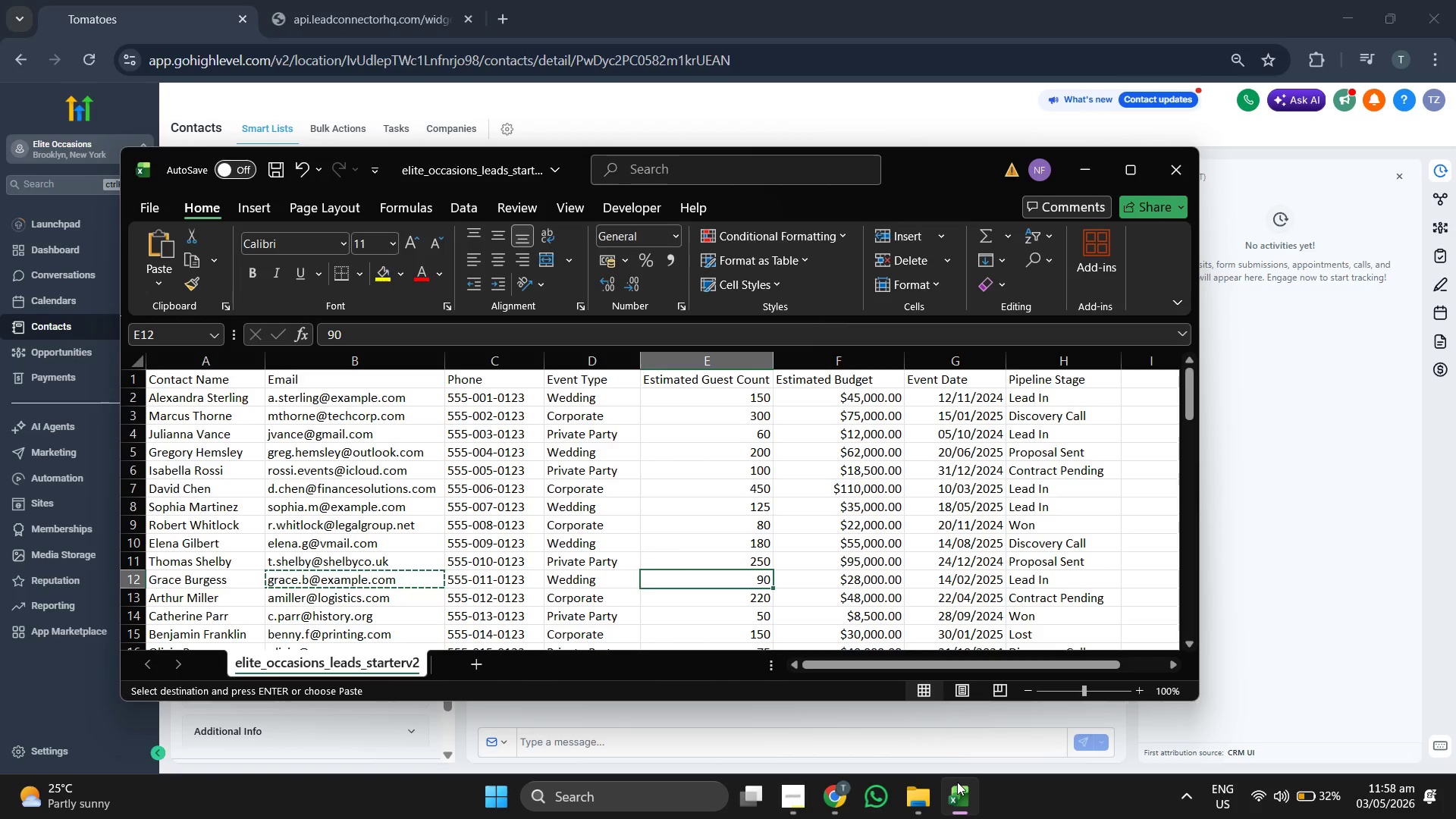 
hold_key(key=ControlLeft, duration=0.7)
 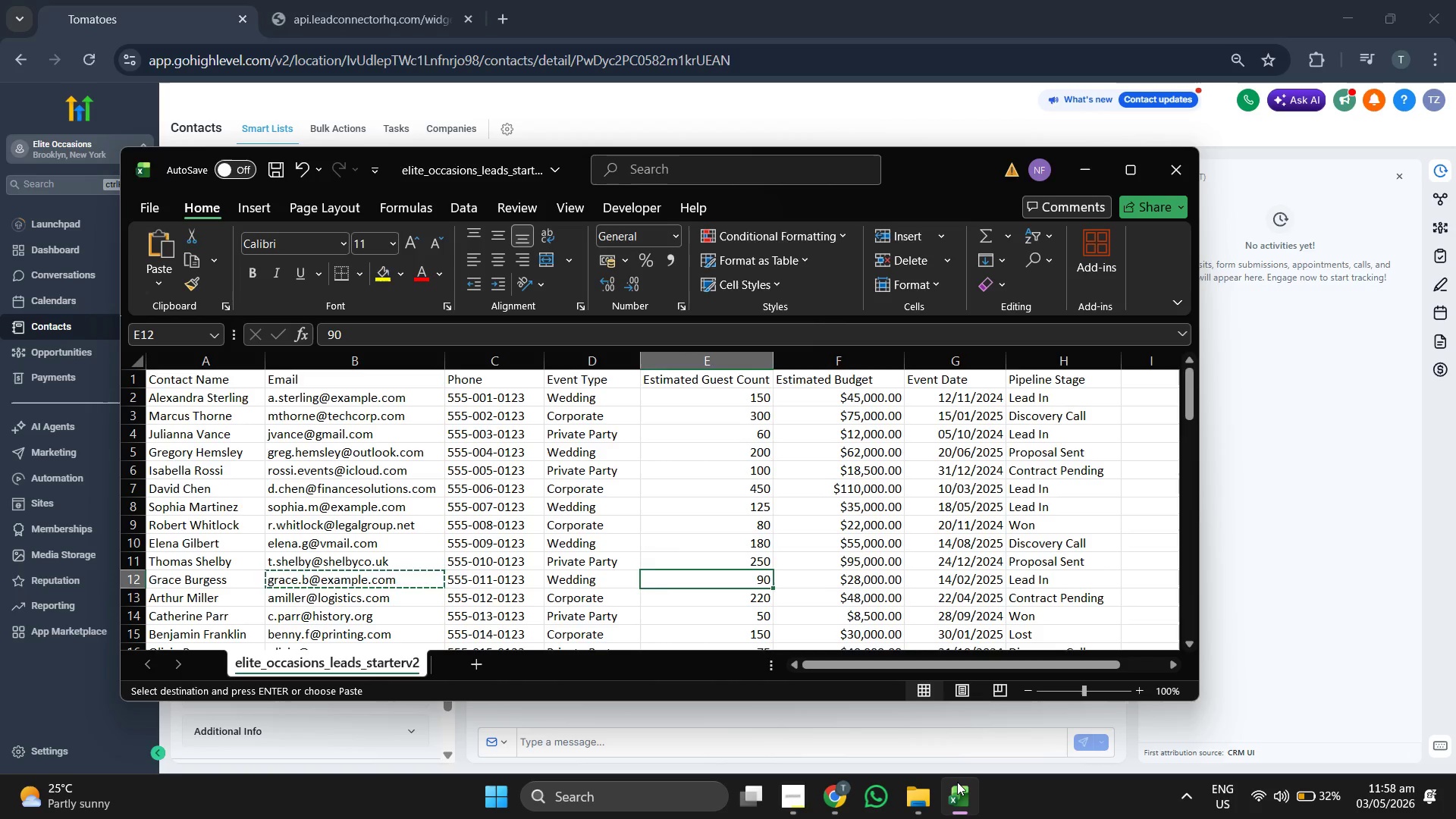 
key(Control+ControlLeft)
 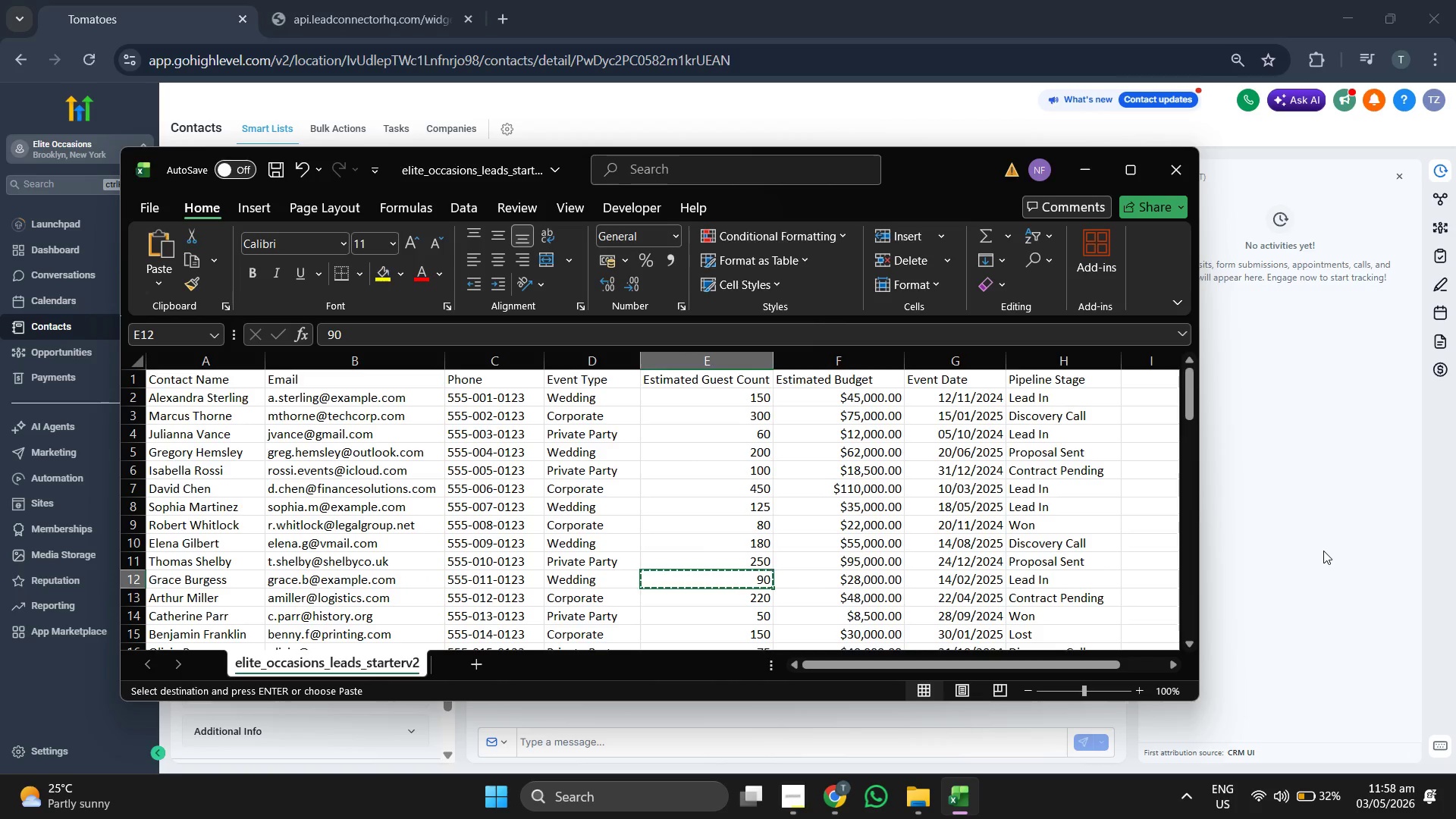 
key(Control+C)
 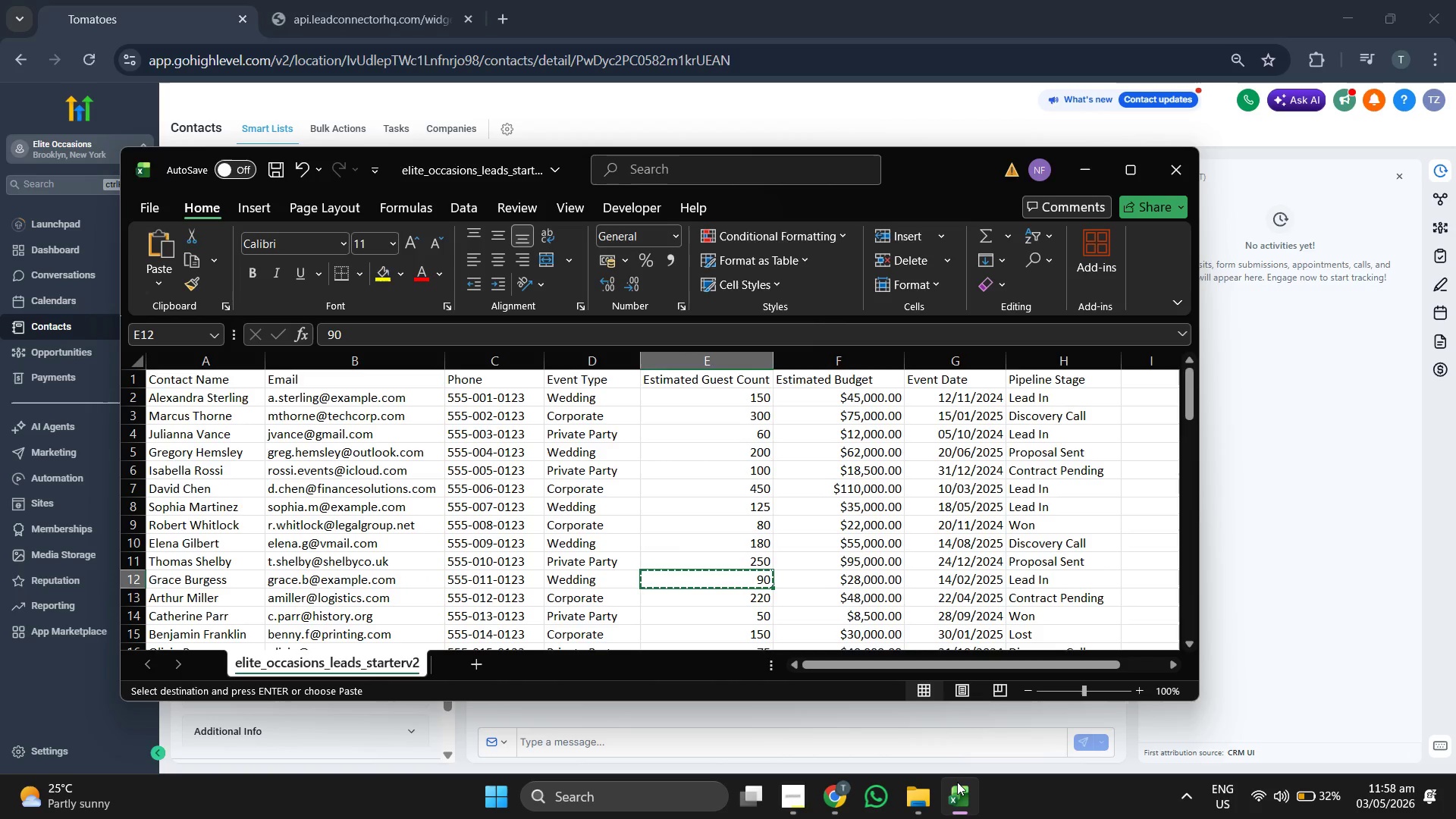 
left_click([1323, 551])
 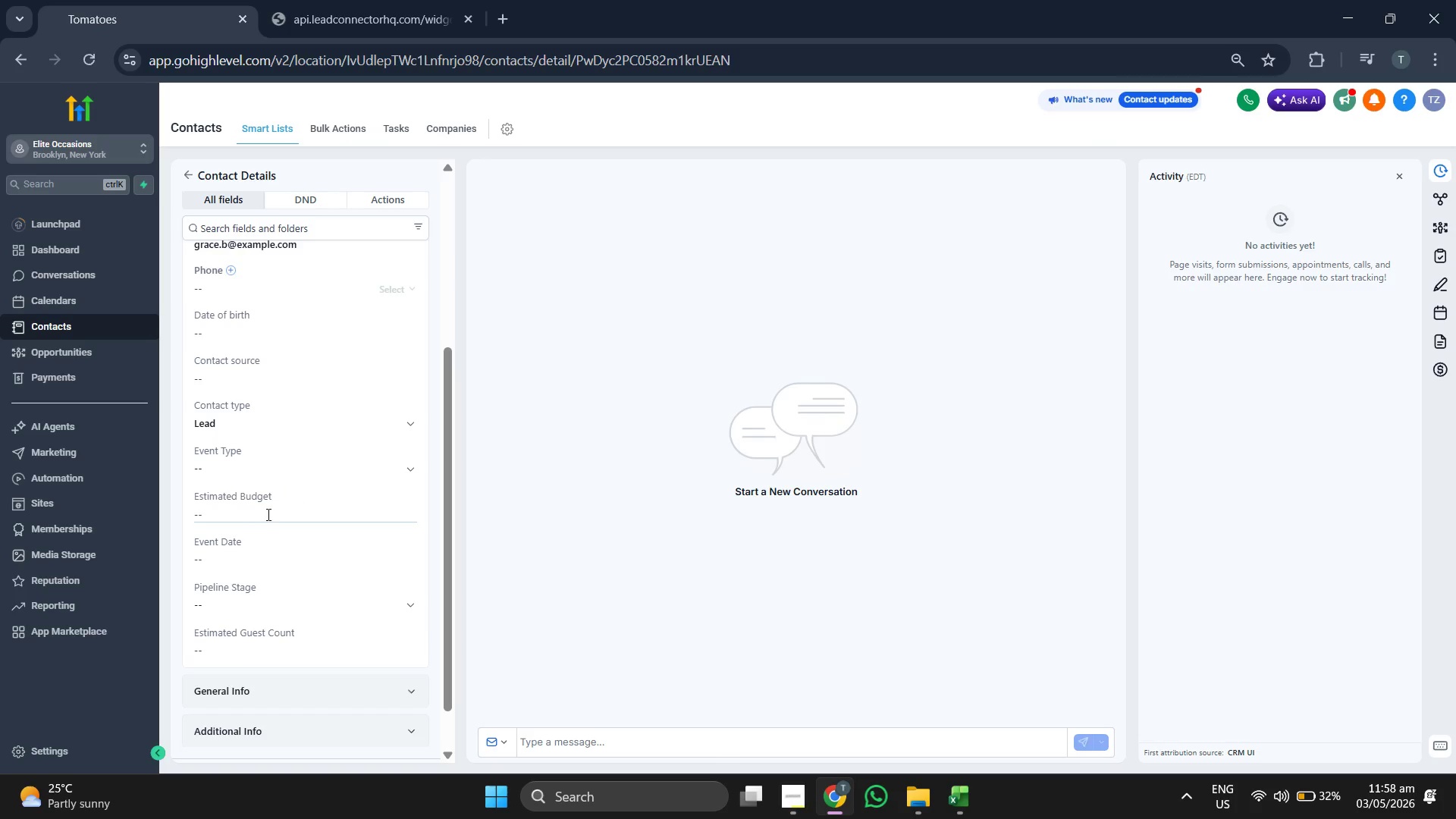 
left_click([267, 516])
 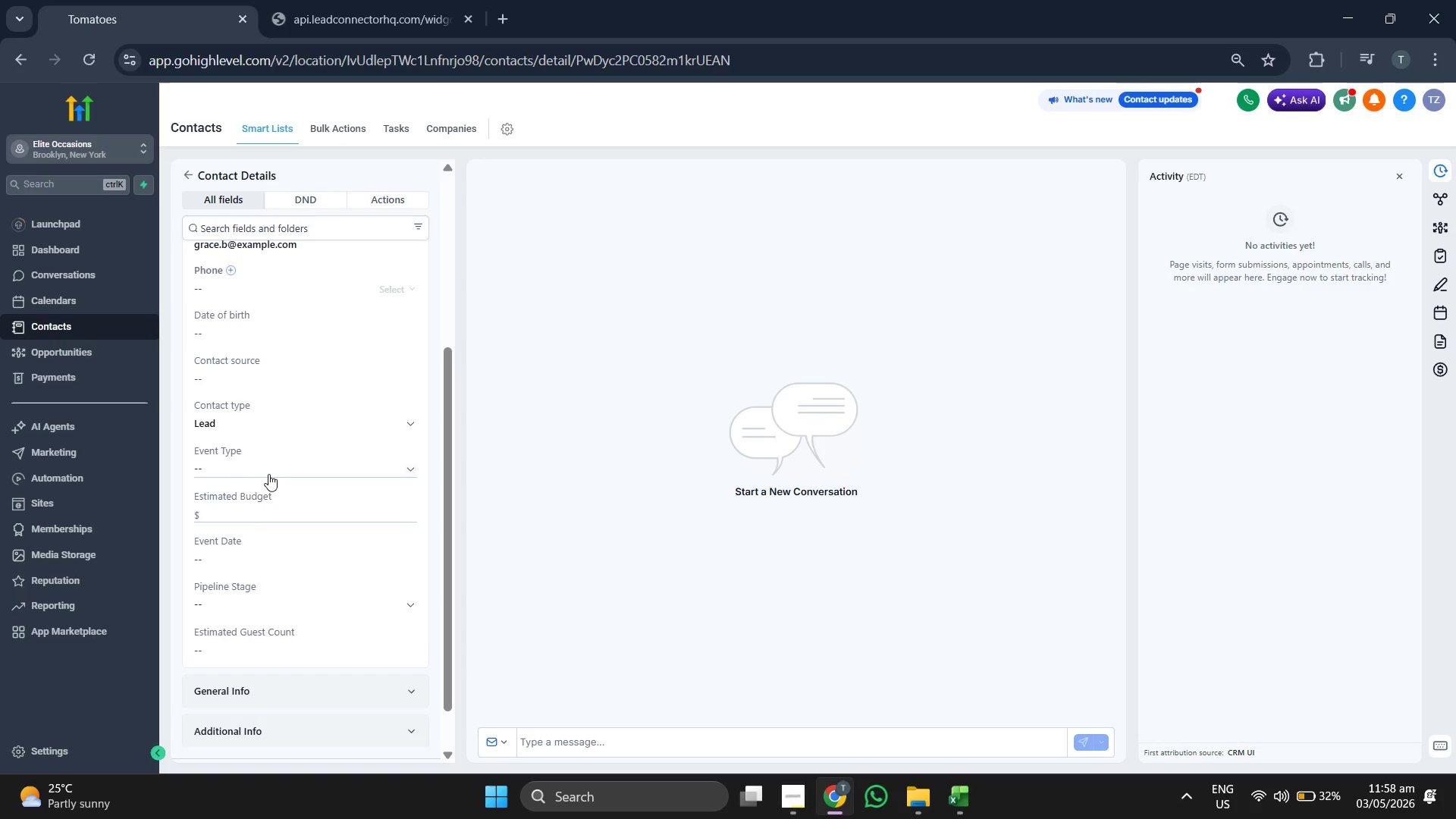 
left_click([270, 467])
 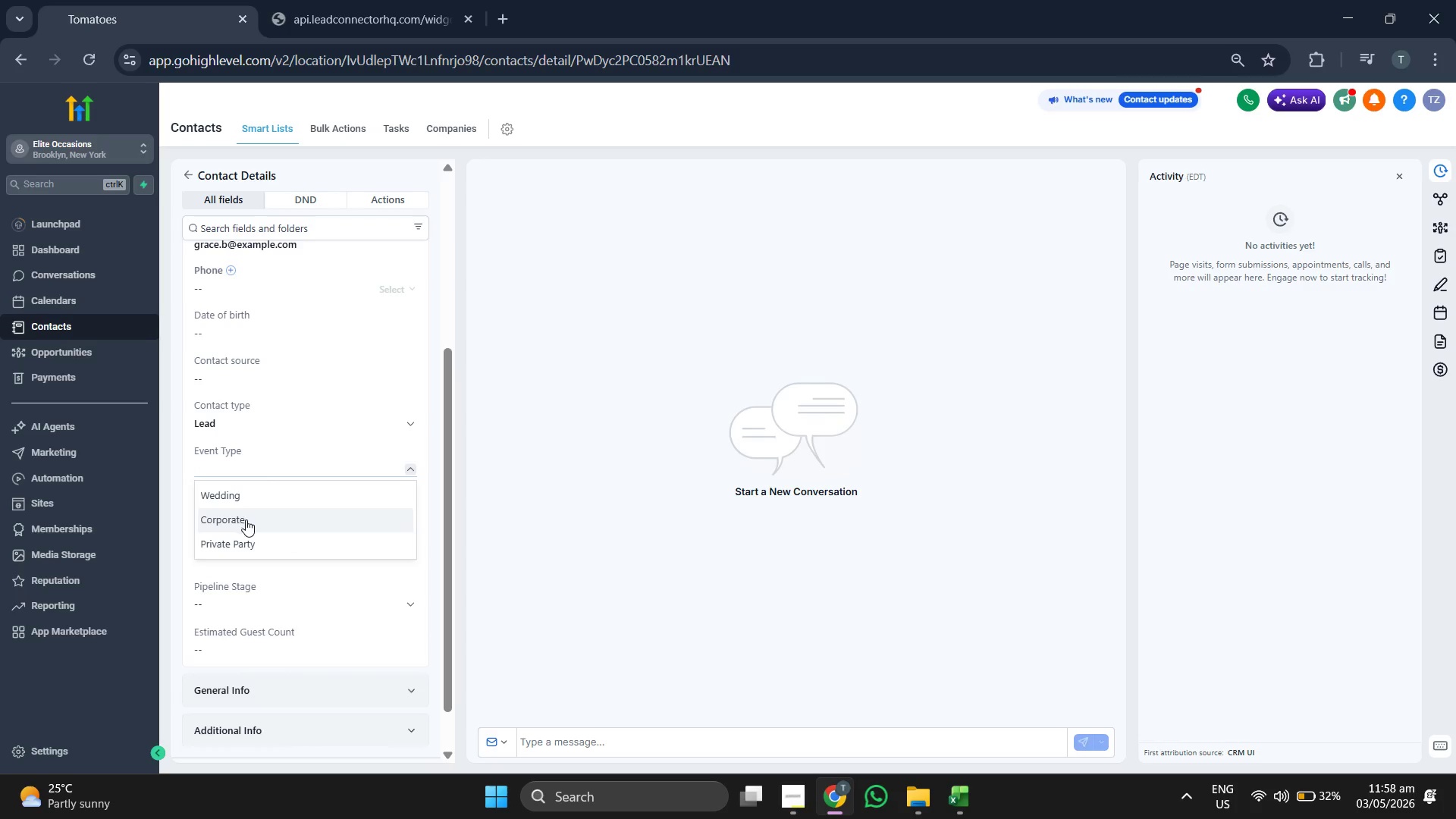 
left_click([271, 499])
 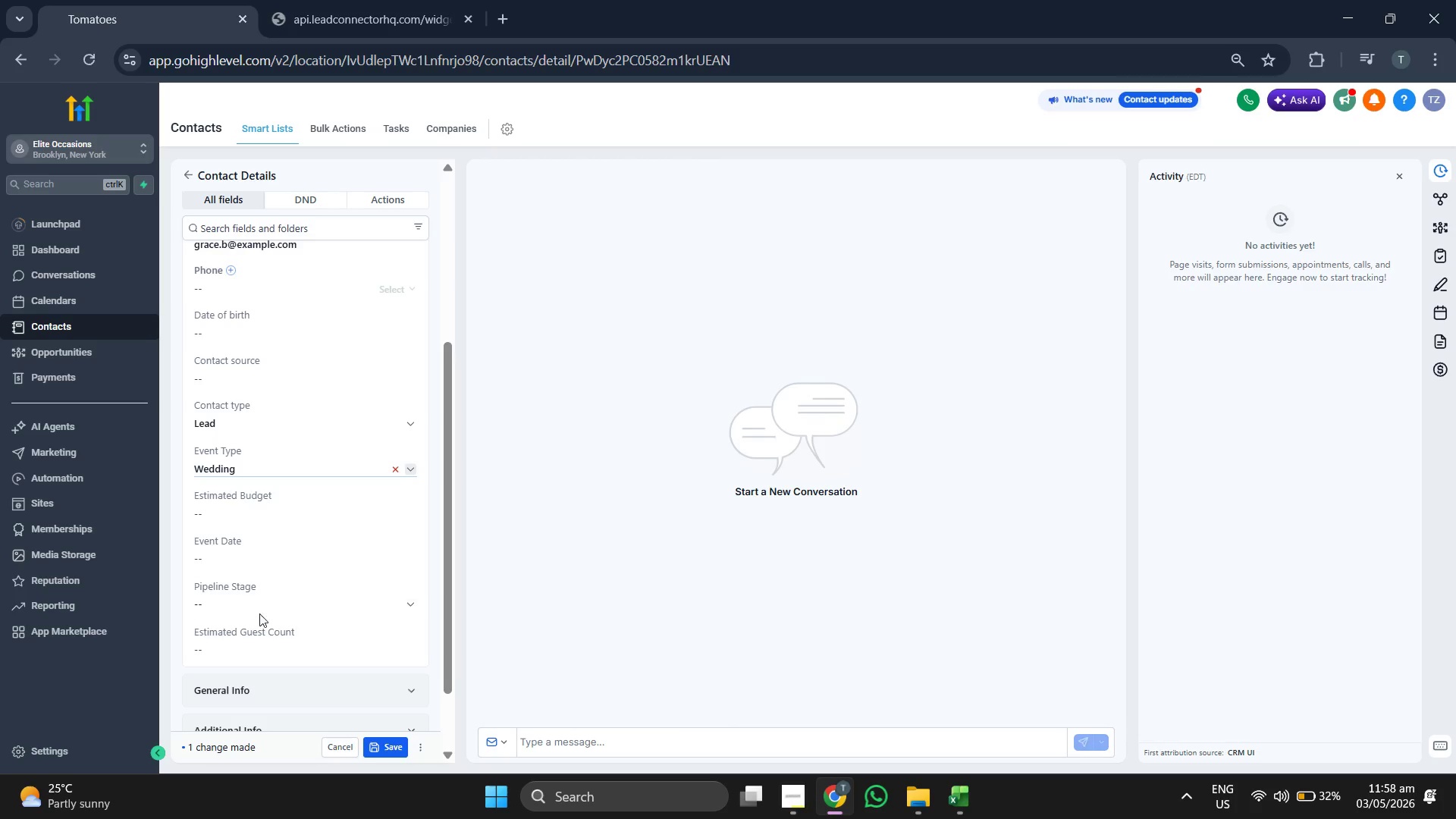 
left_click([263, 635])
 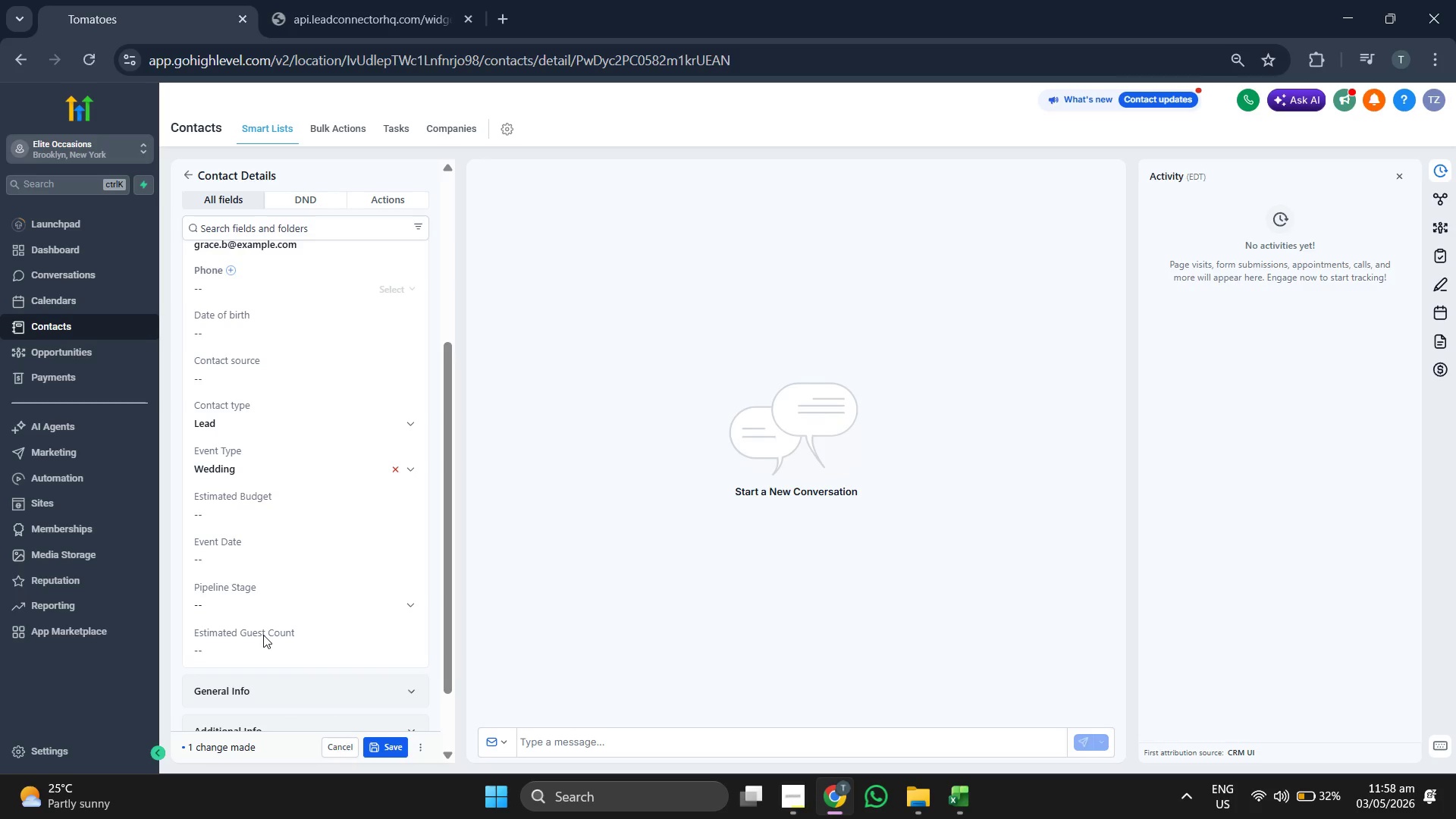 
key(Control+ControlLeft)
 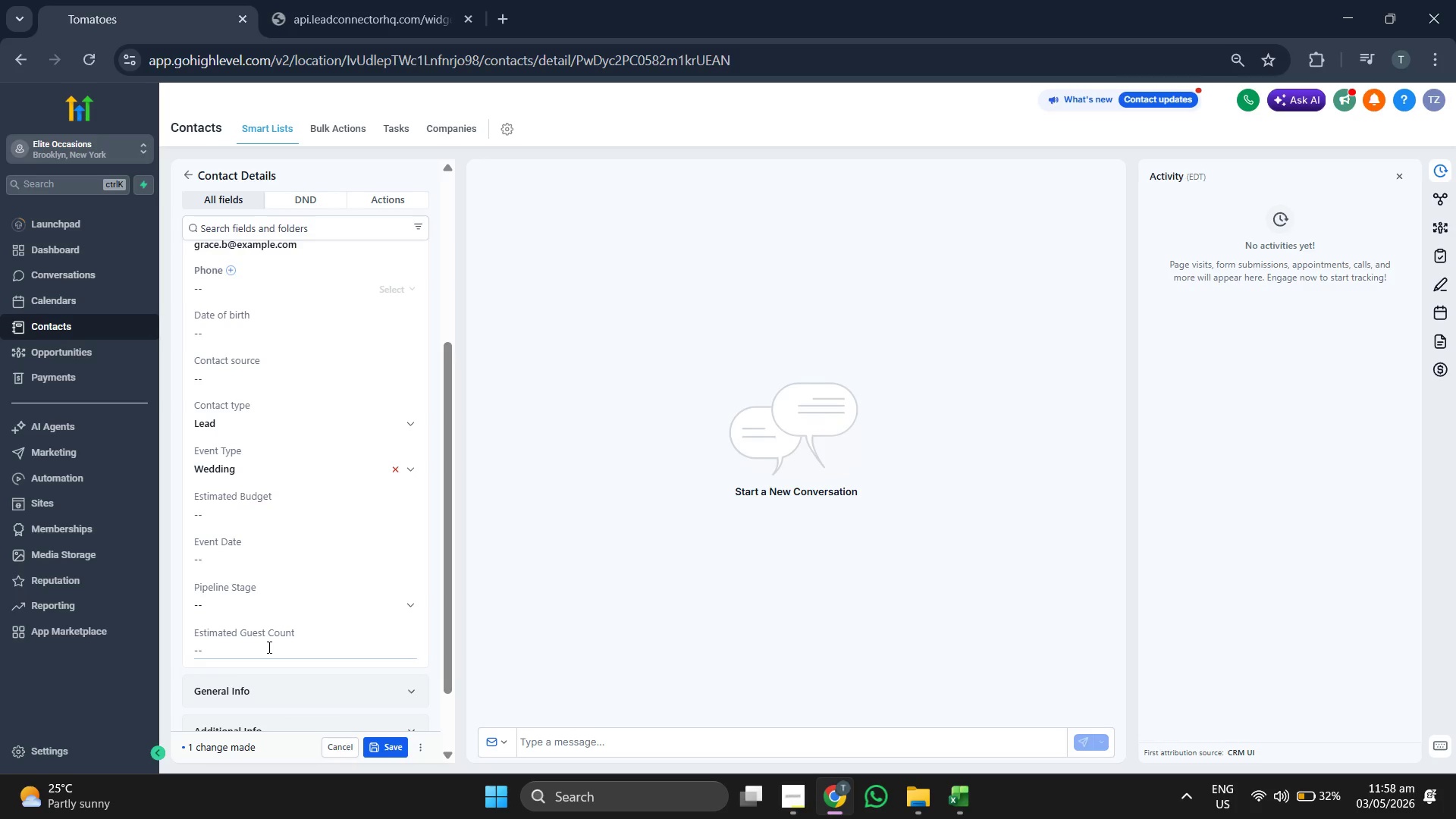 
double_click([268, 647])
 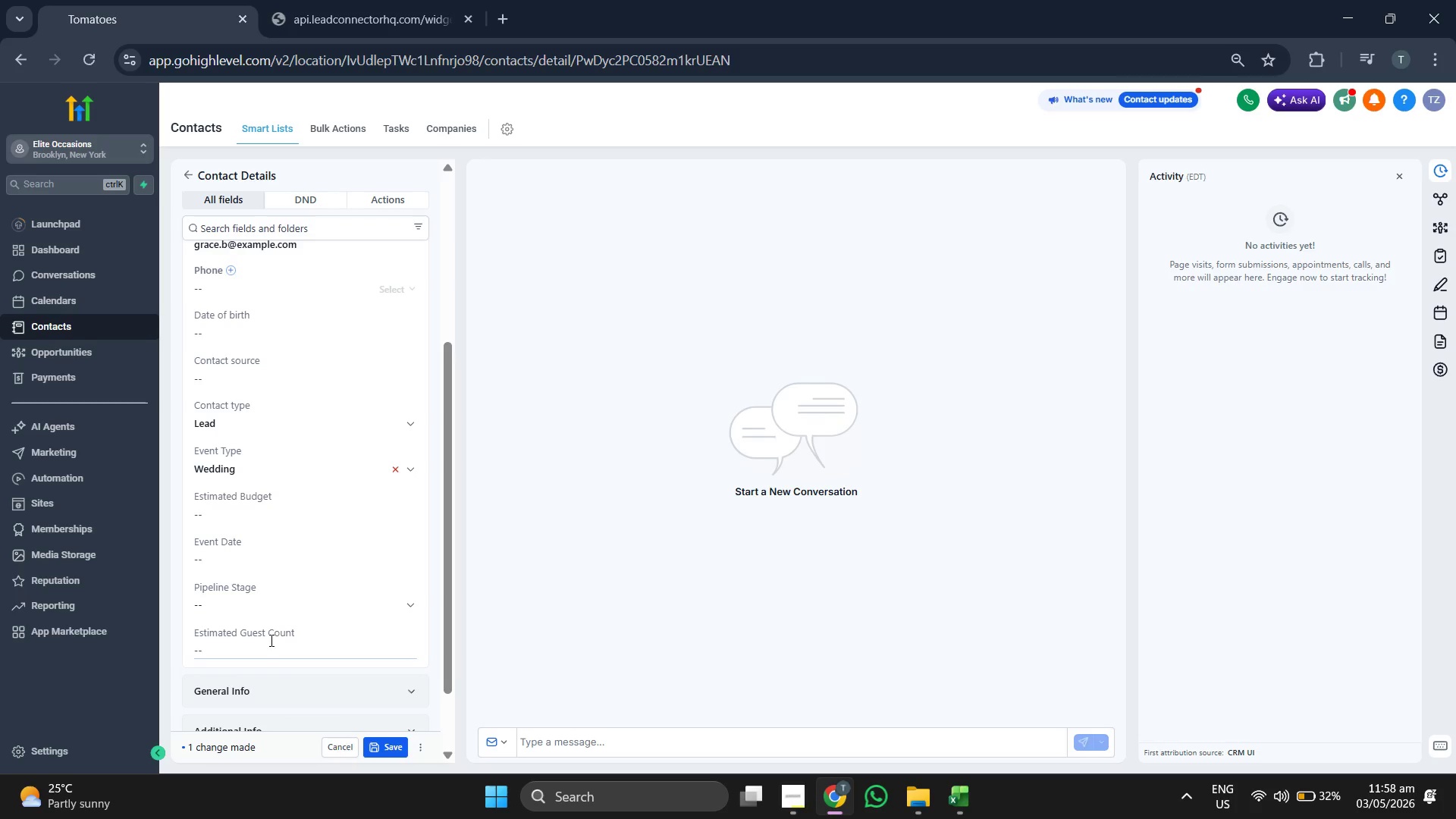 
key(Control+V)
 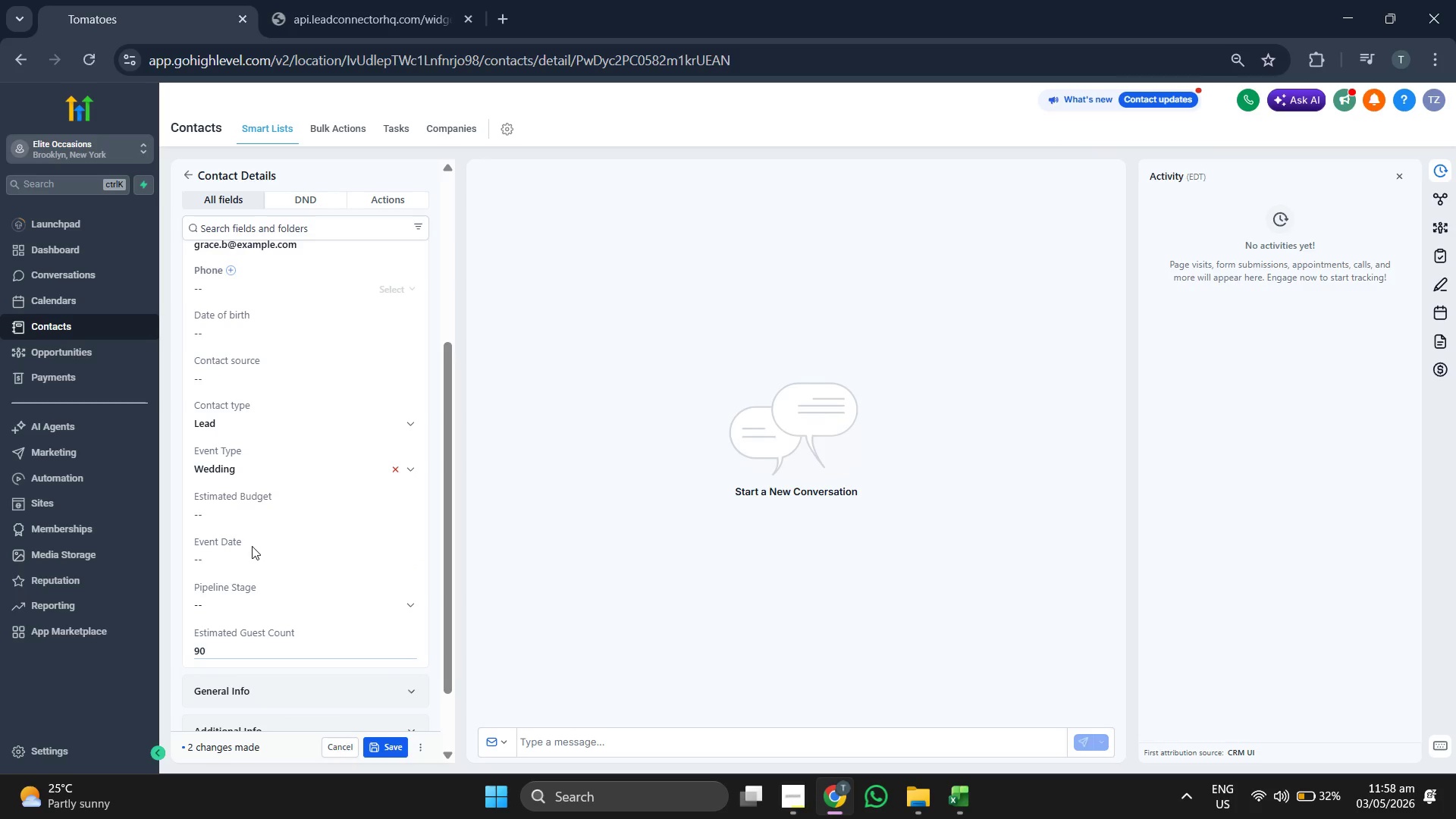 
left_click([278, 517])
 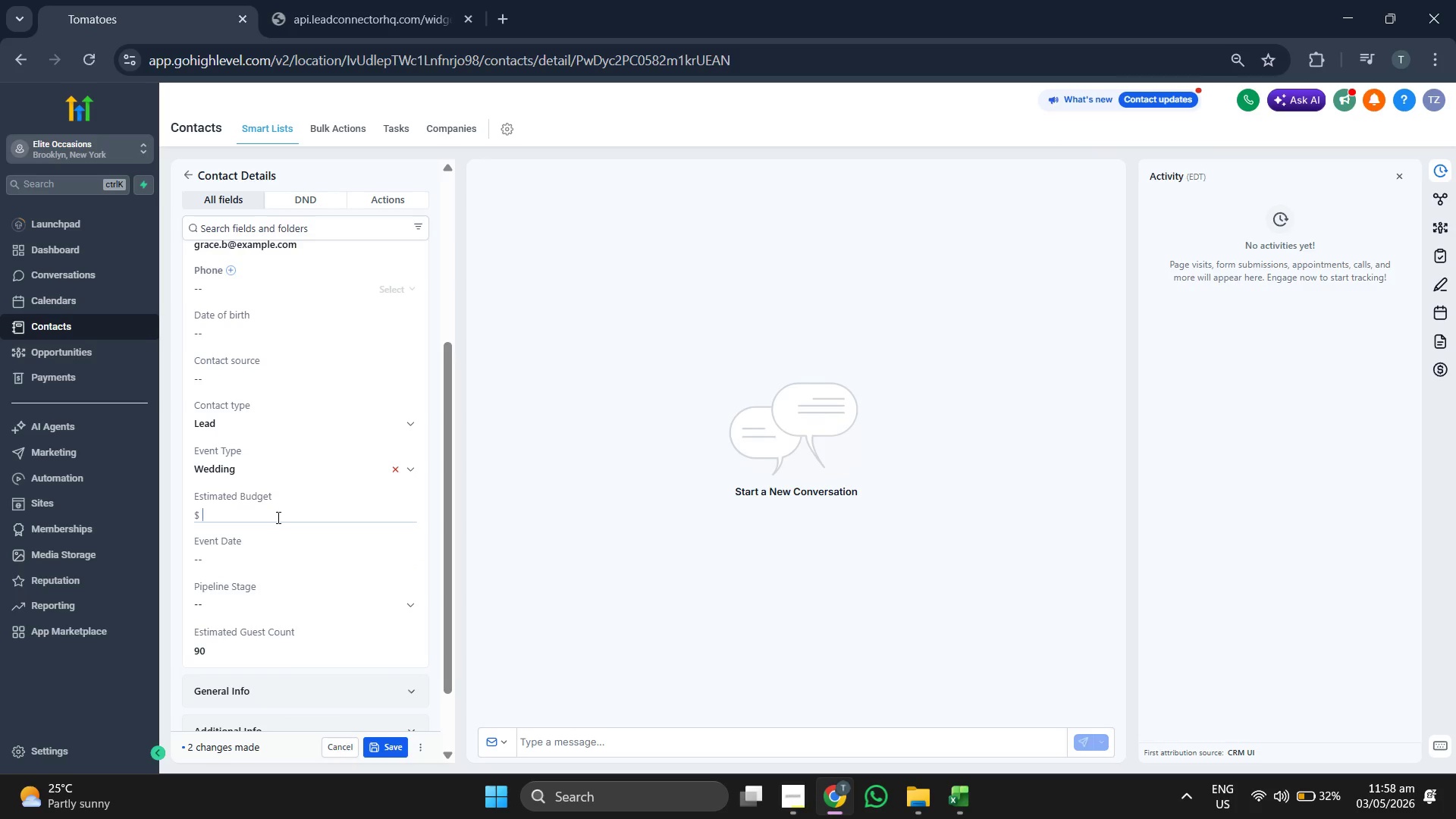 
type(280000)
key(Backspace)
 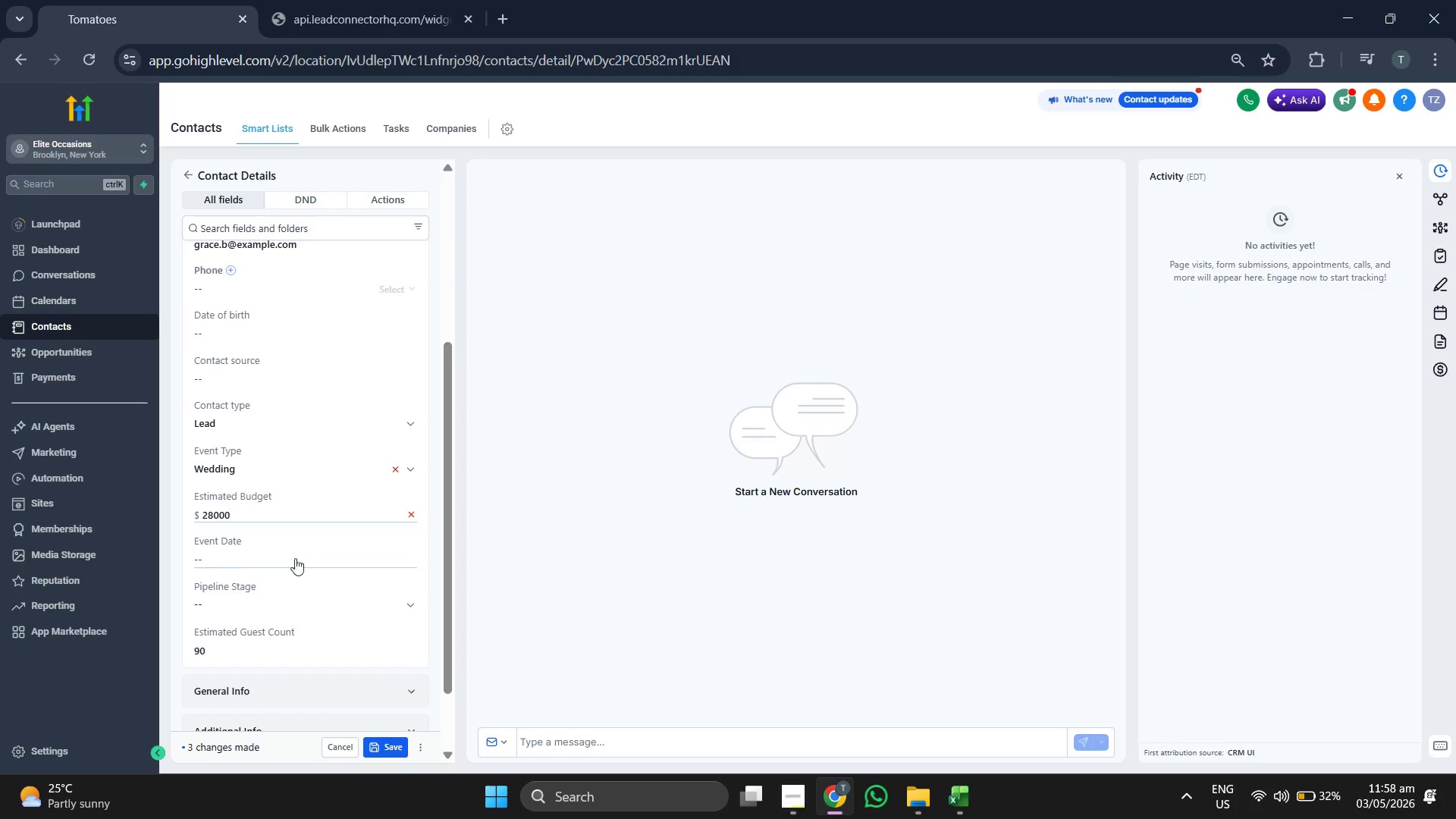 
wait(5.55)
 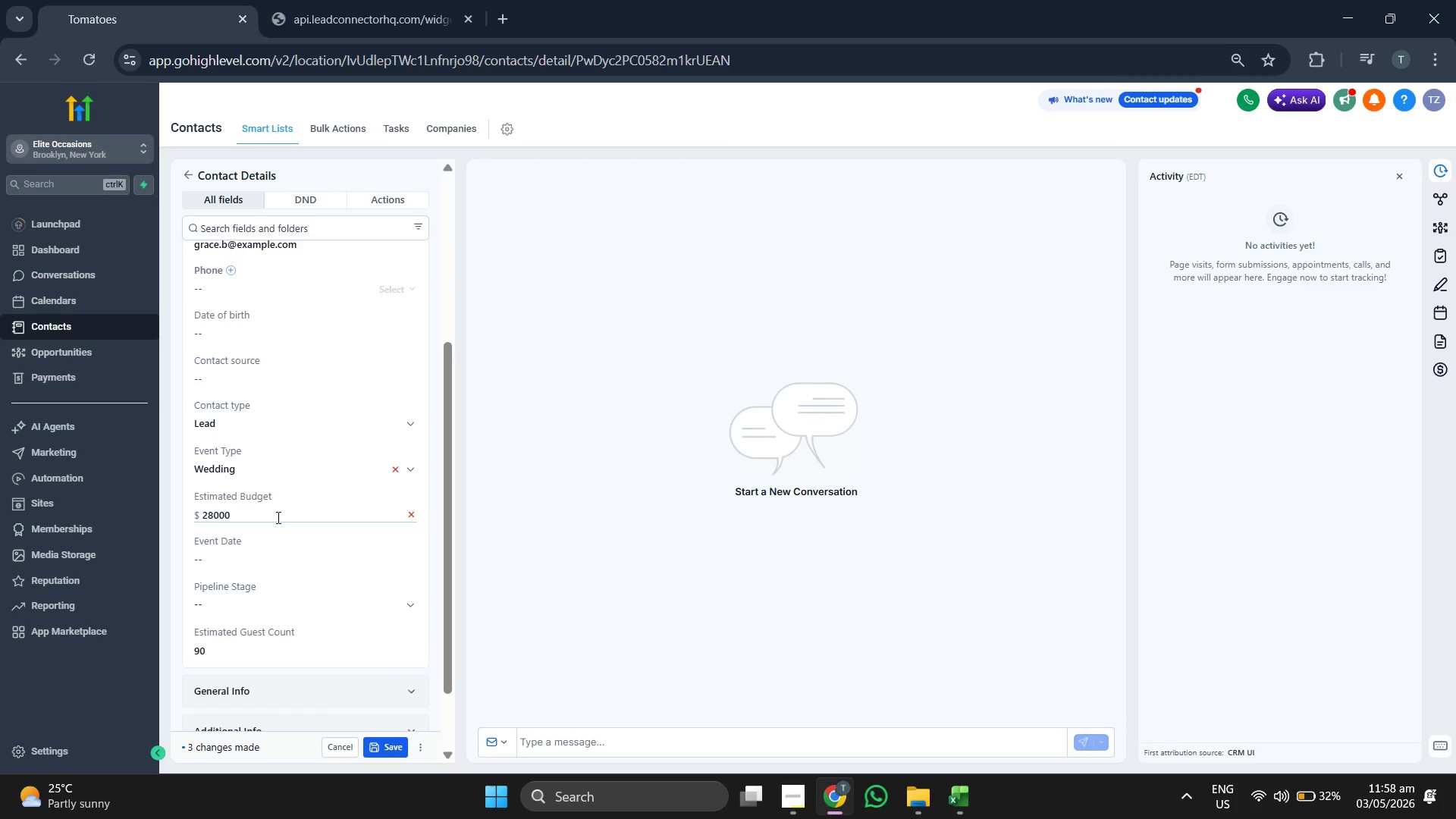 
left_click([952, 797])
 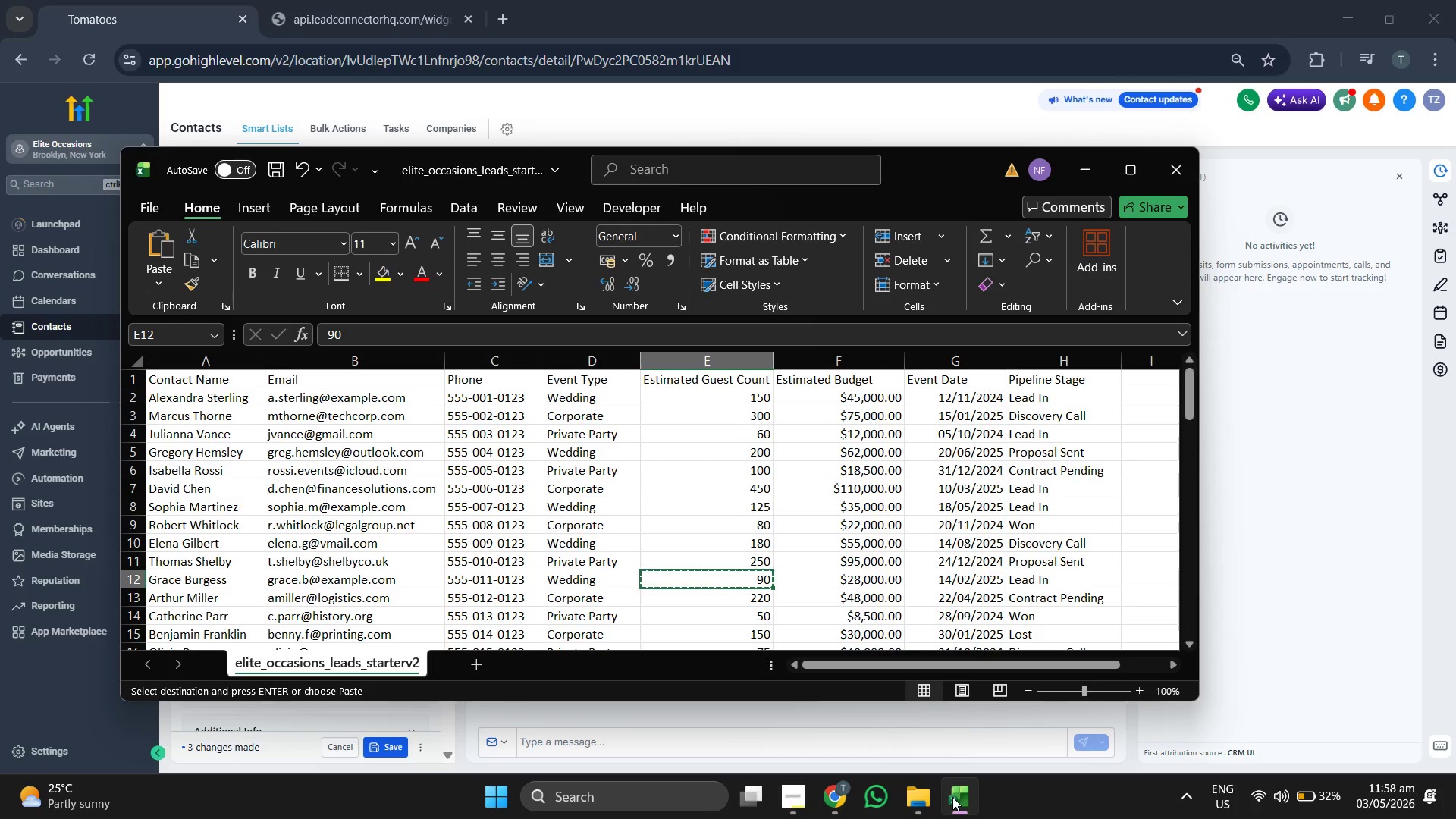 
left_click([952, 797])
 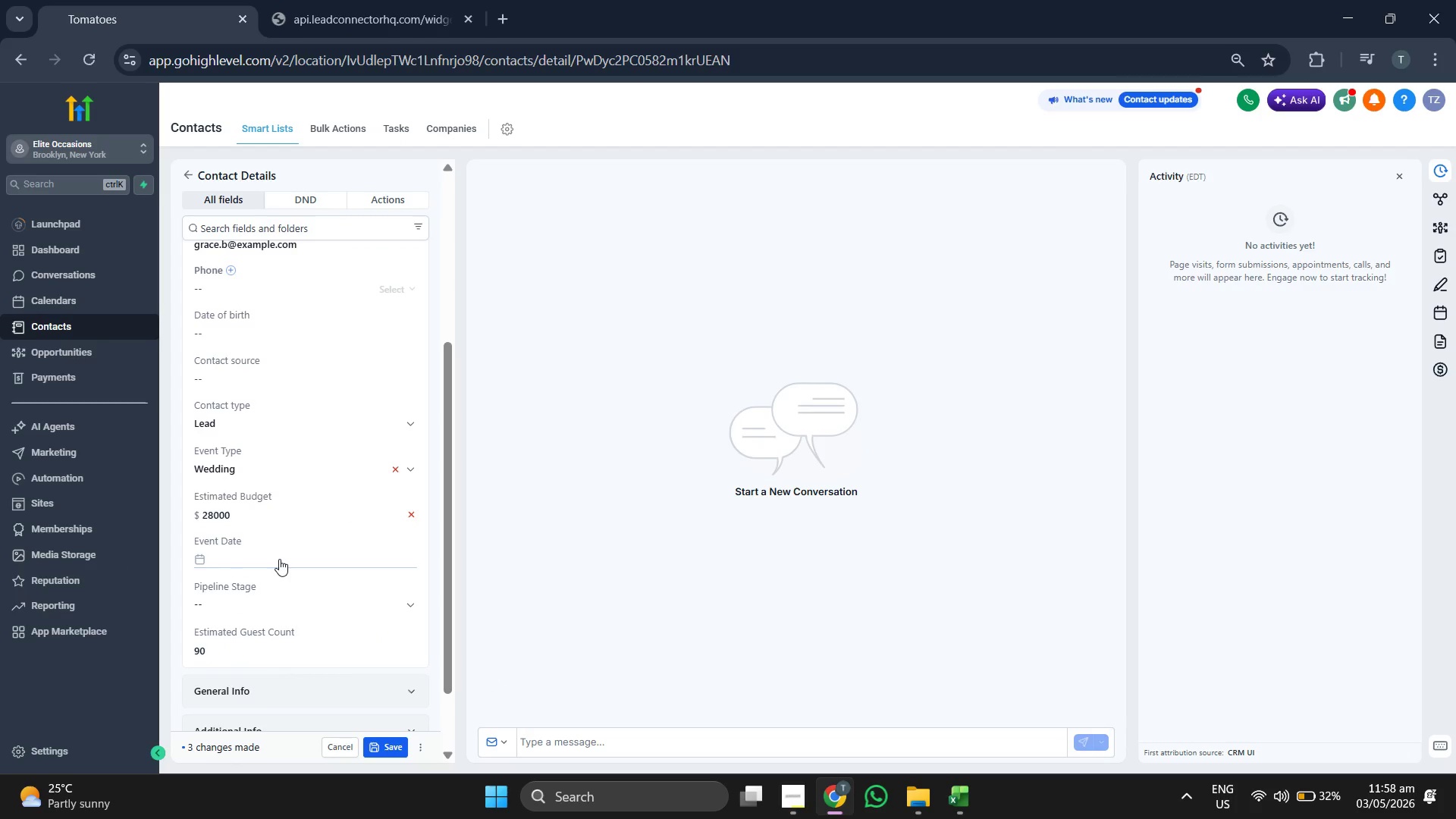 
left_click([271, 598])
 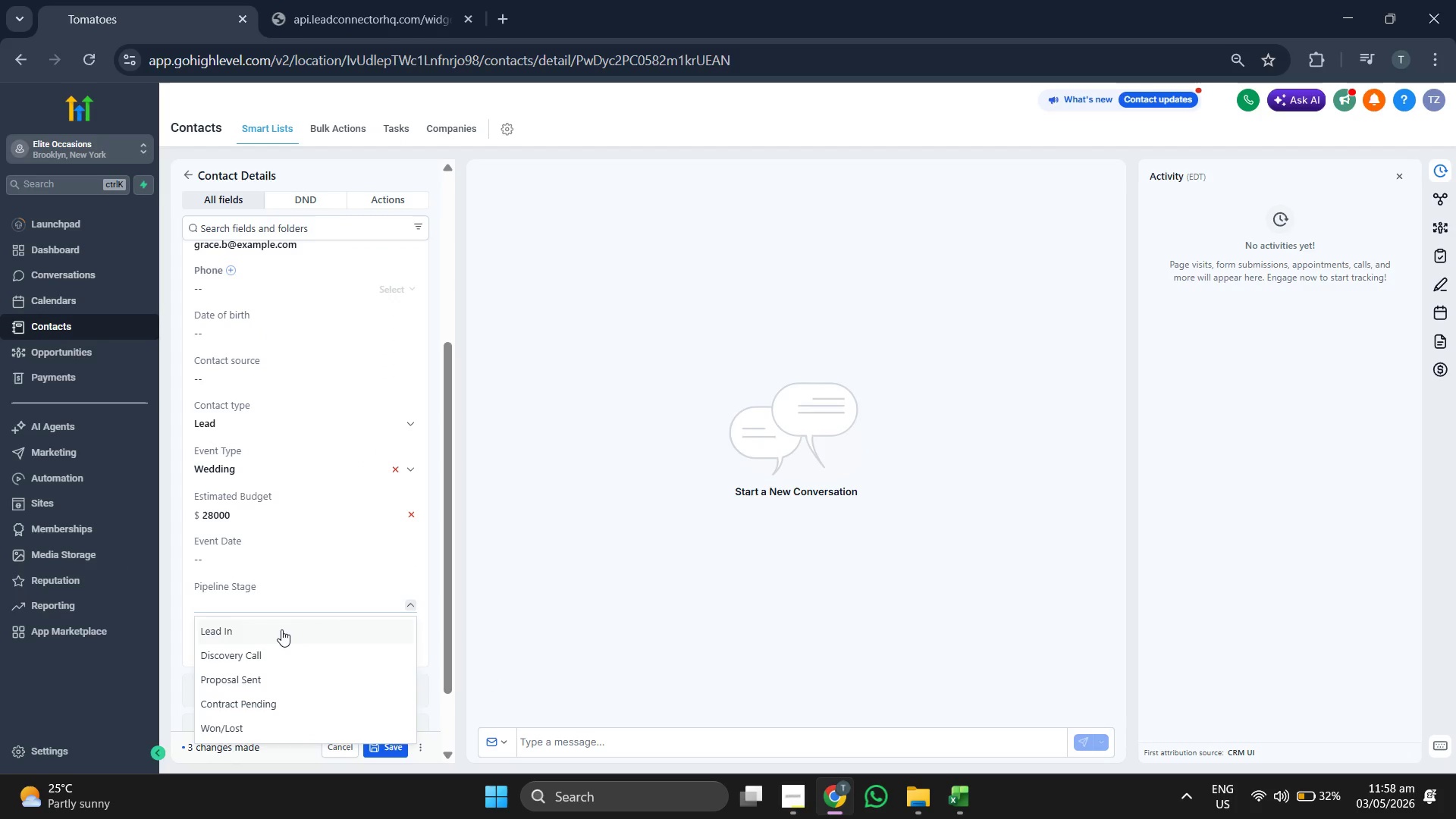 
left_click([281, 634])
 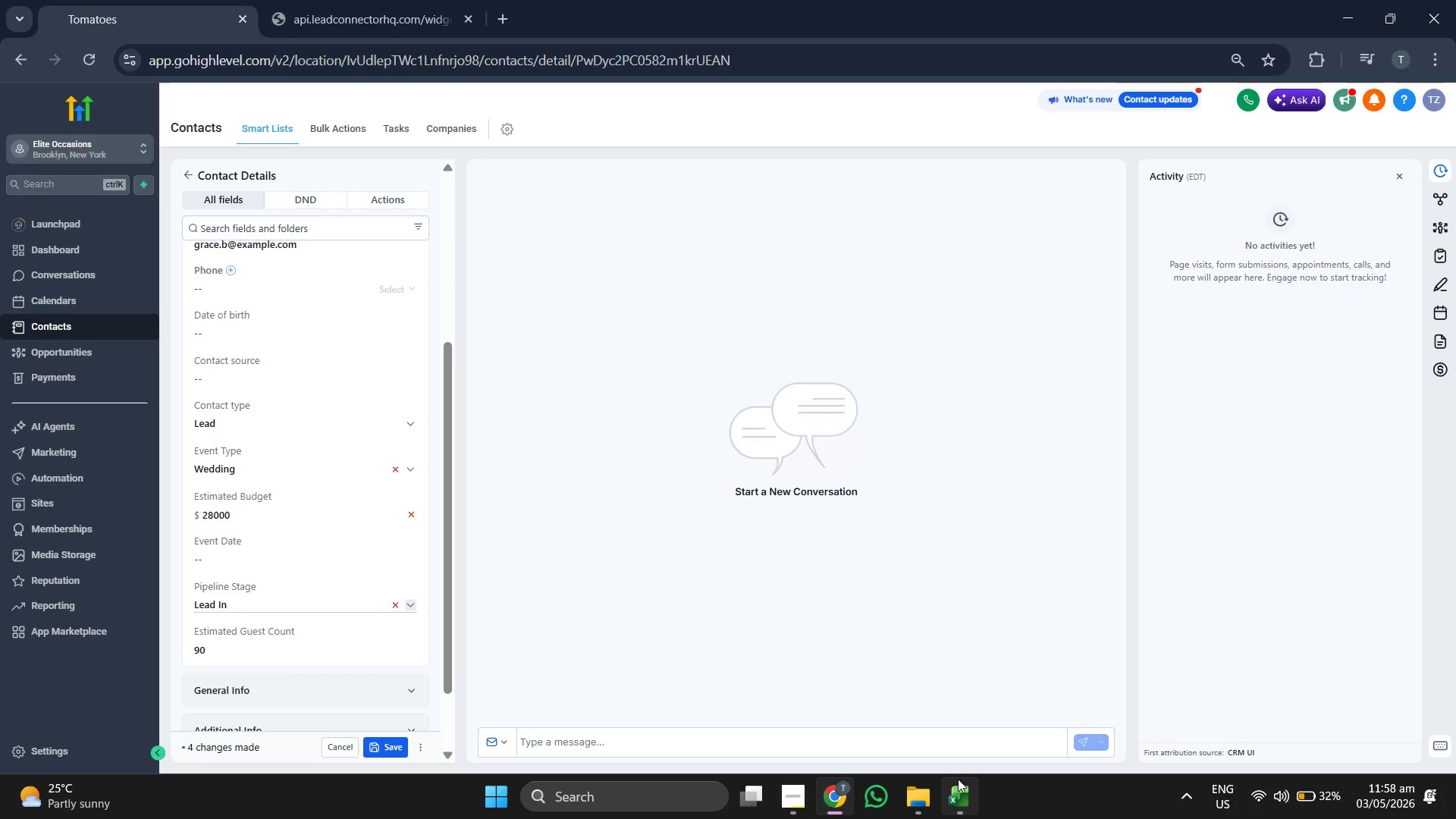 
left_click([958, 783])
 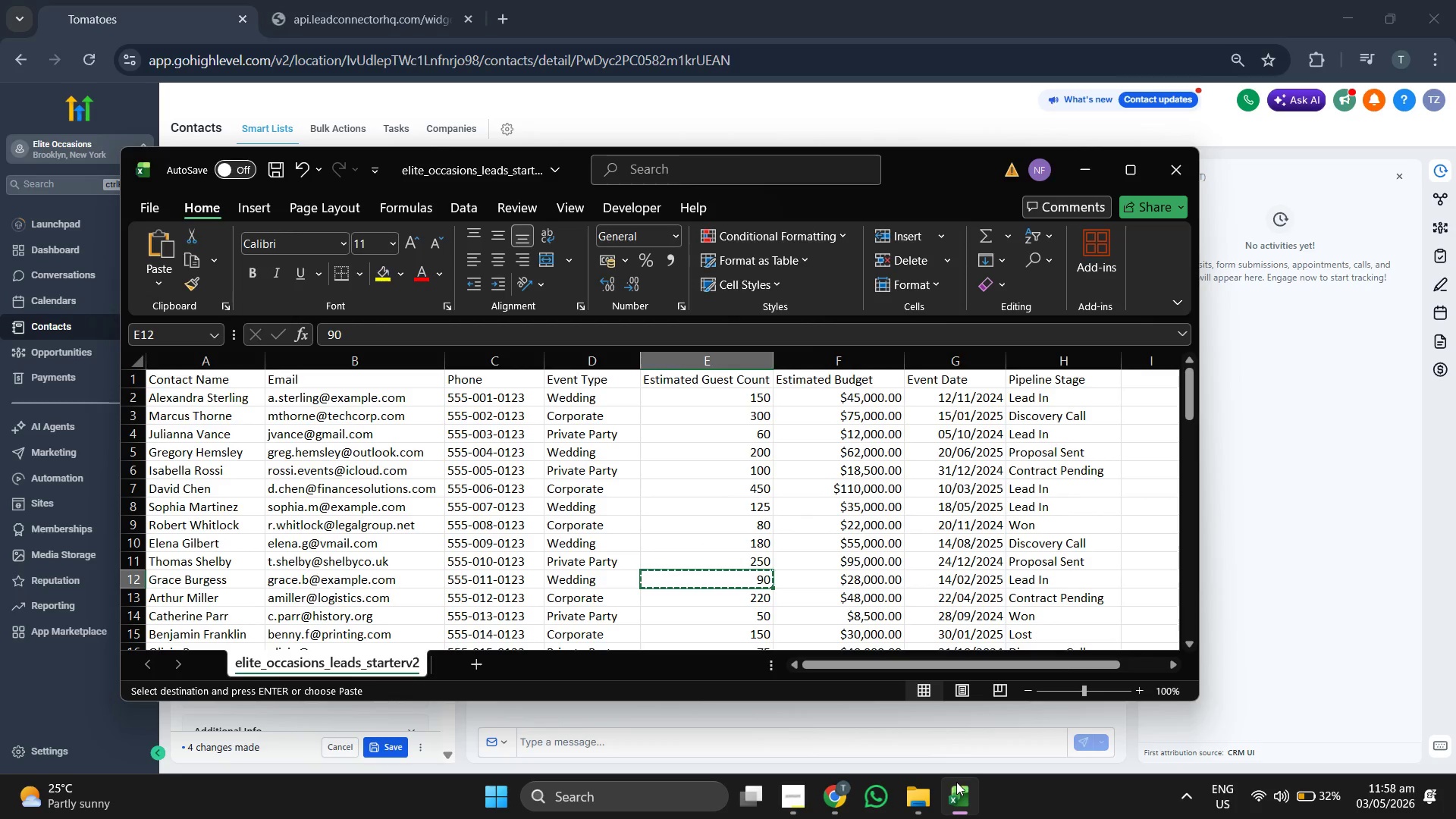 
left_click([956, 782])
 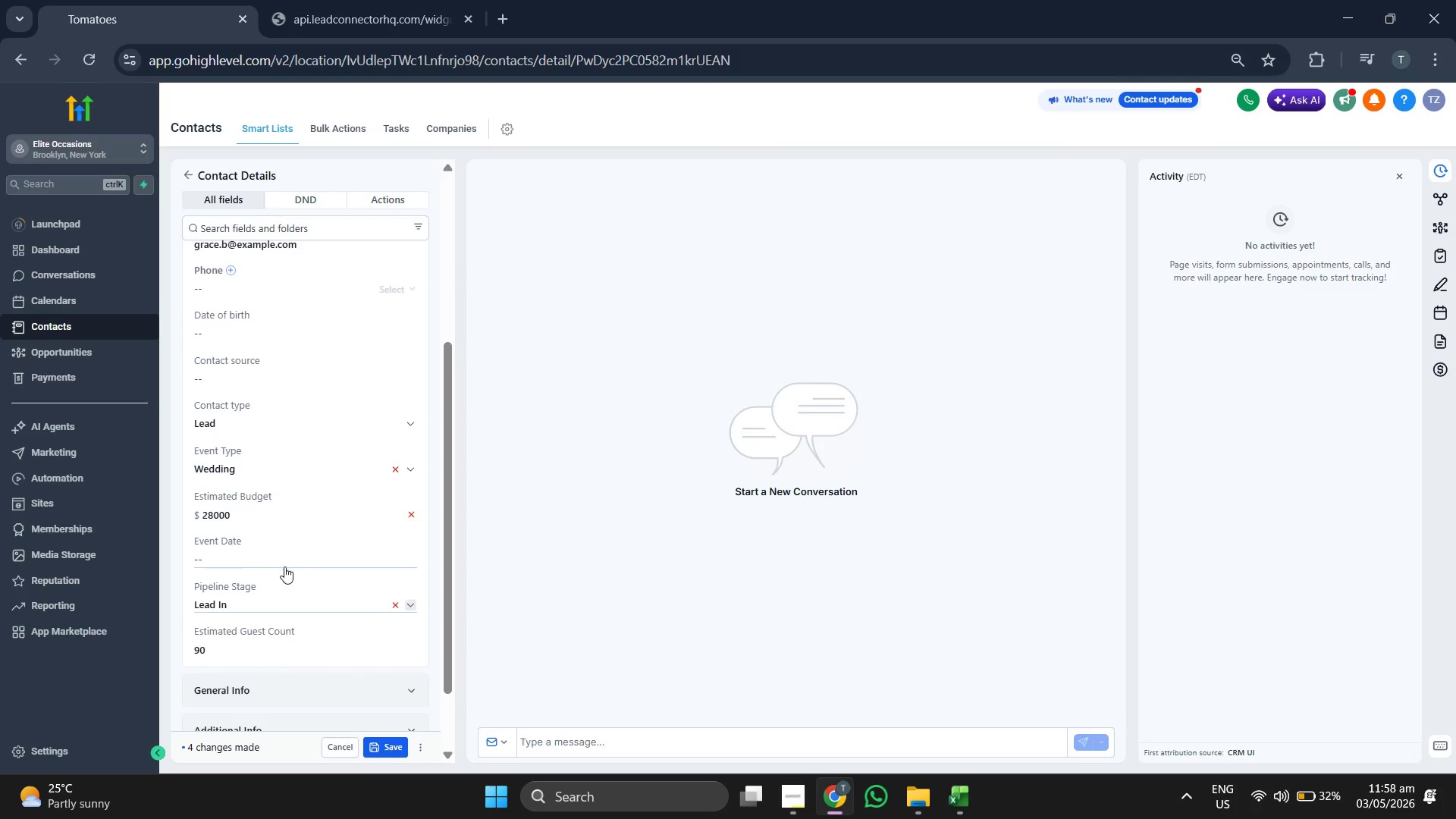 
left_click([282, 551])
 